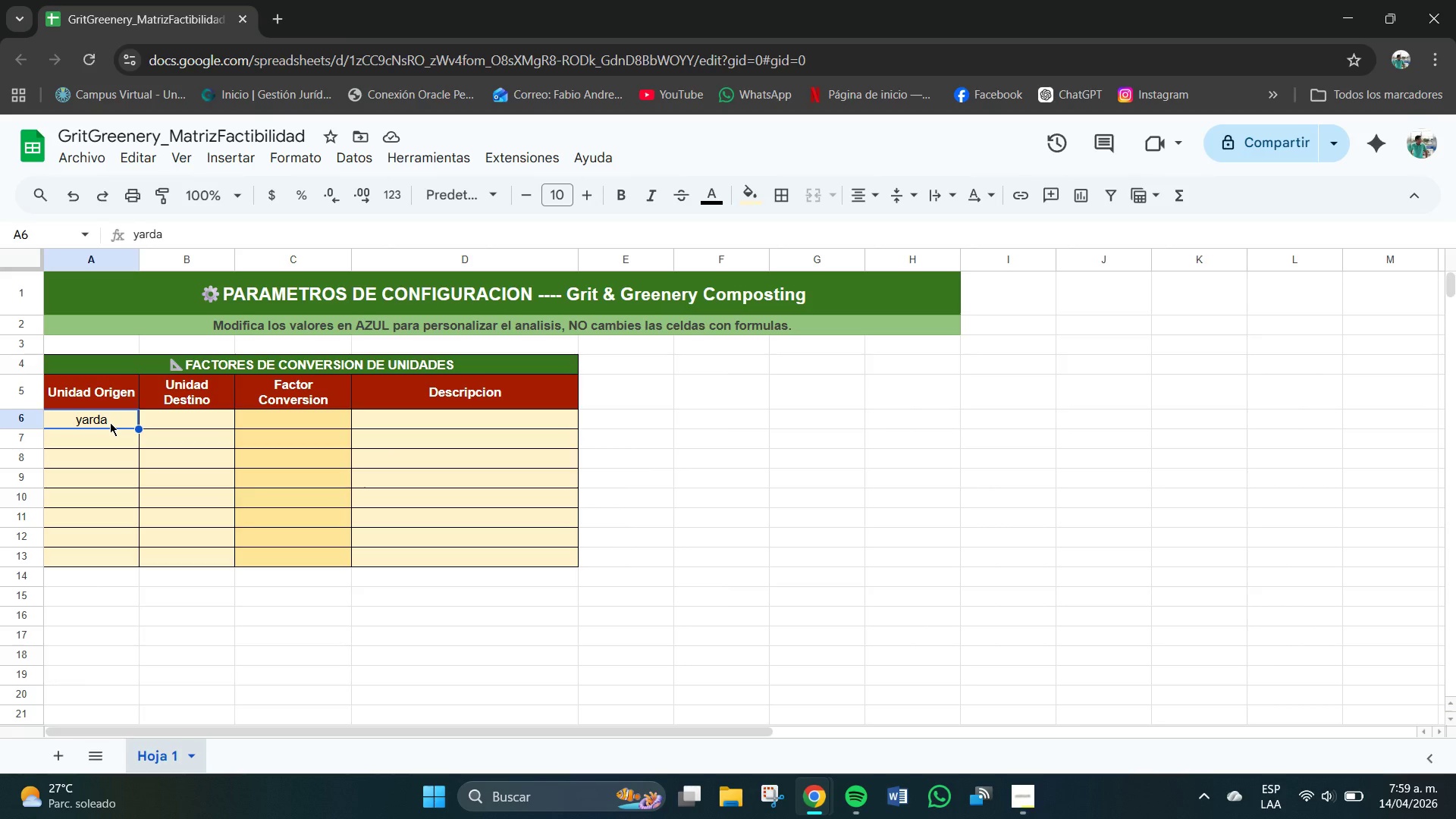 
wait(11.48)
 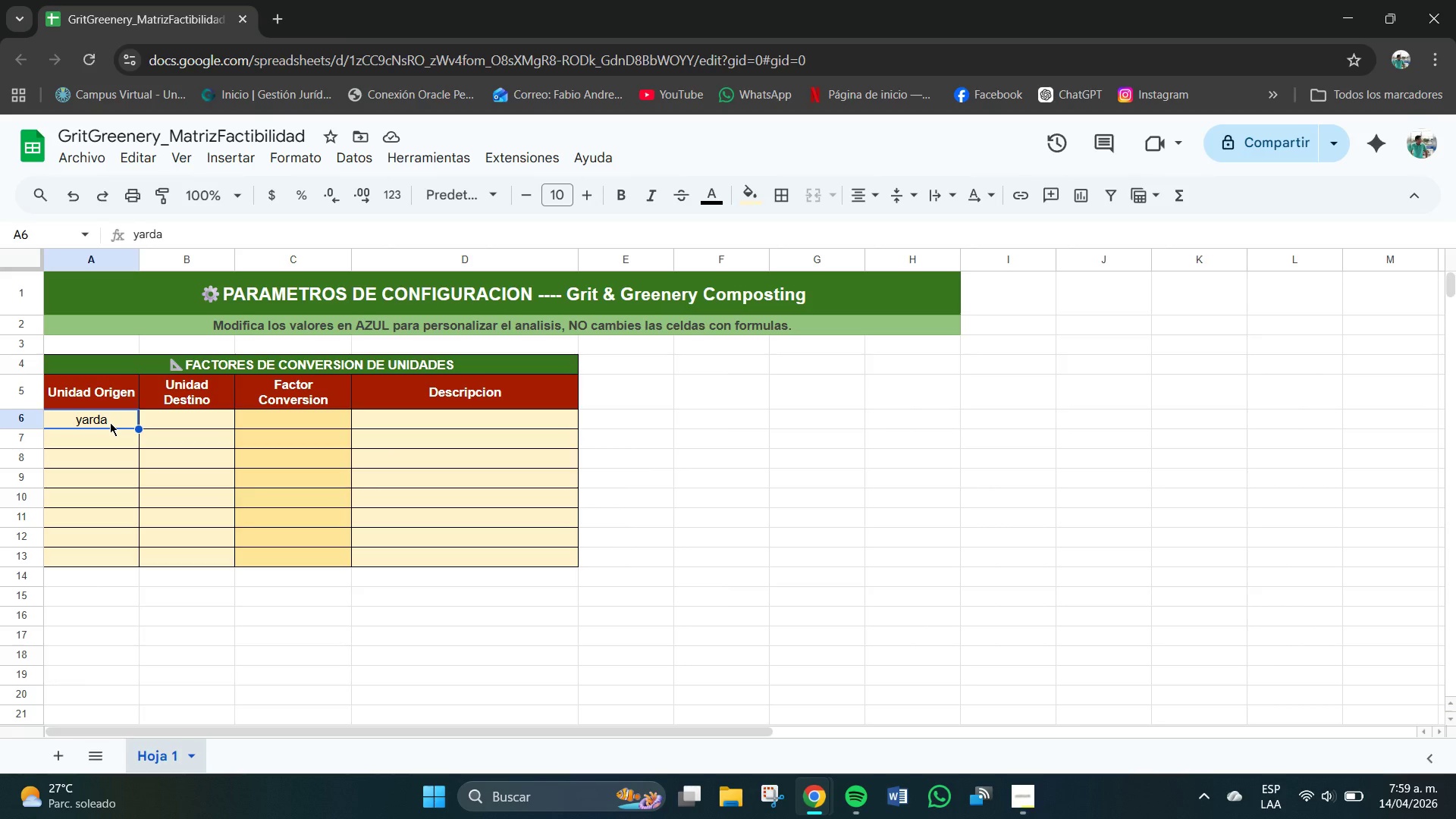 
key(Meta+V)
 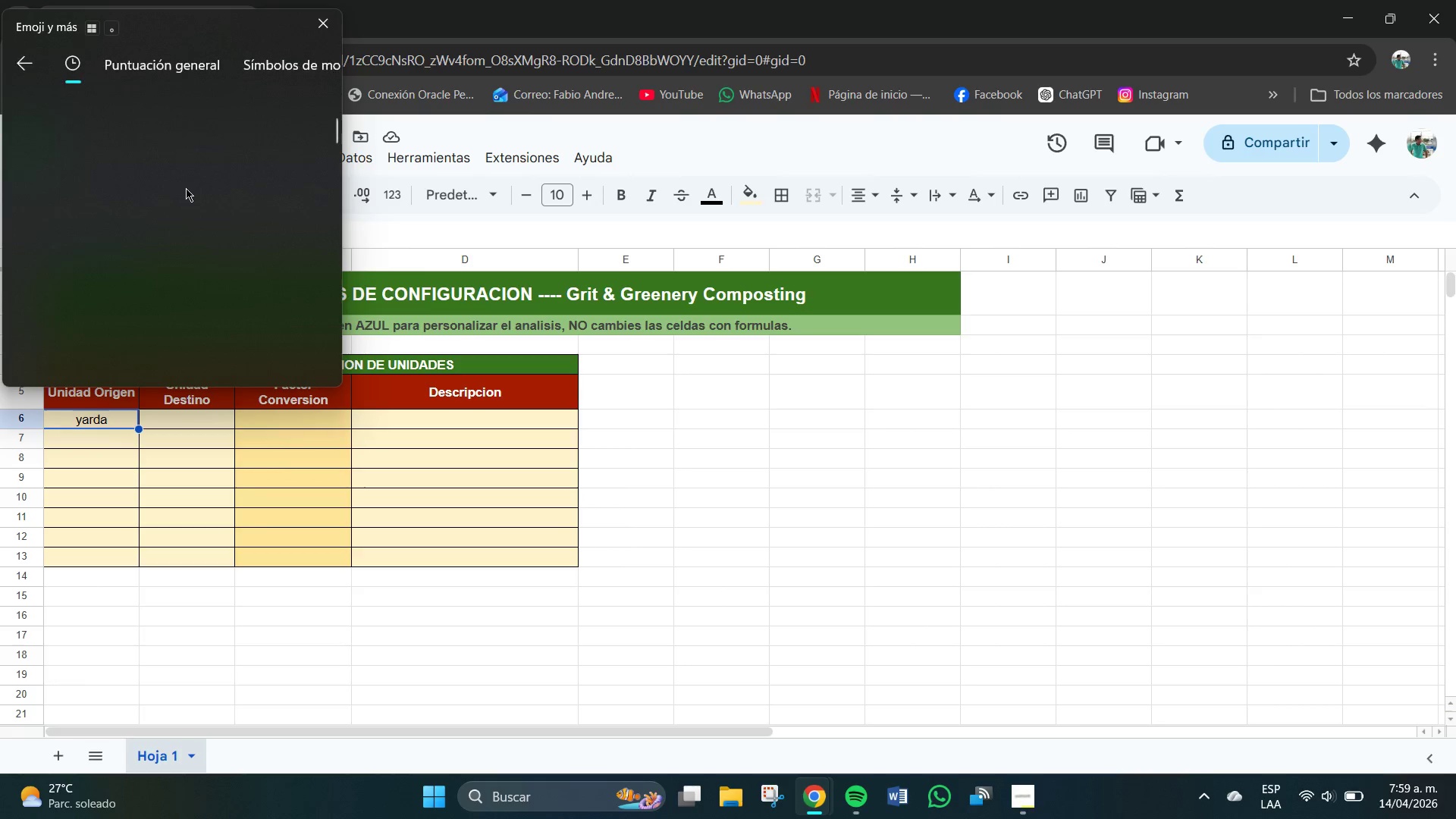 
scroll: coordinate [220, 278], scroll_direction: down, amount: 87.0
 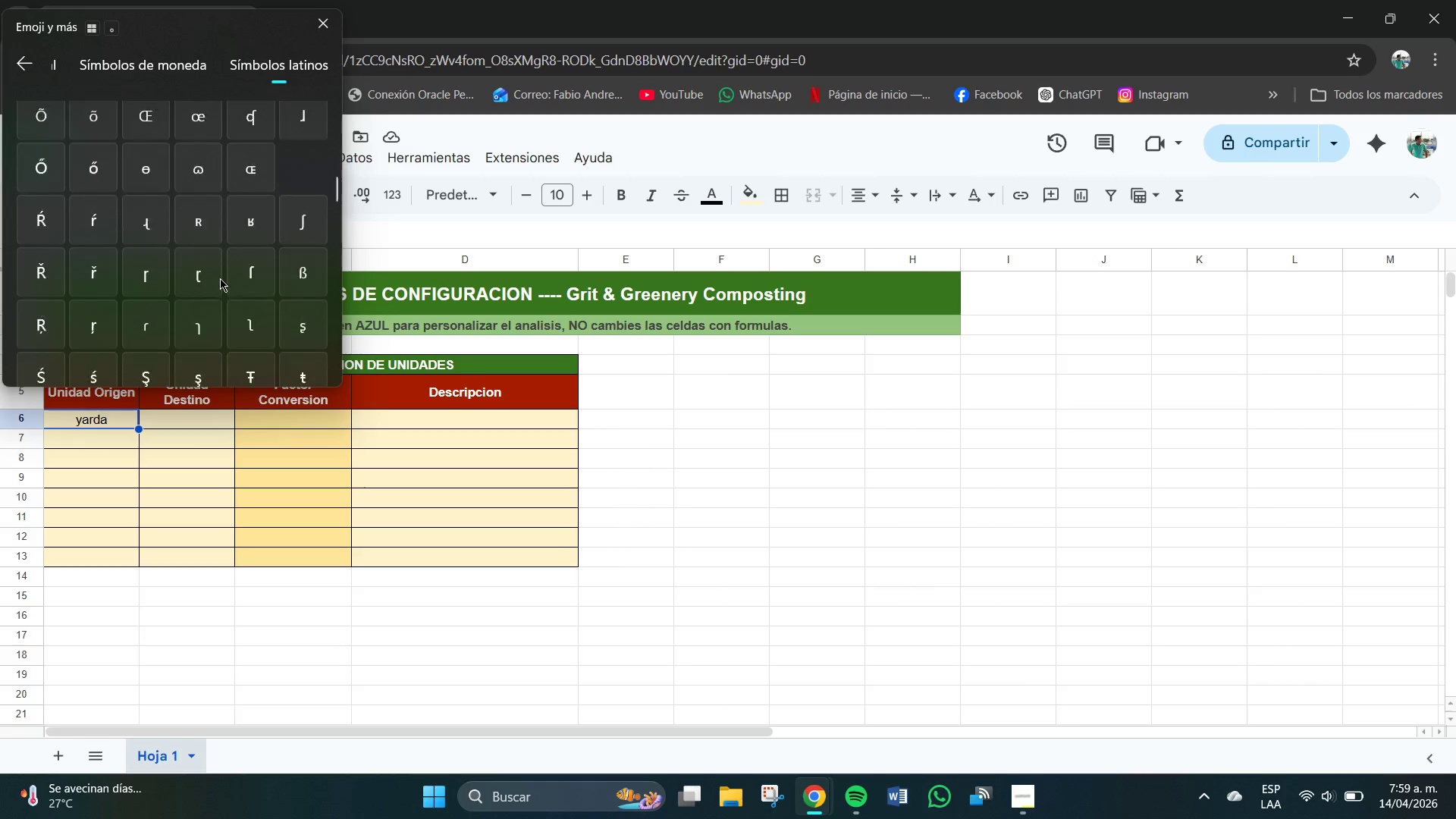 
scroll: coordinate [219, 278], scroll_direction: down, amount: 27.0
 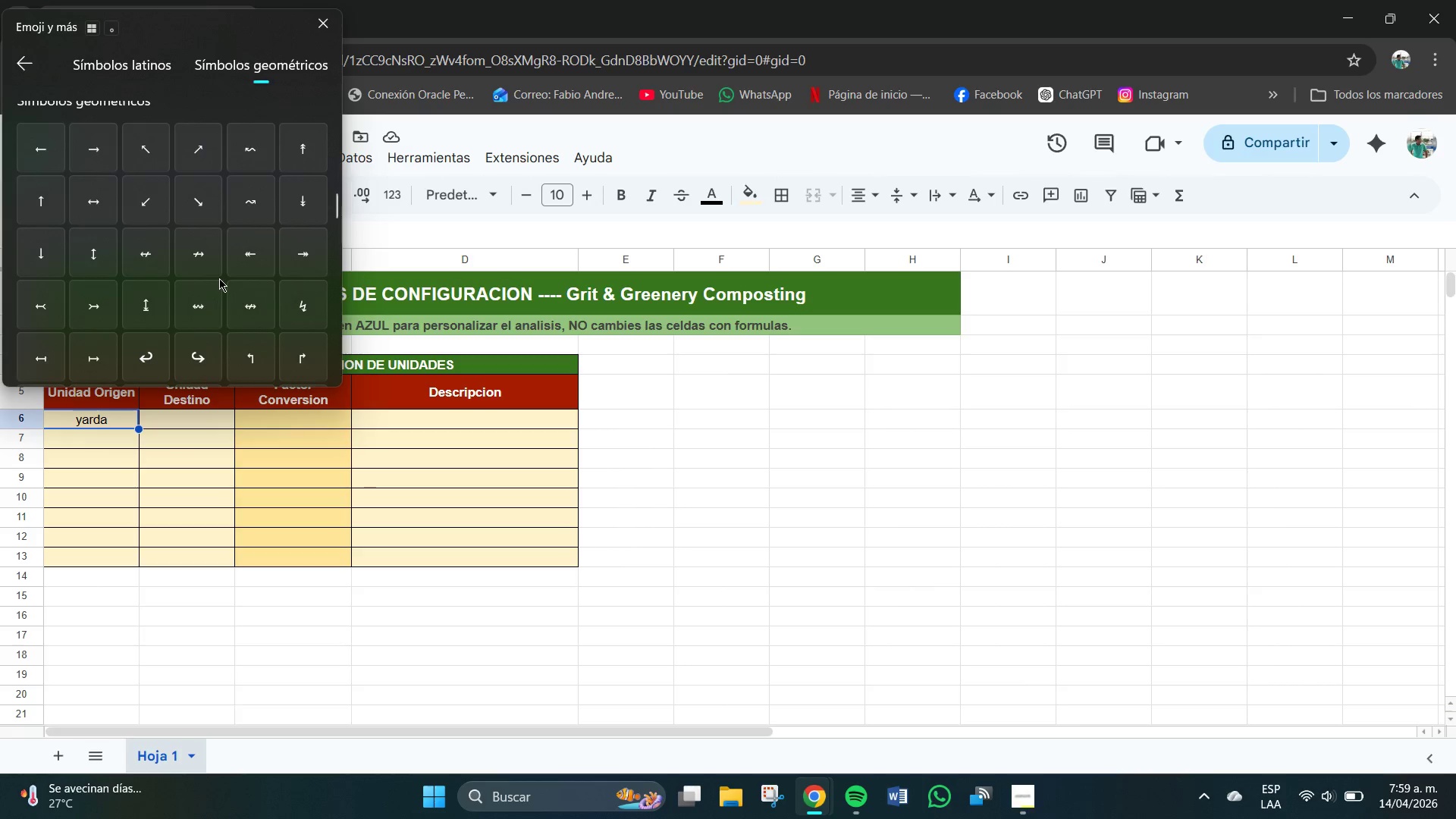 
scroll: coordinate [219, 278], scroll_direction: up, amount: 5.0
 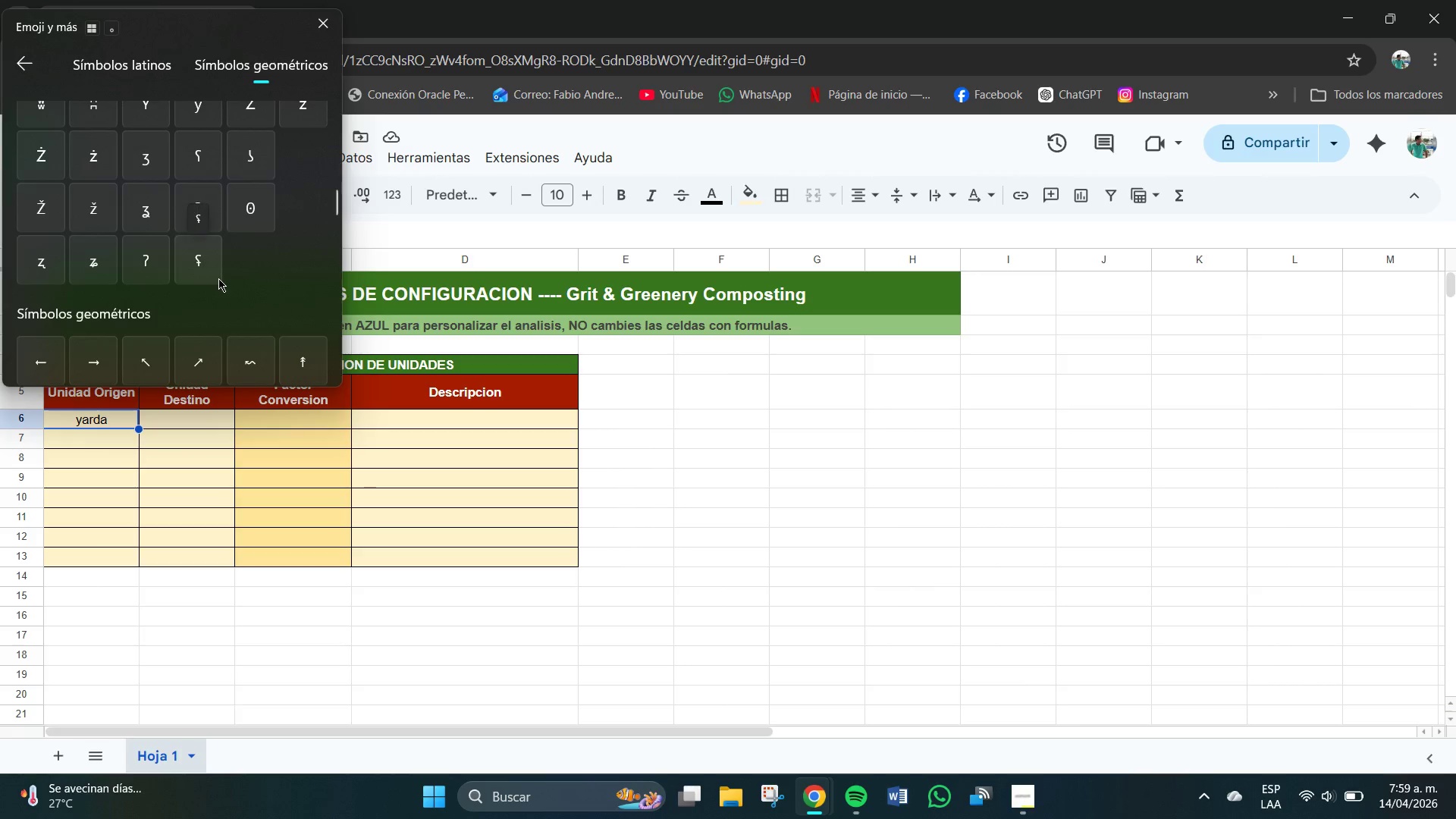 
scroll: coordinate [216, 278], scroll_direction: down, amount: 56.0
 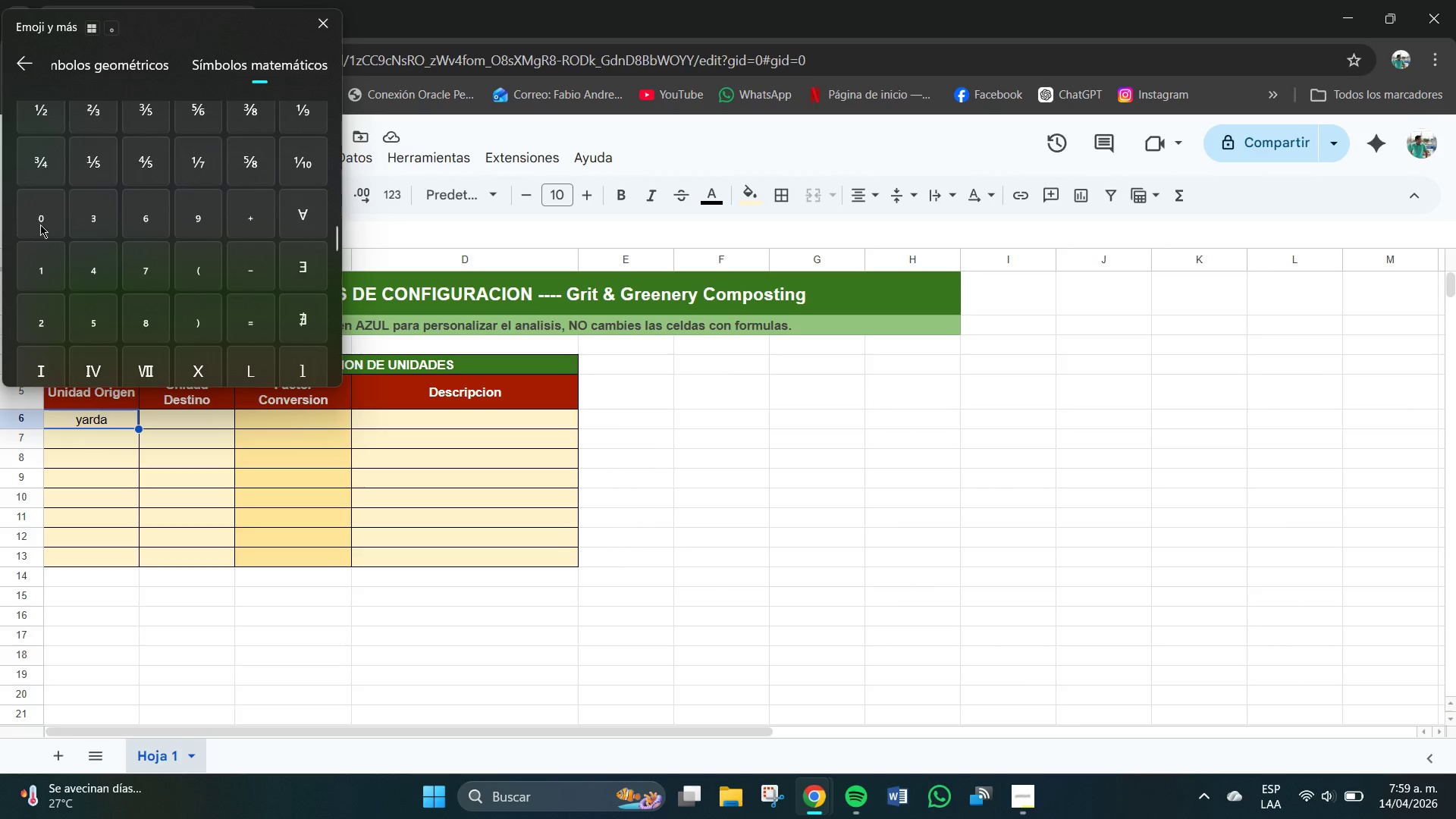 
left_click([93, 215])
 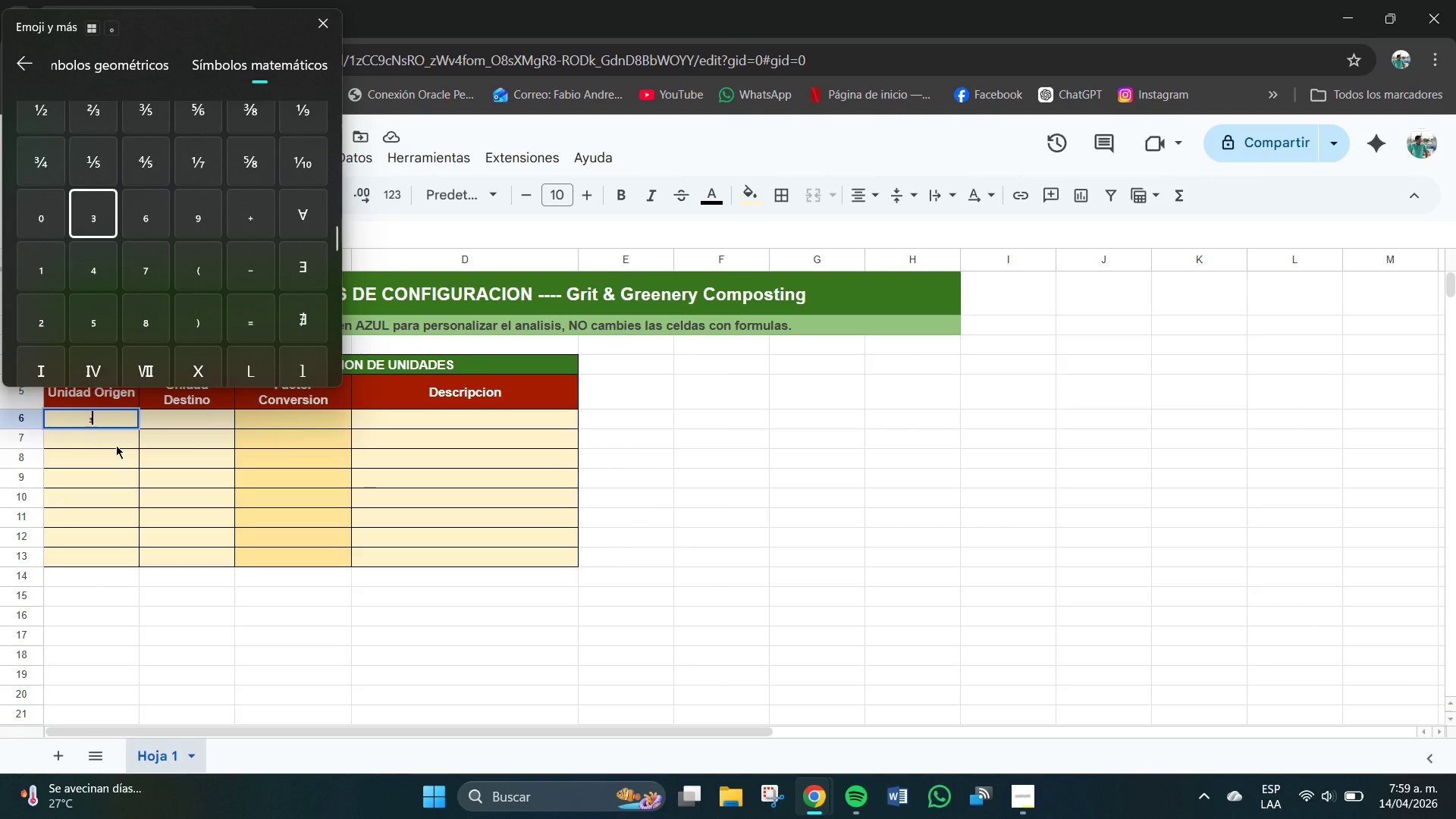 
wait(5.25)
 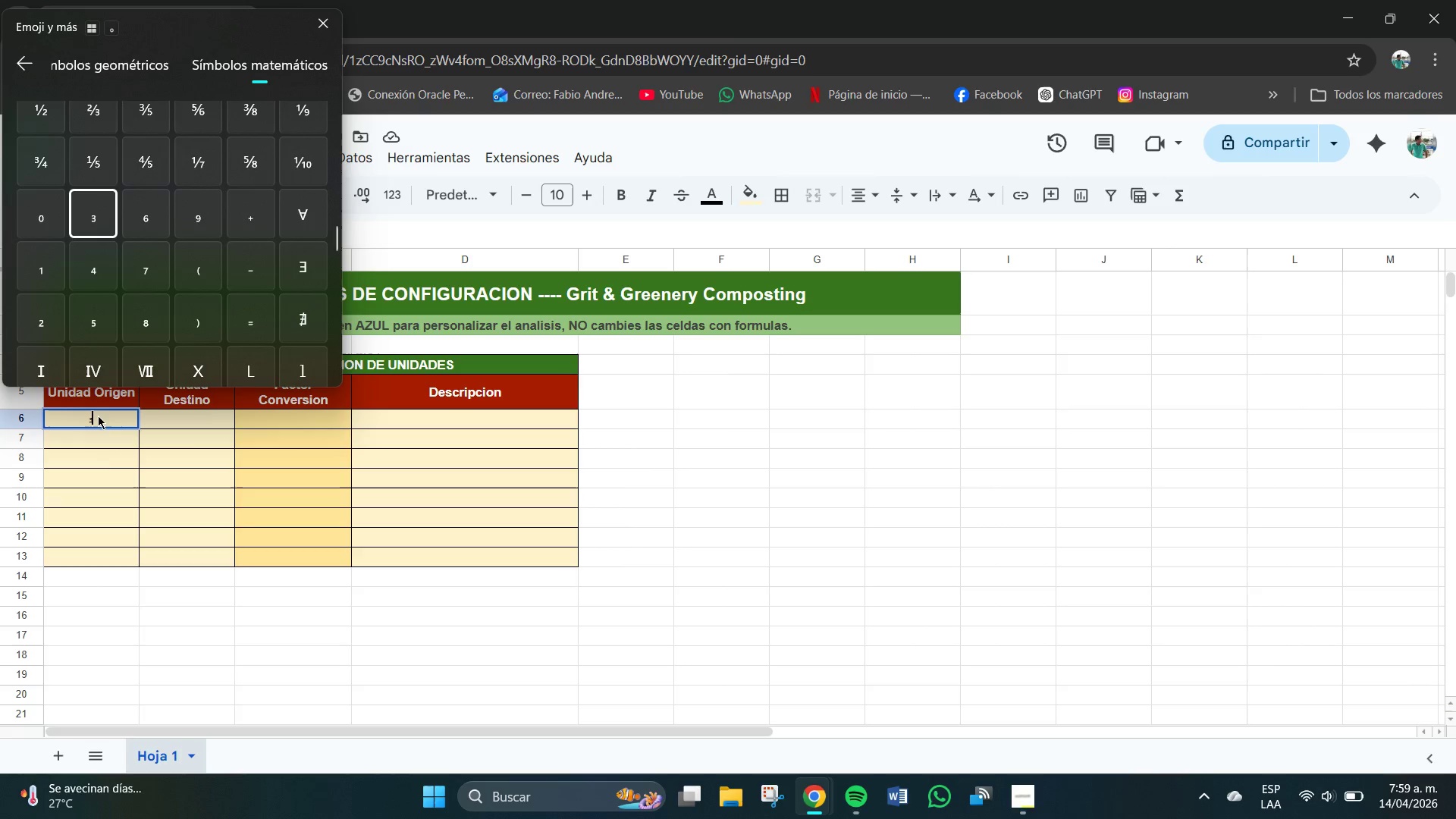 
key(Control+Z)
 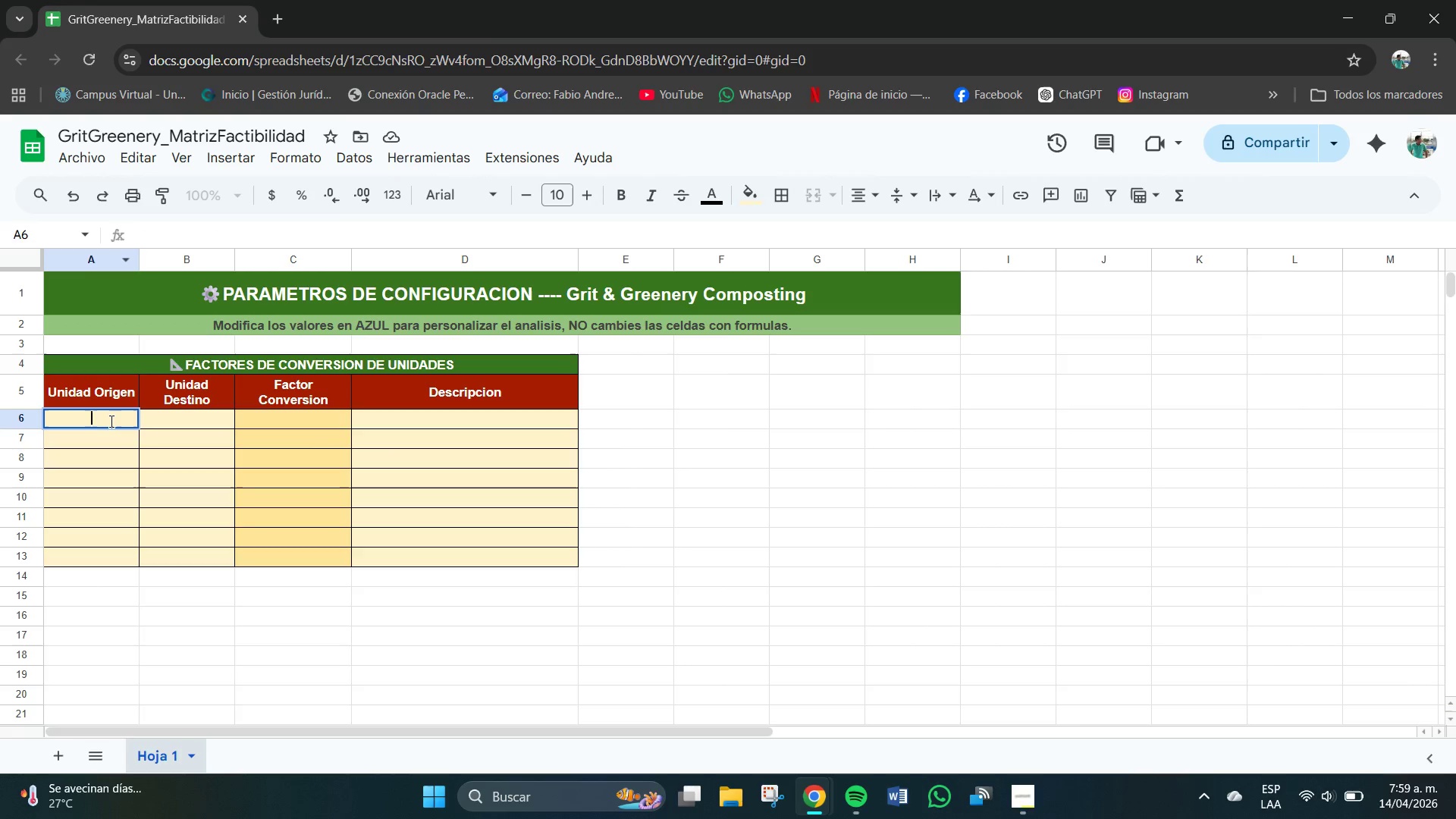 
key(Control+Z)
 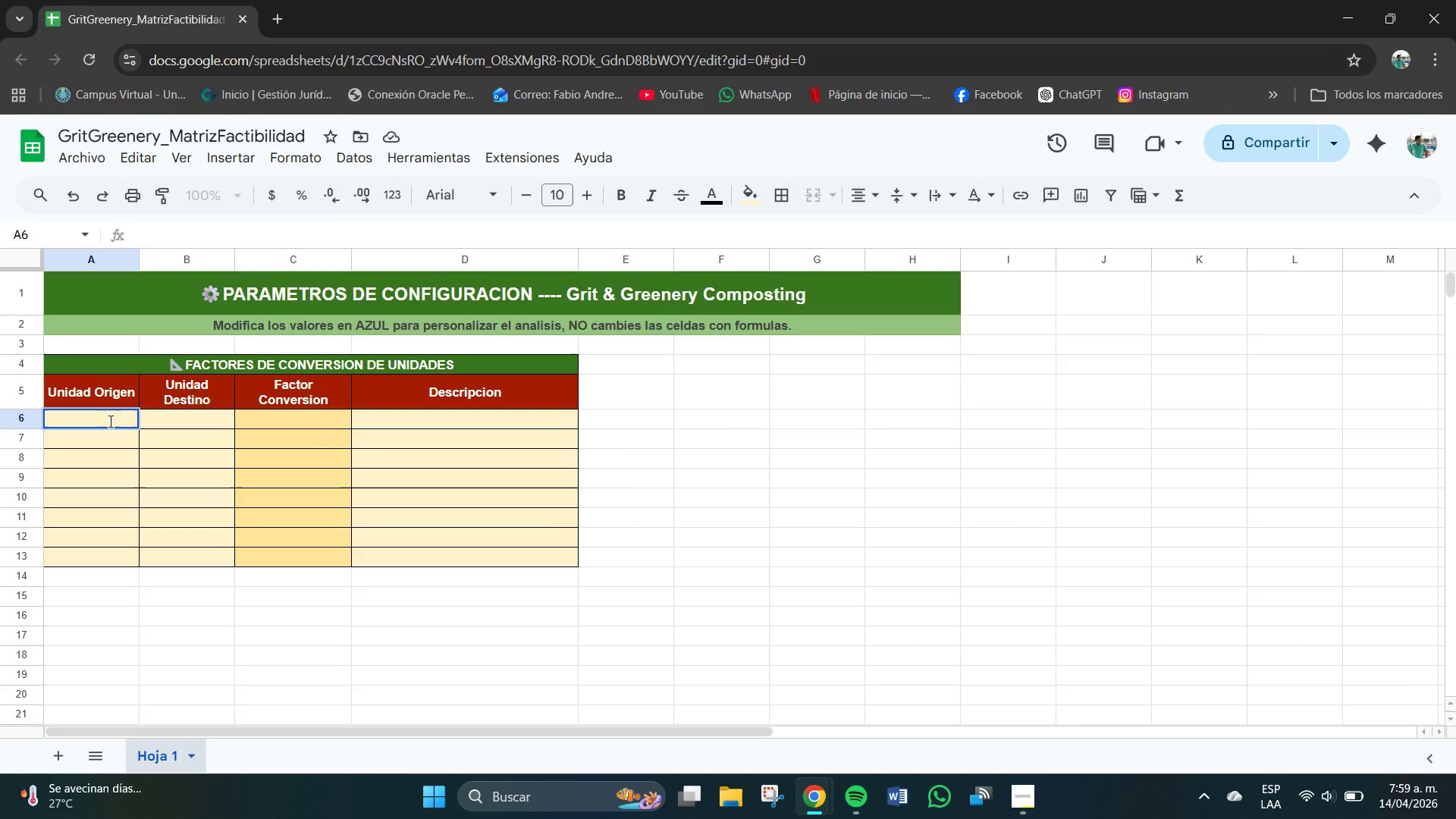 
key(Control+Z)
 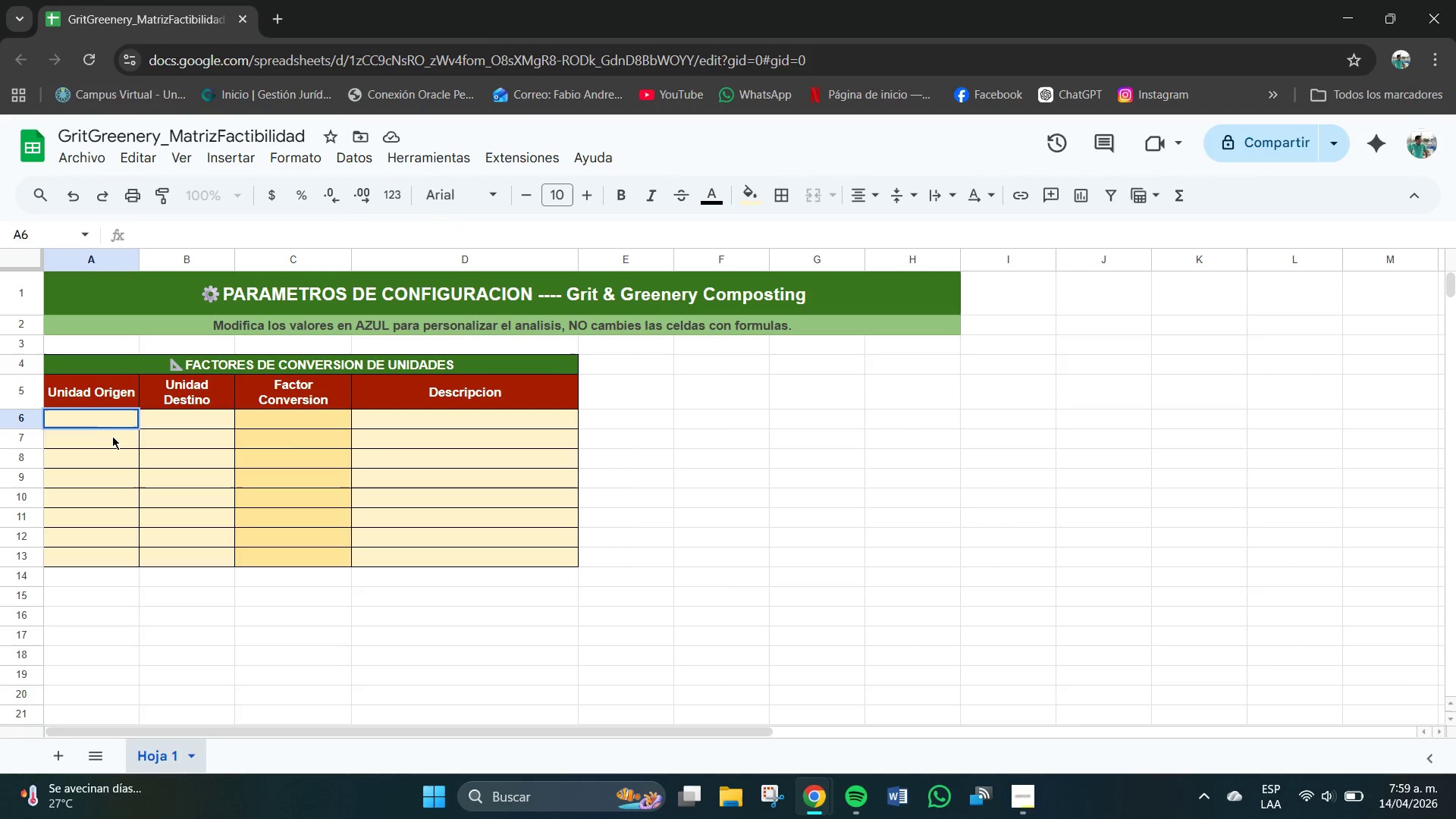 
left_click([114, 438])
 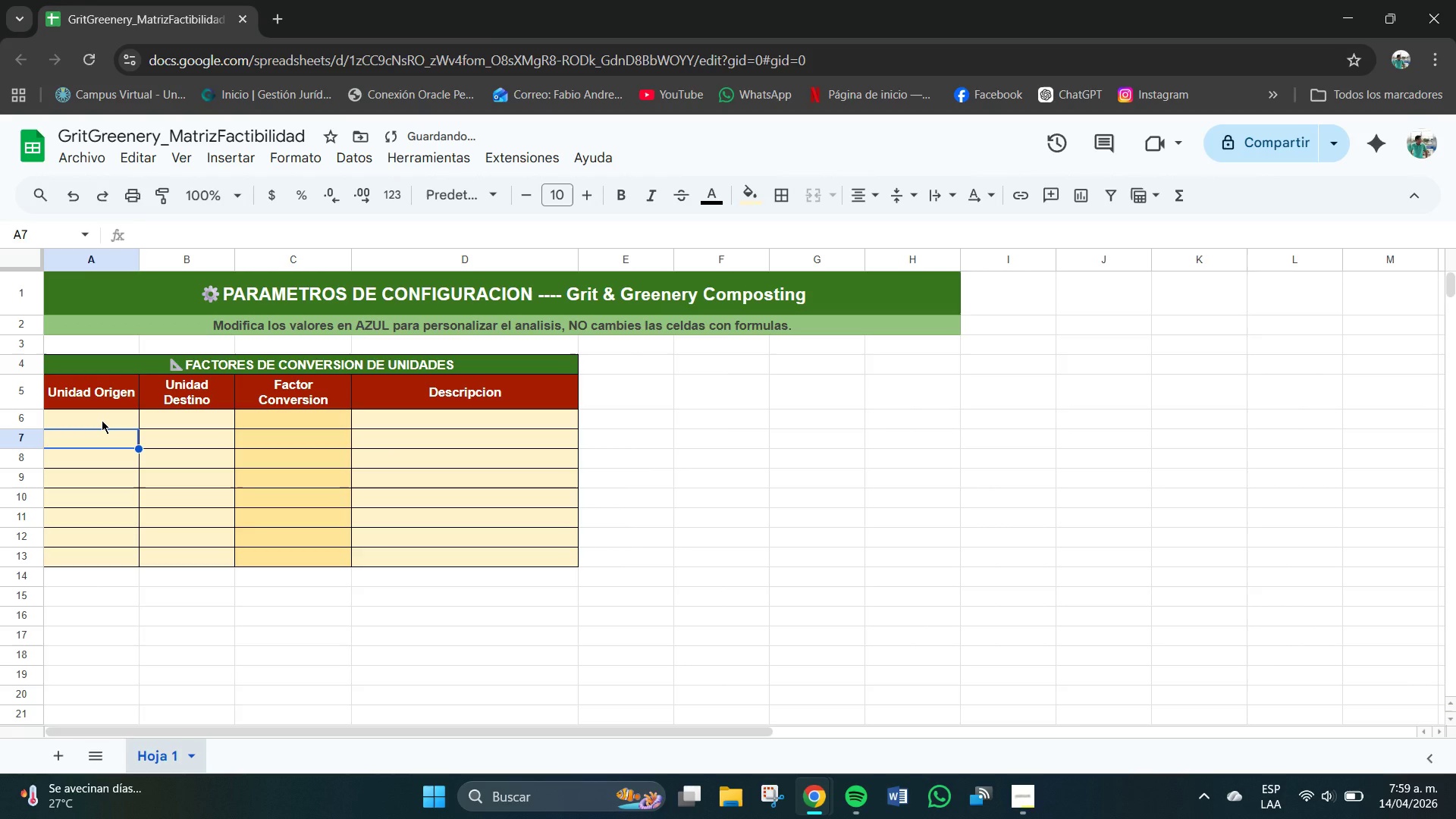 
key(Control+Z)
 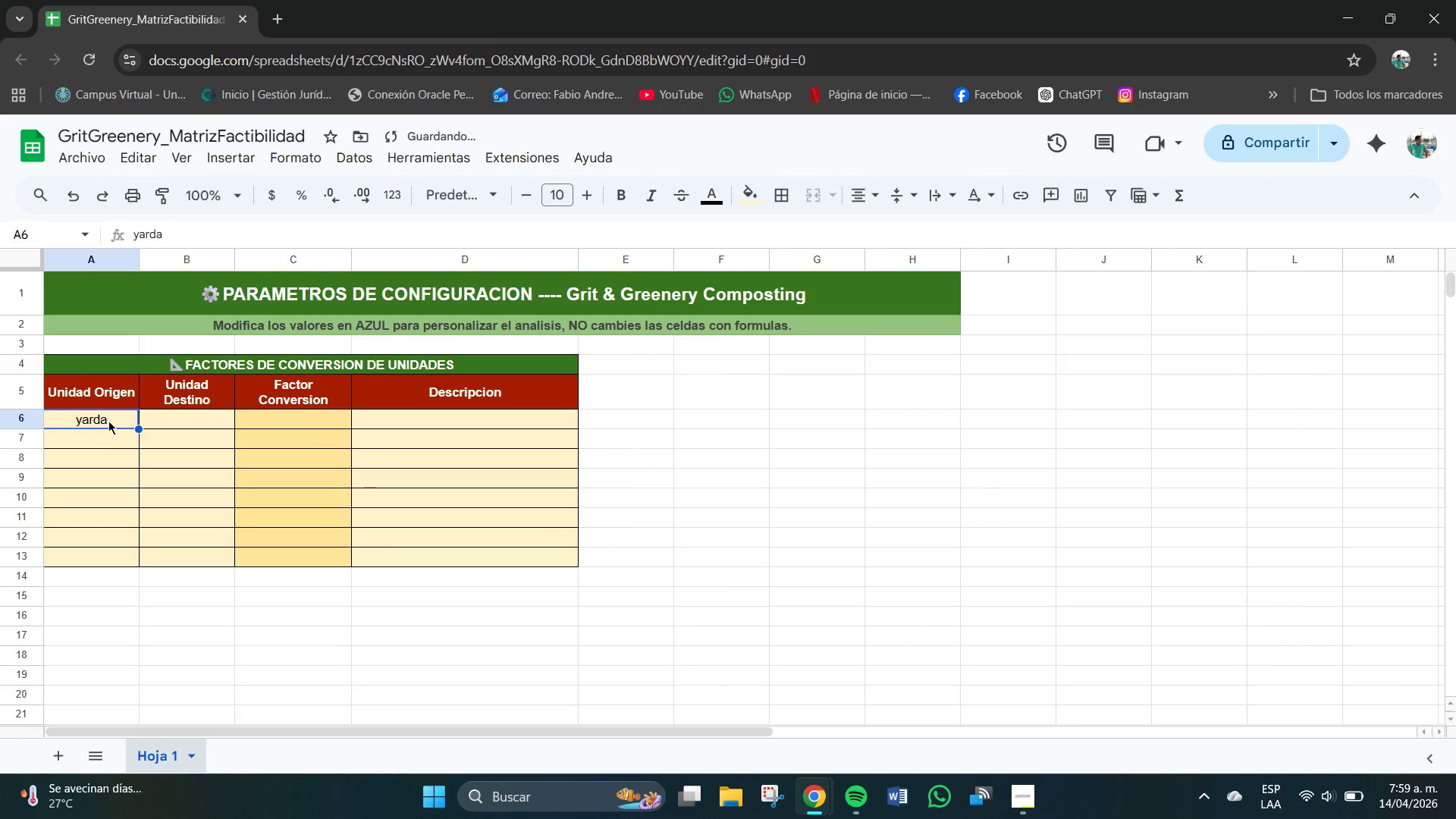 
left_click([108, 421])
 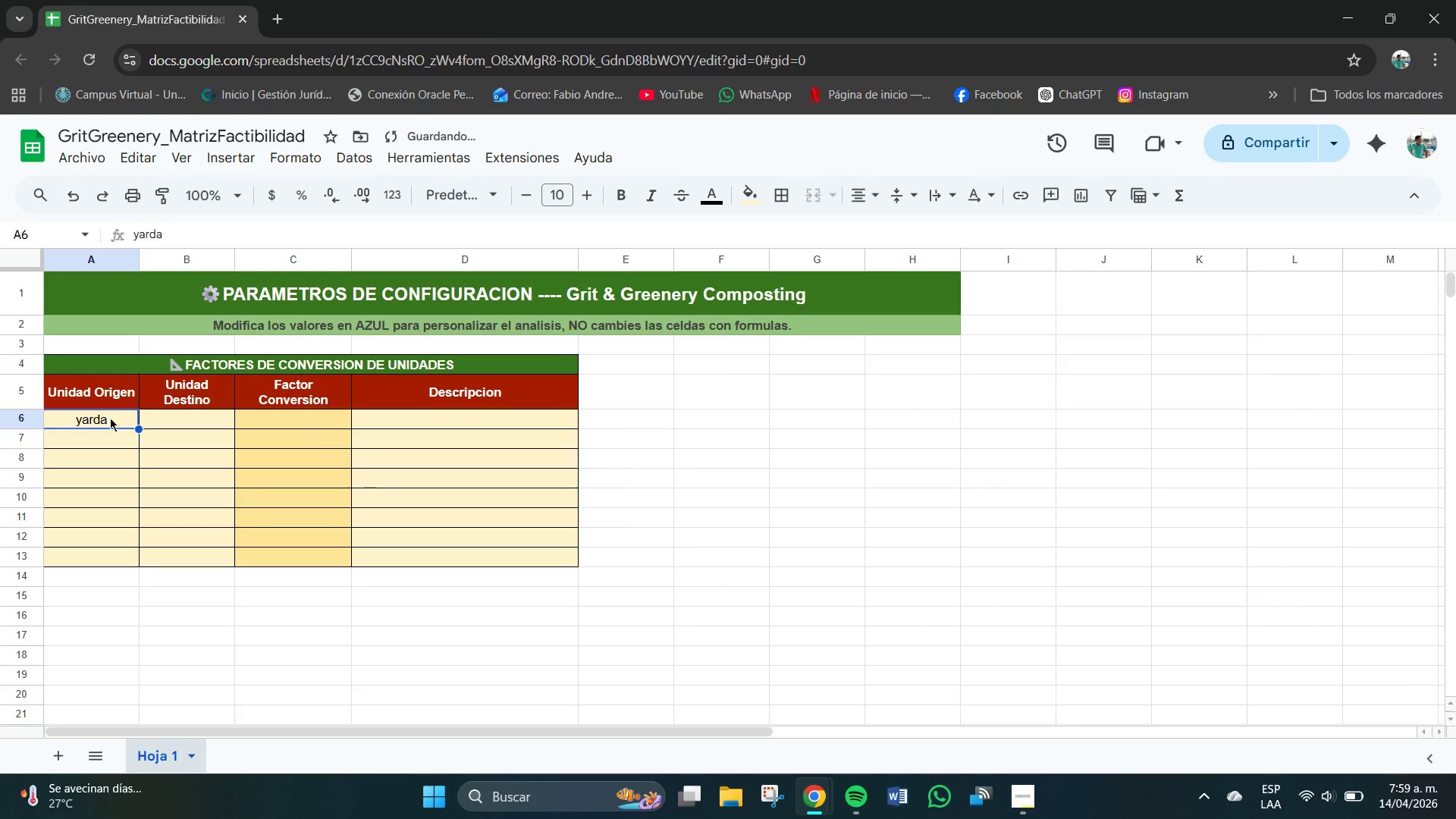 
triple_click([110, 418])
 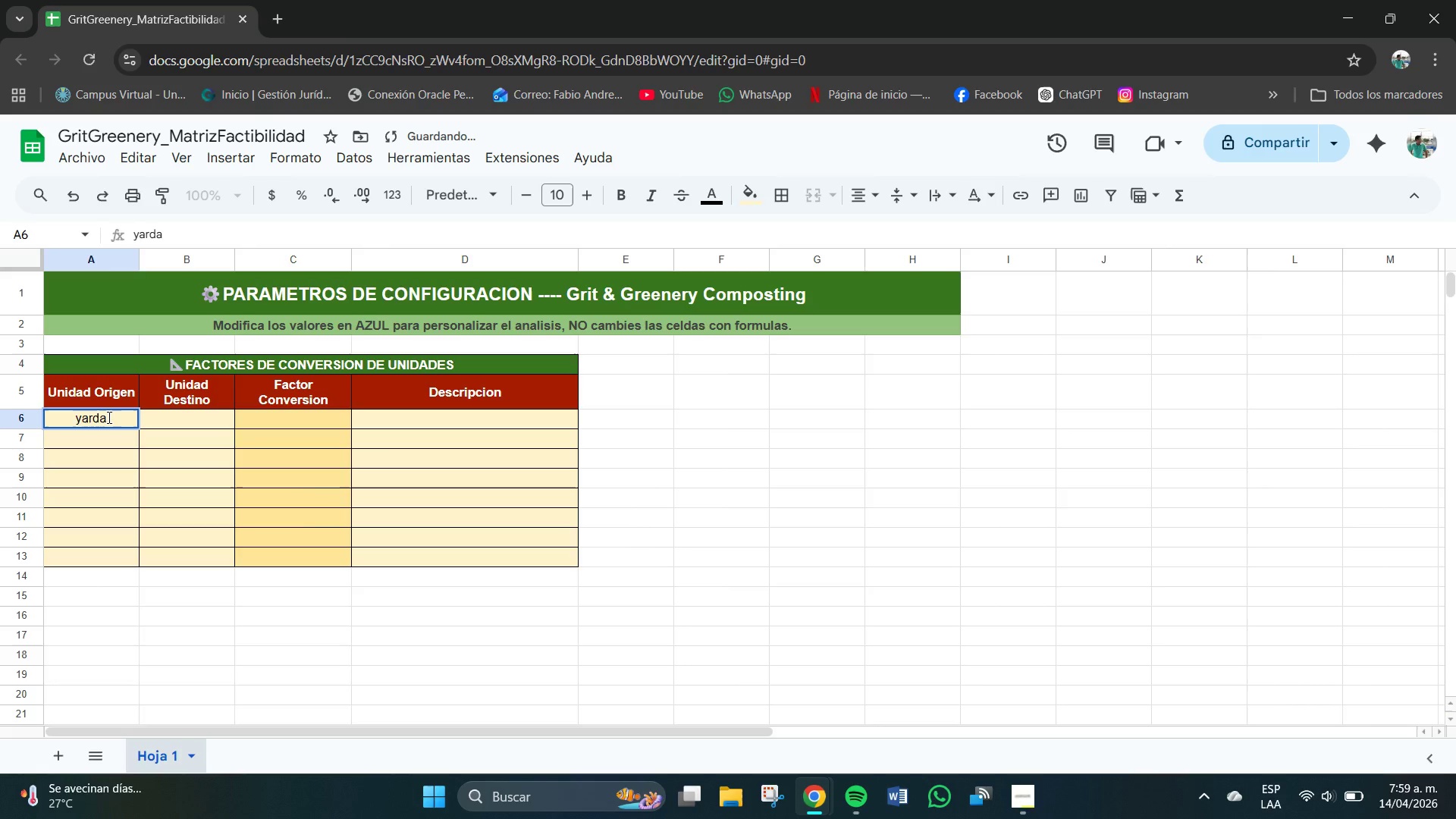 
key(Space)
 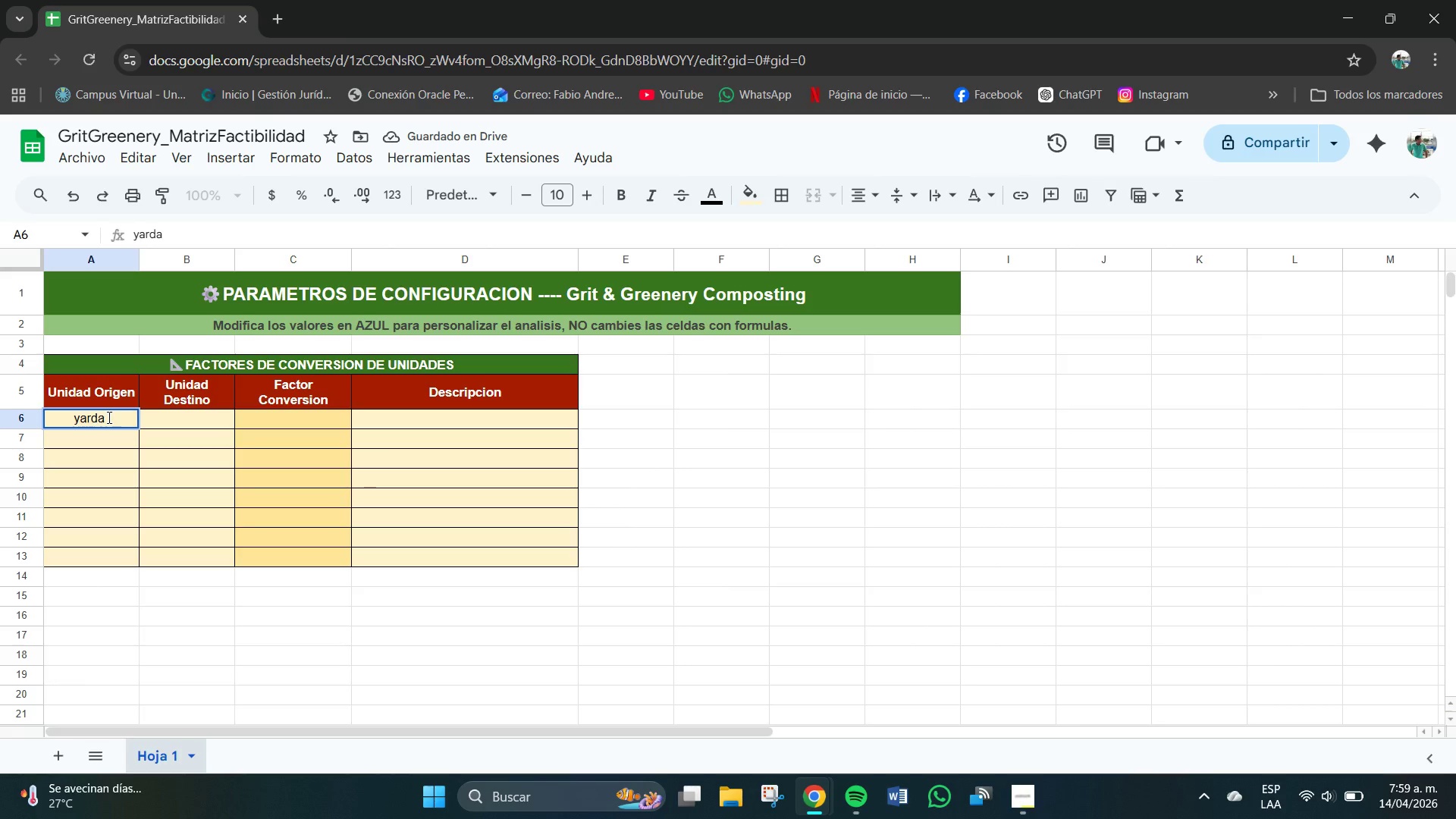 
key(Meta+V)
 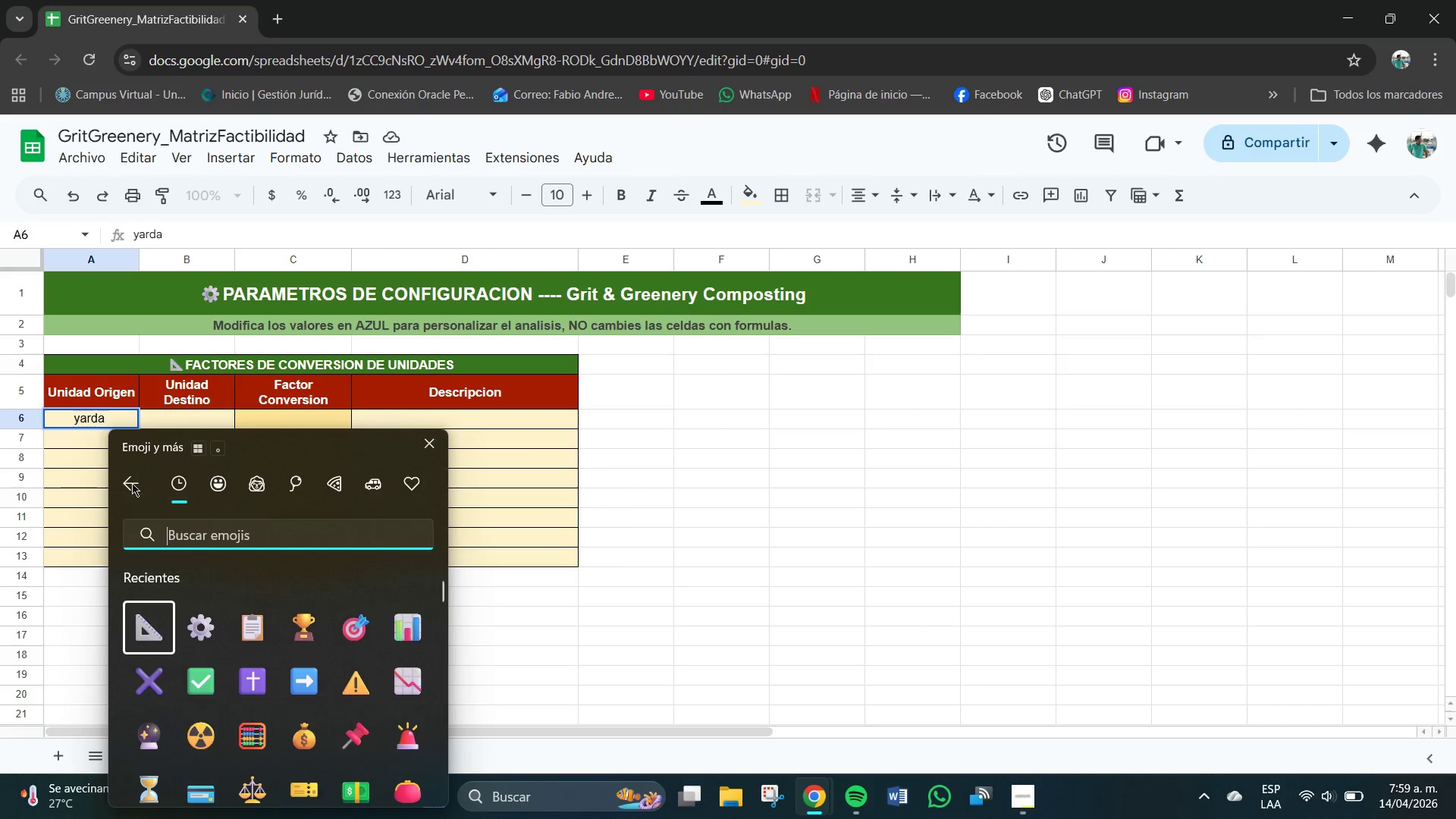 
left_click([187, 482])
 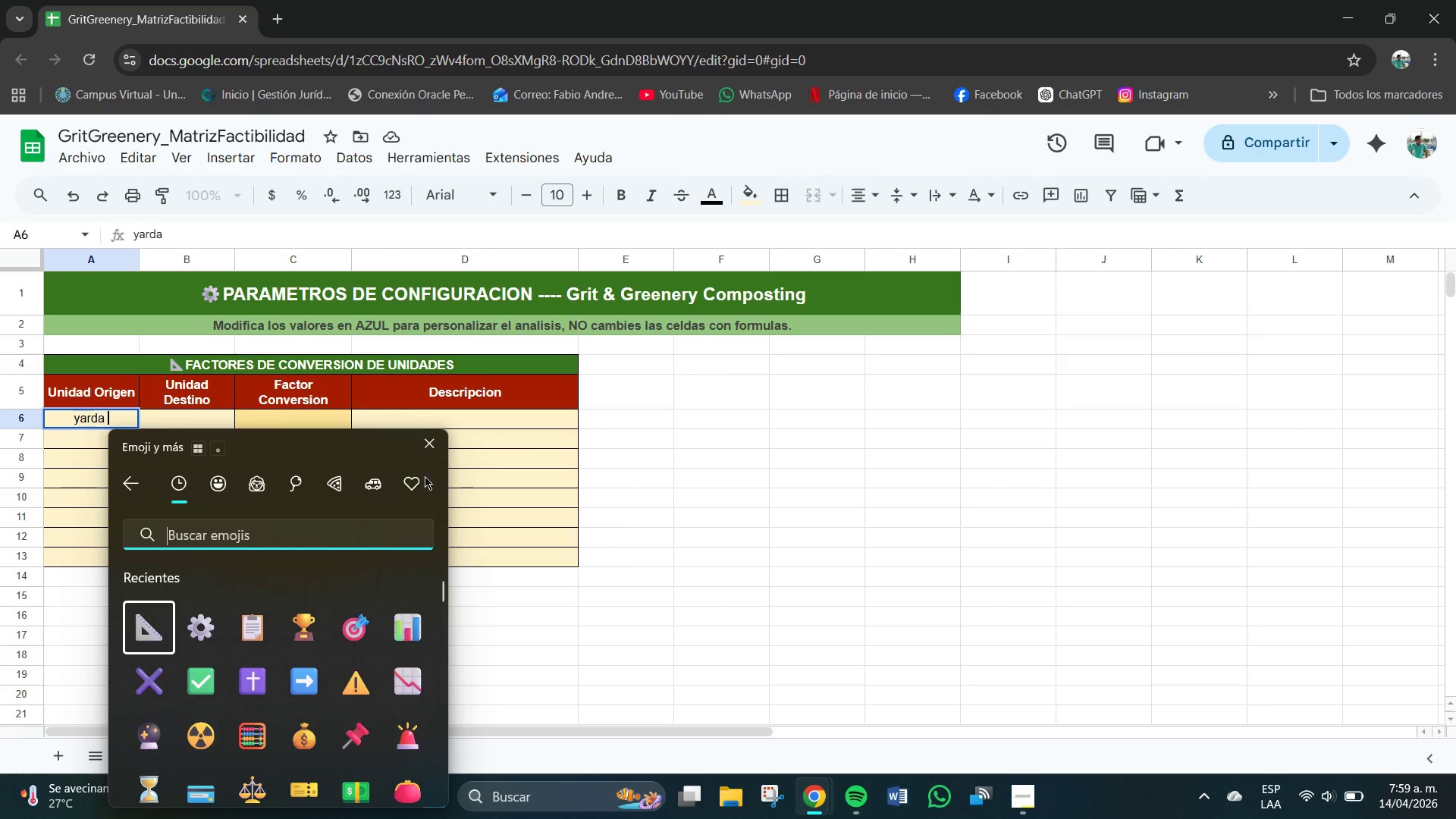 
left_click([430, 447])
 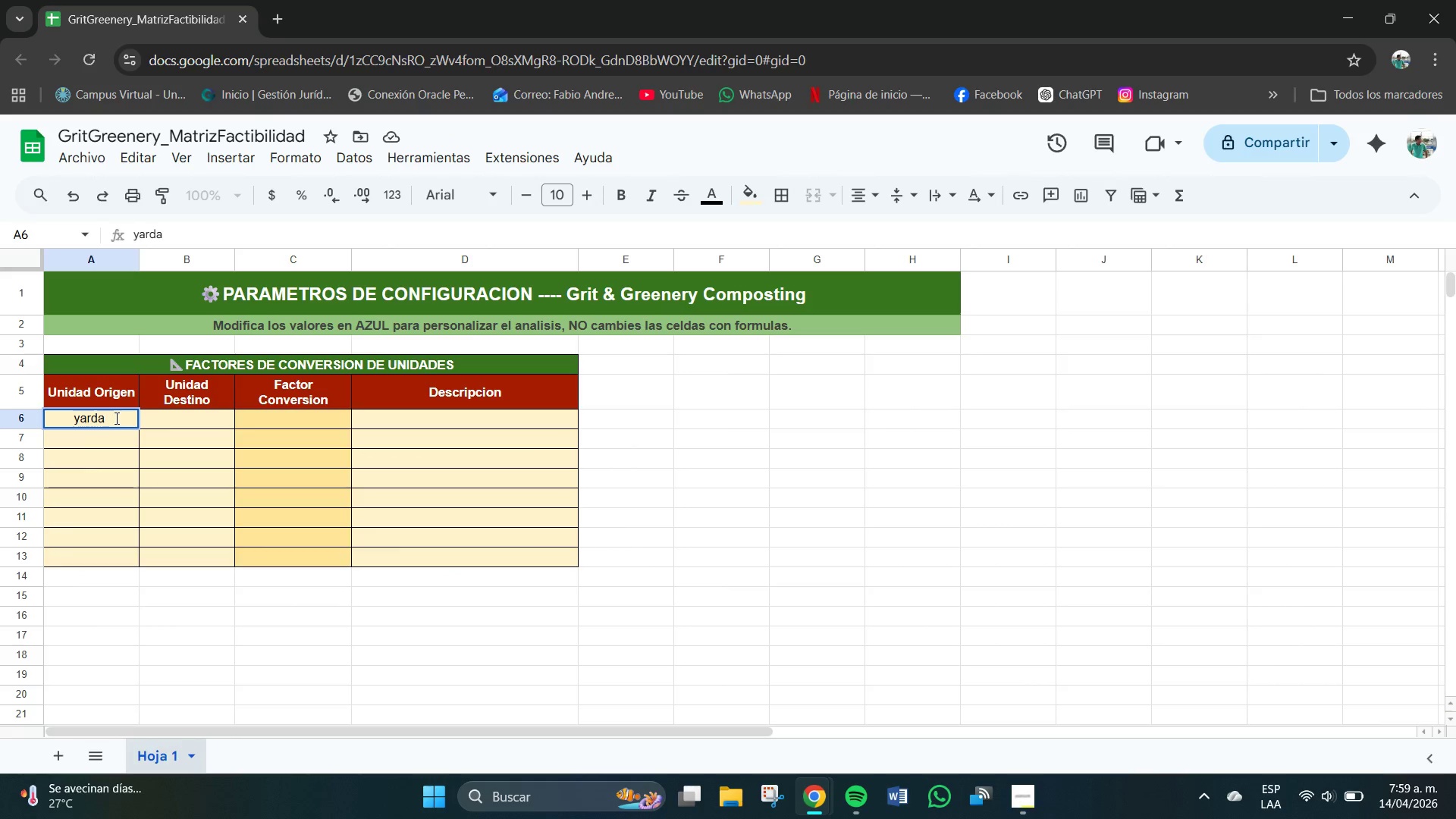 
key(Control+V)
 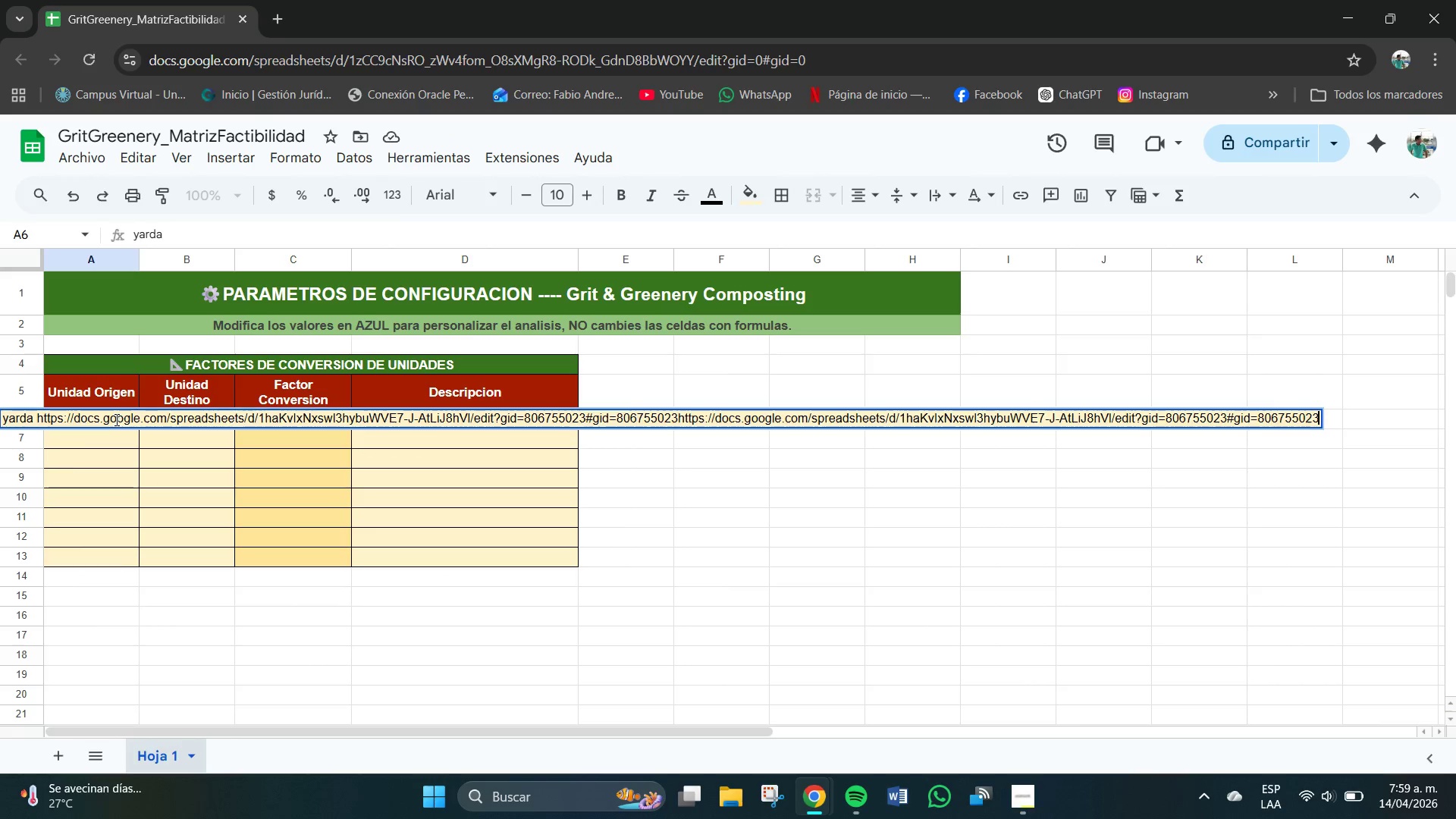 
key(Control+V)
 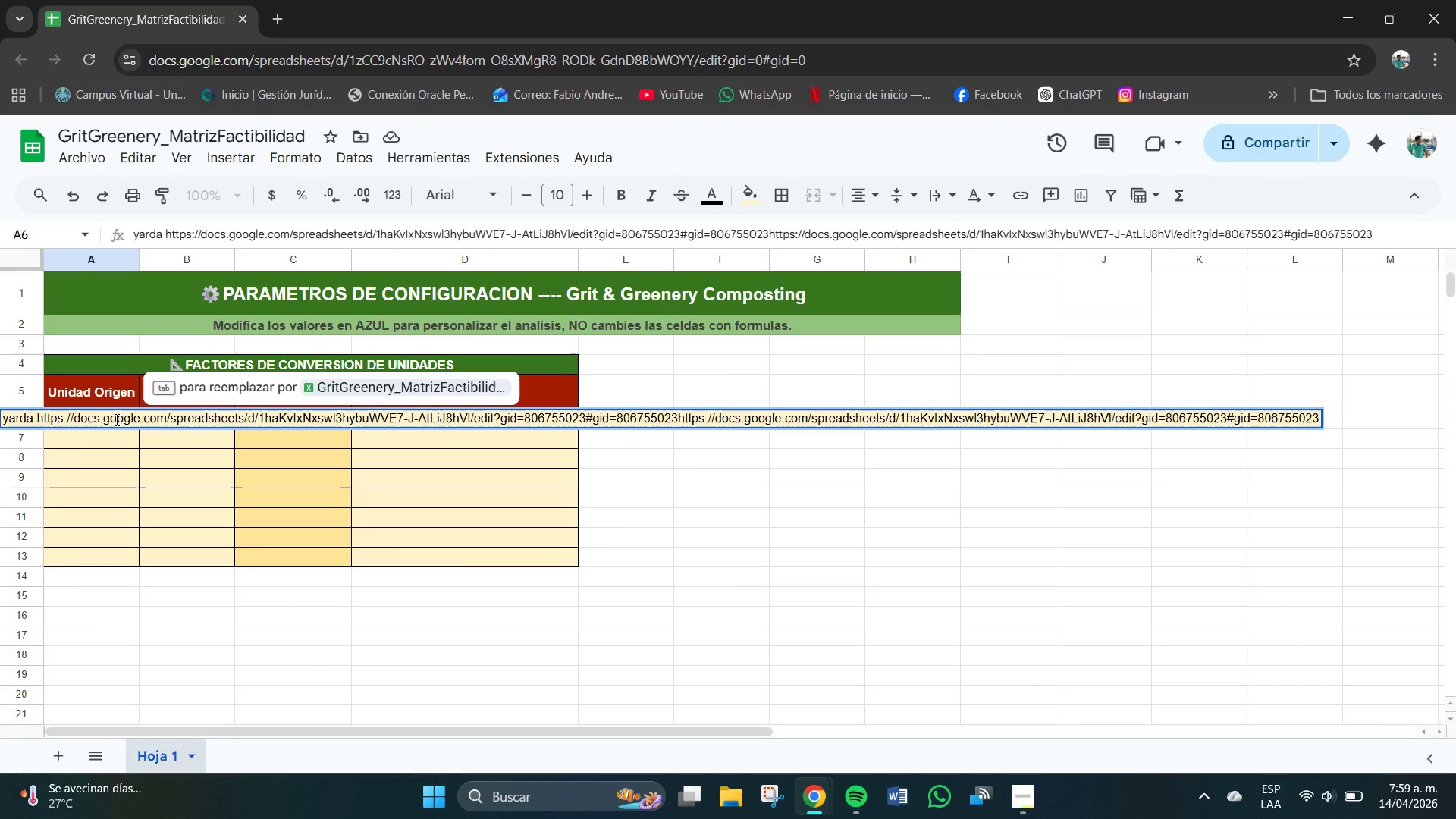 
key(Control+Z)
 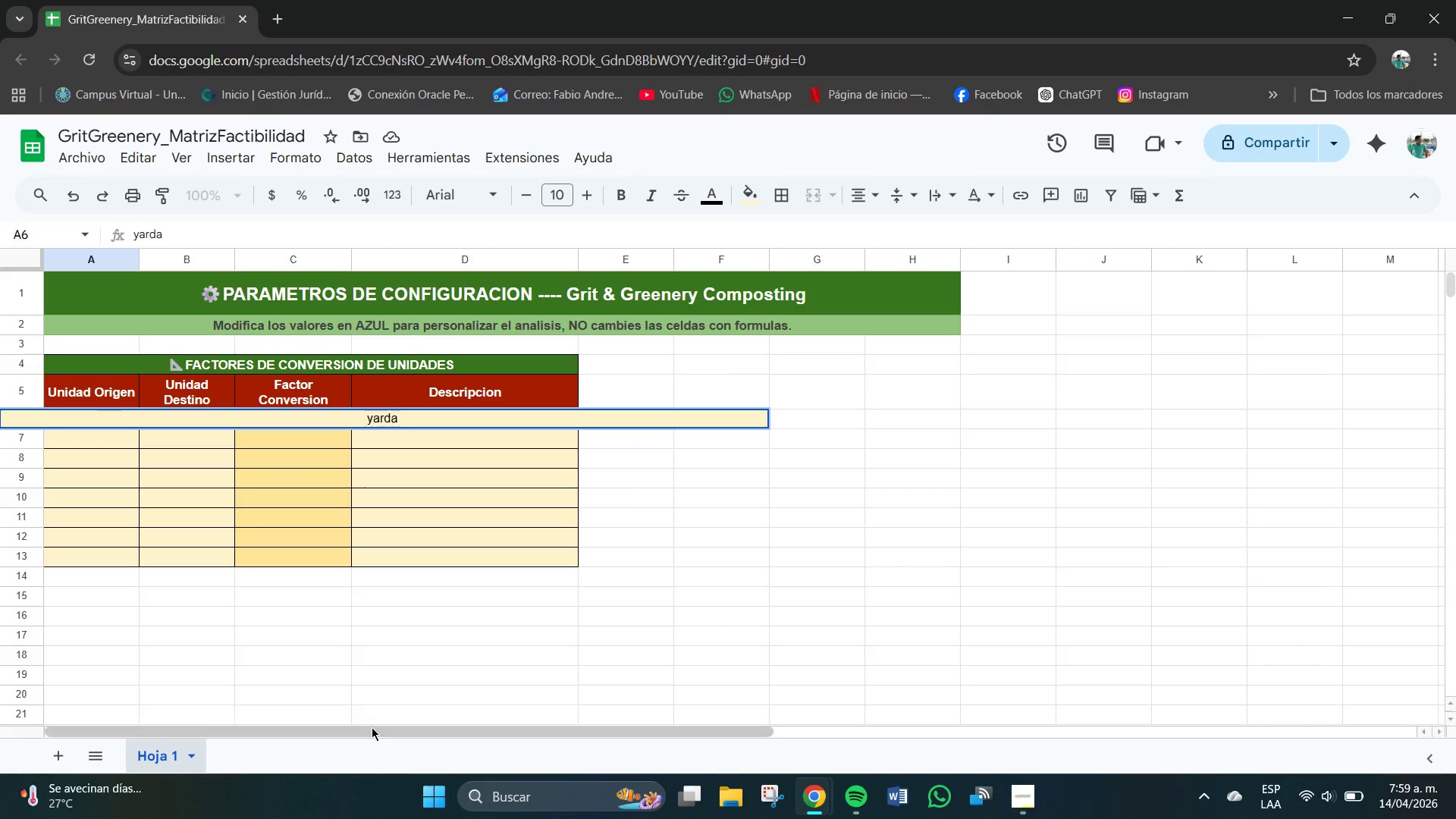 
key(Control+Z)
 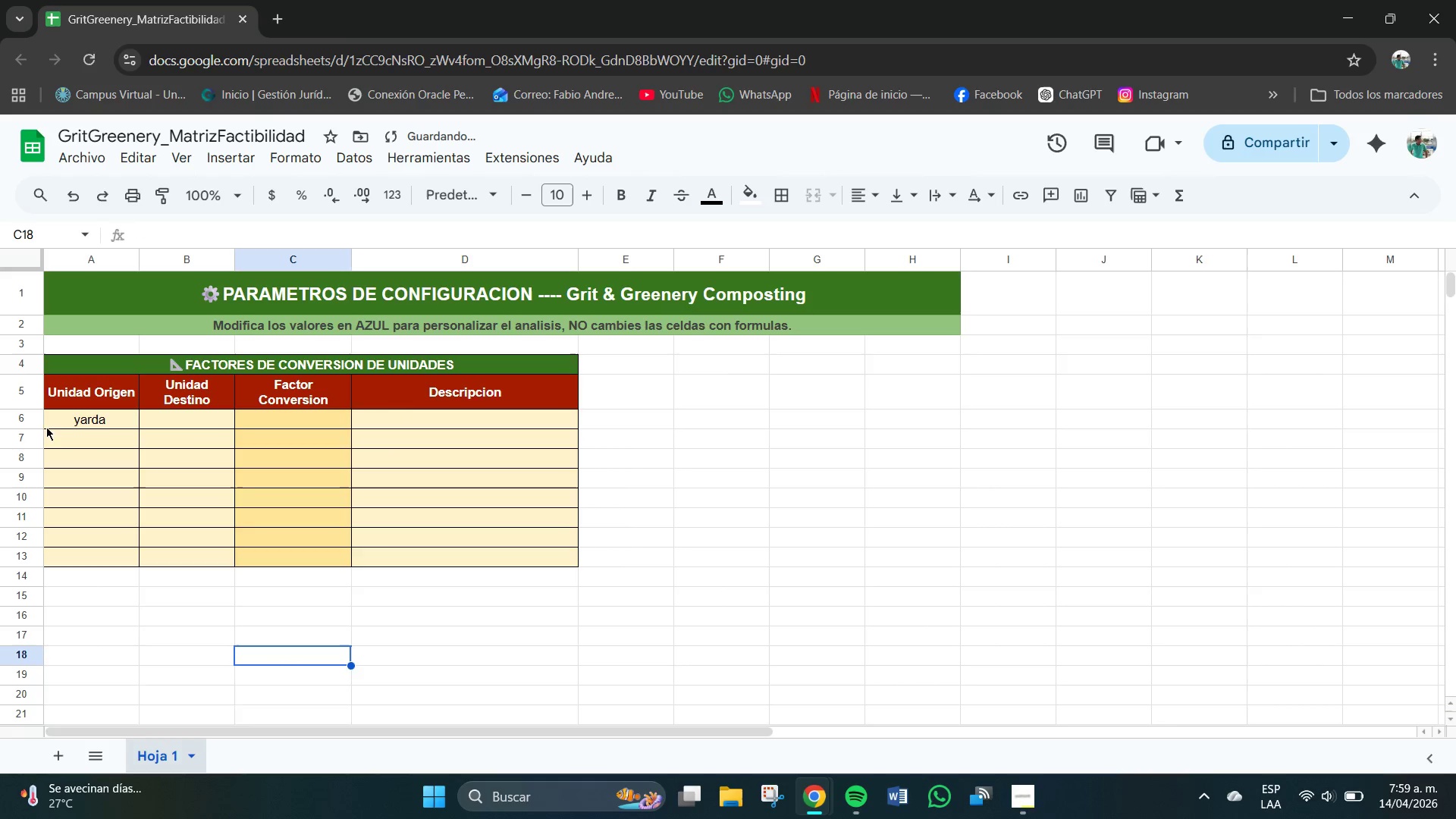 
left_click([104, 410])
 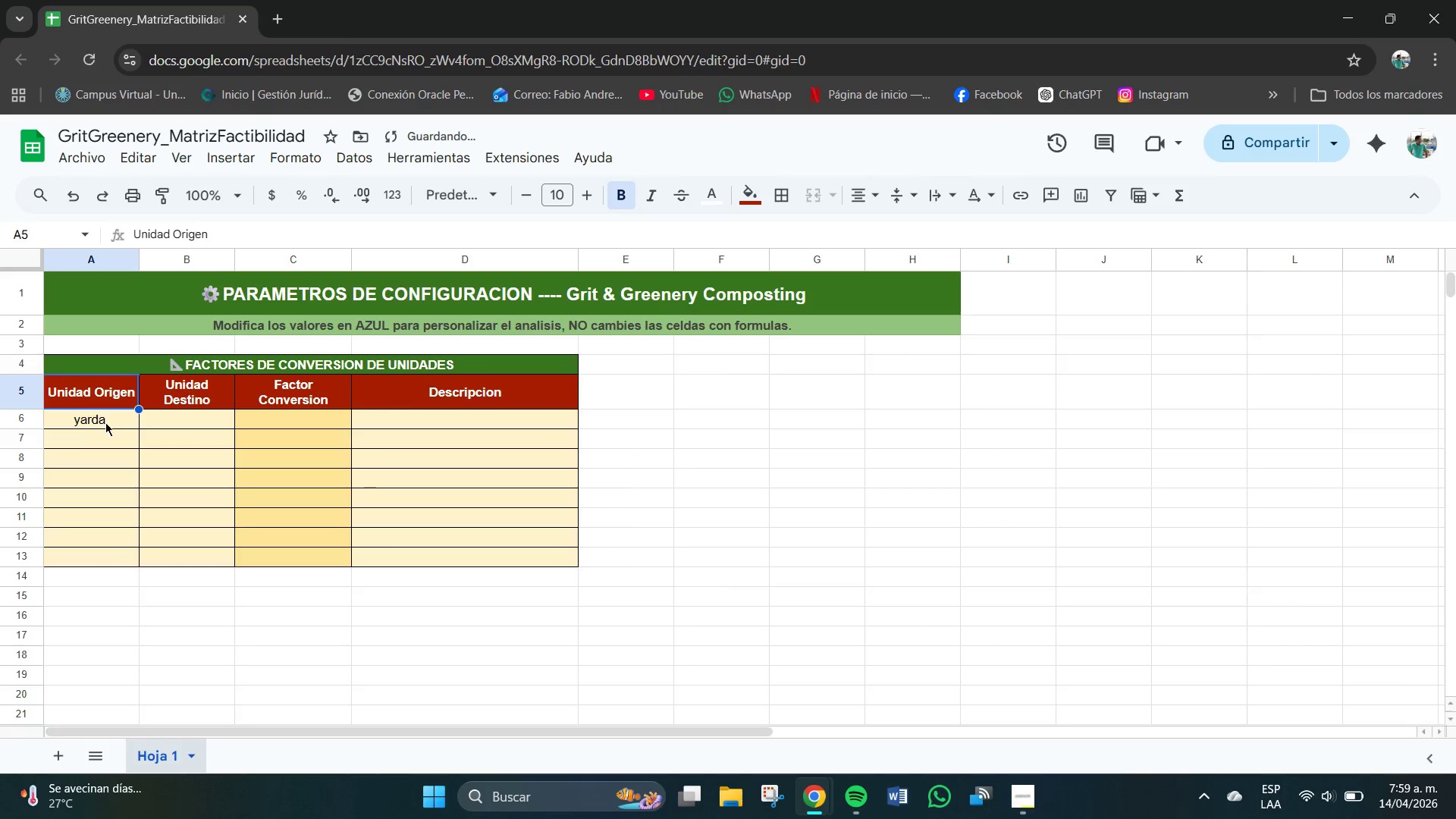 
left_click([105, 423])
 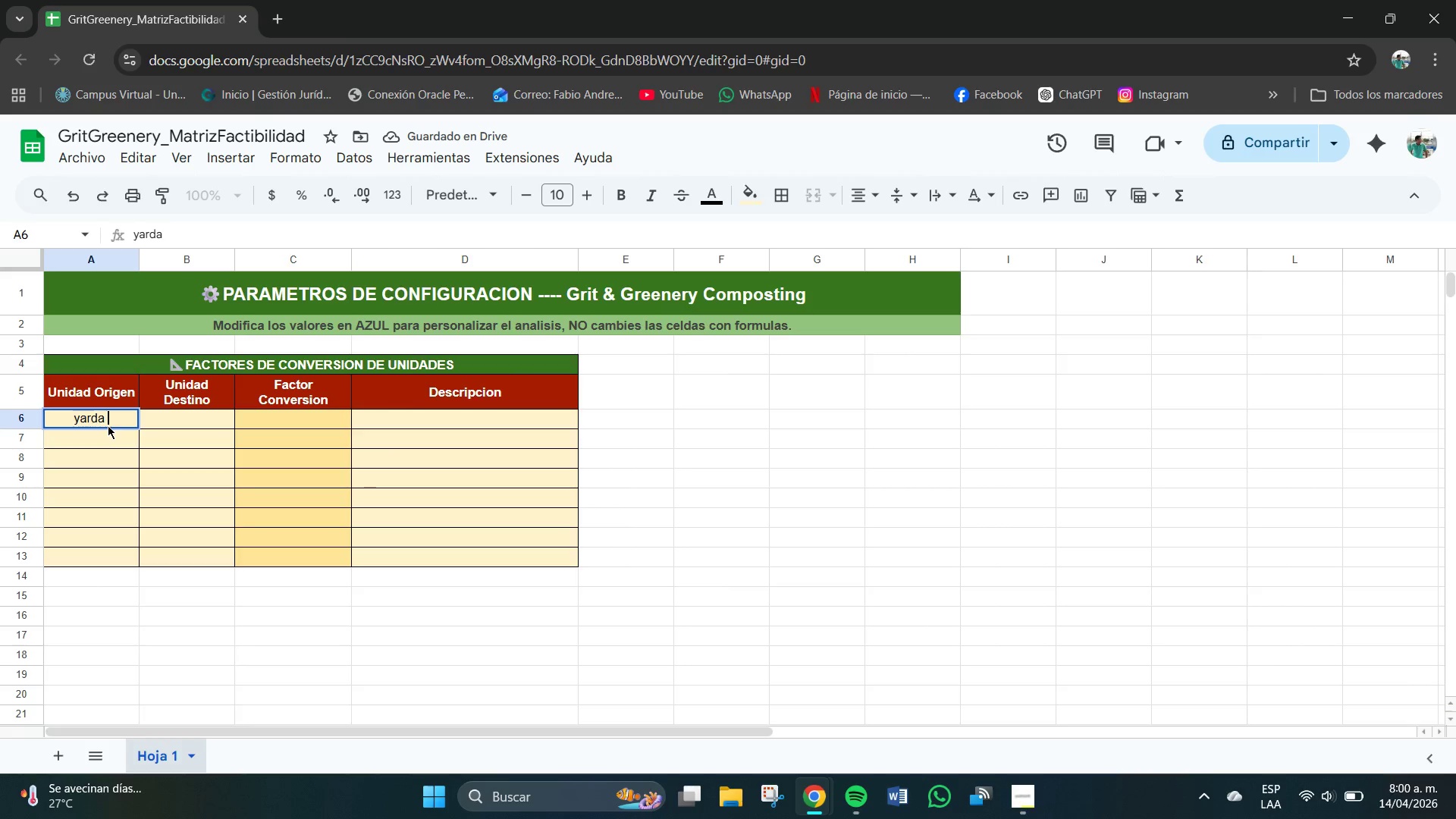 
key(Meta+V)
 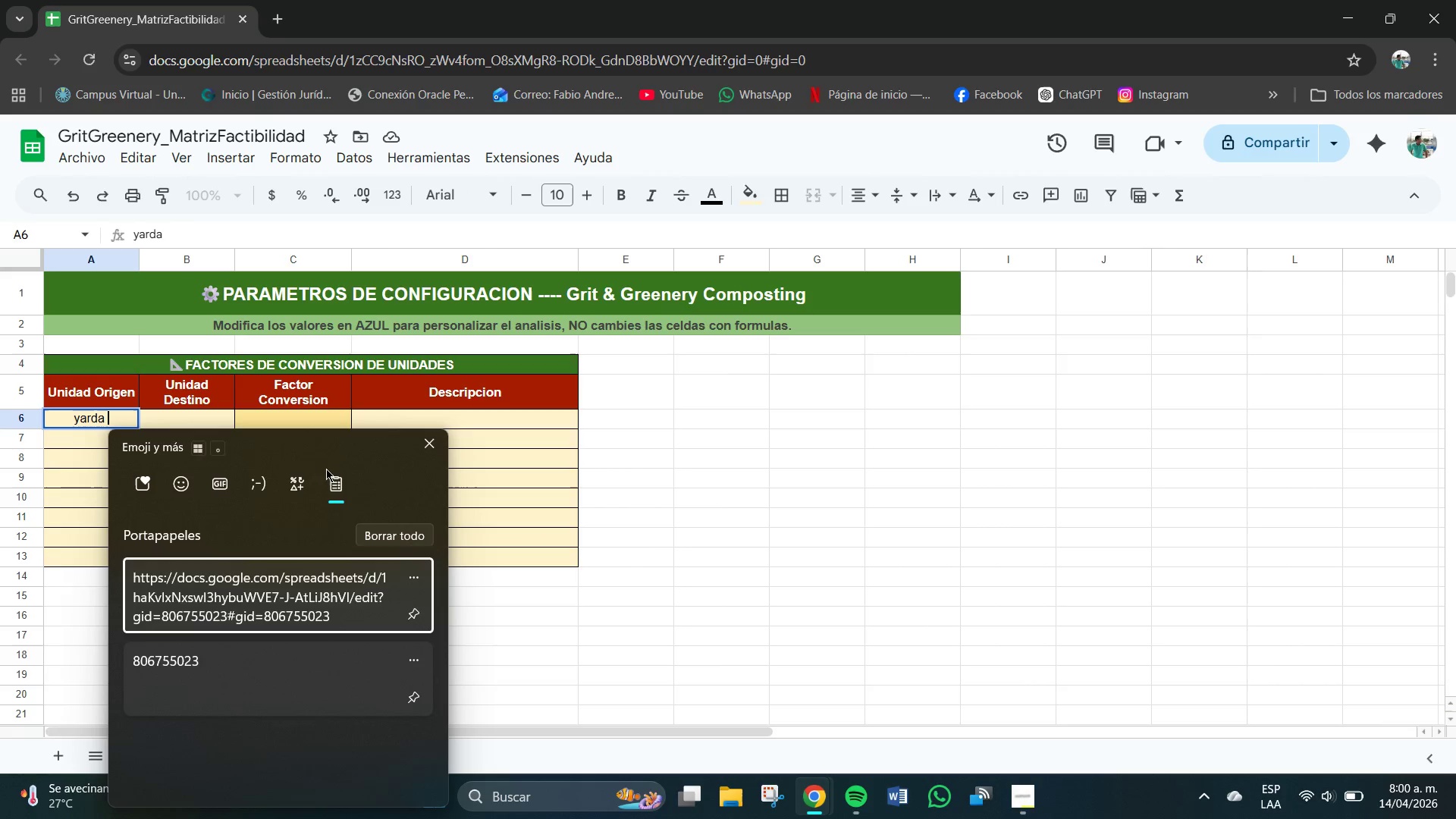 
left_click([294, 487])
 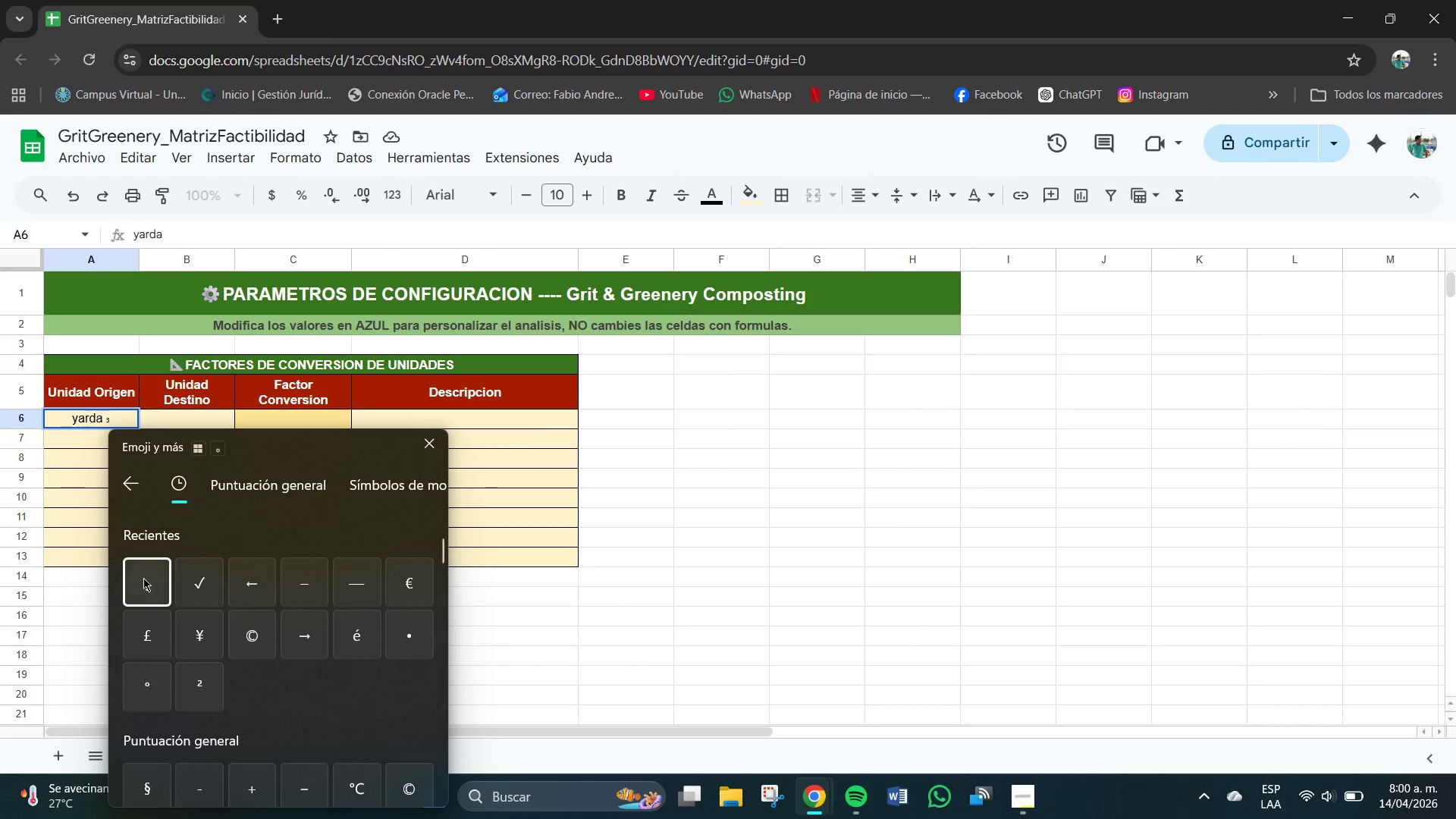 
left_click([91, 447])
 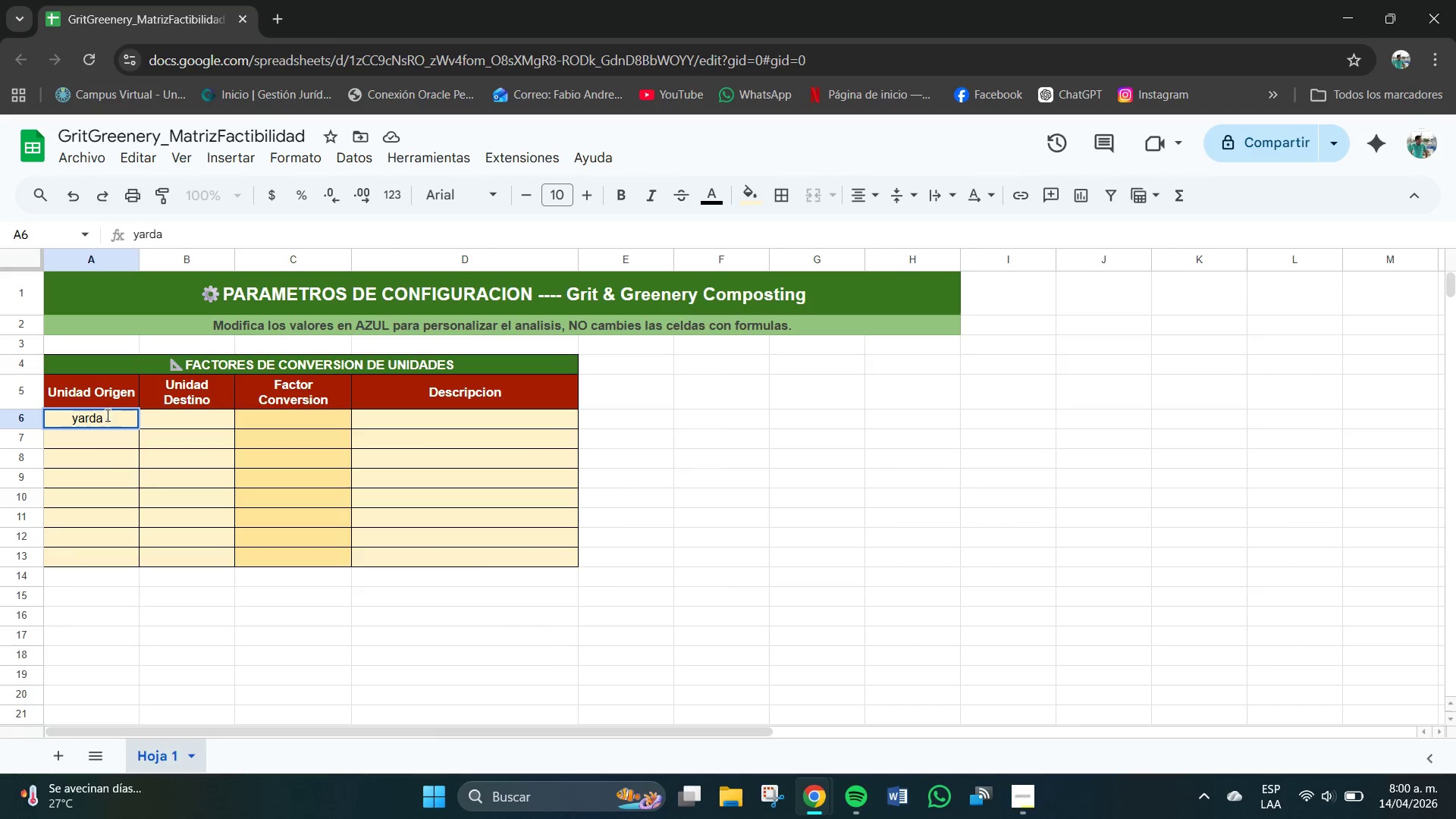 
left_click([107, 416])
 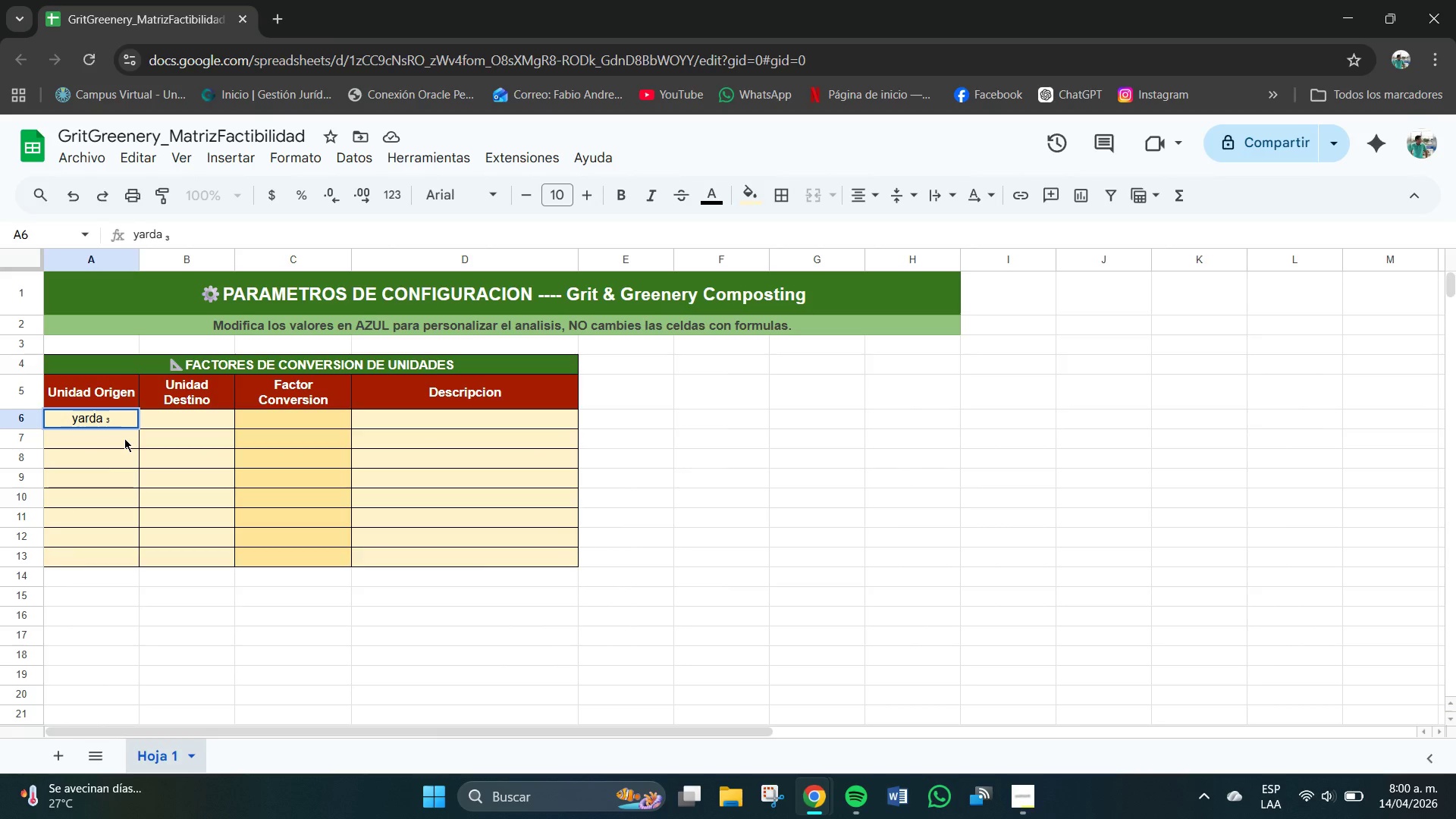 
key(Backspace)
 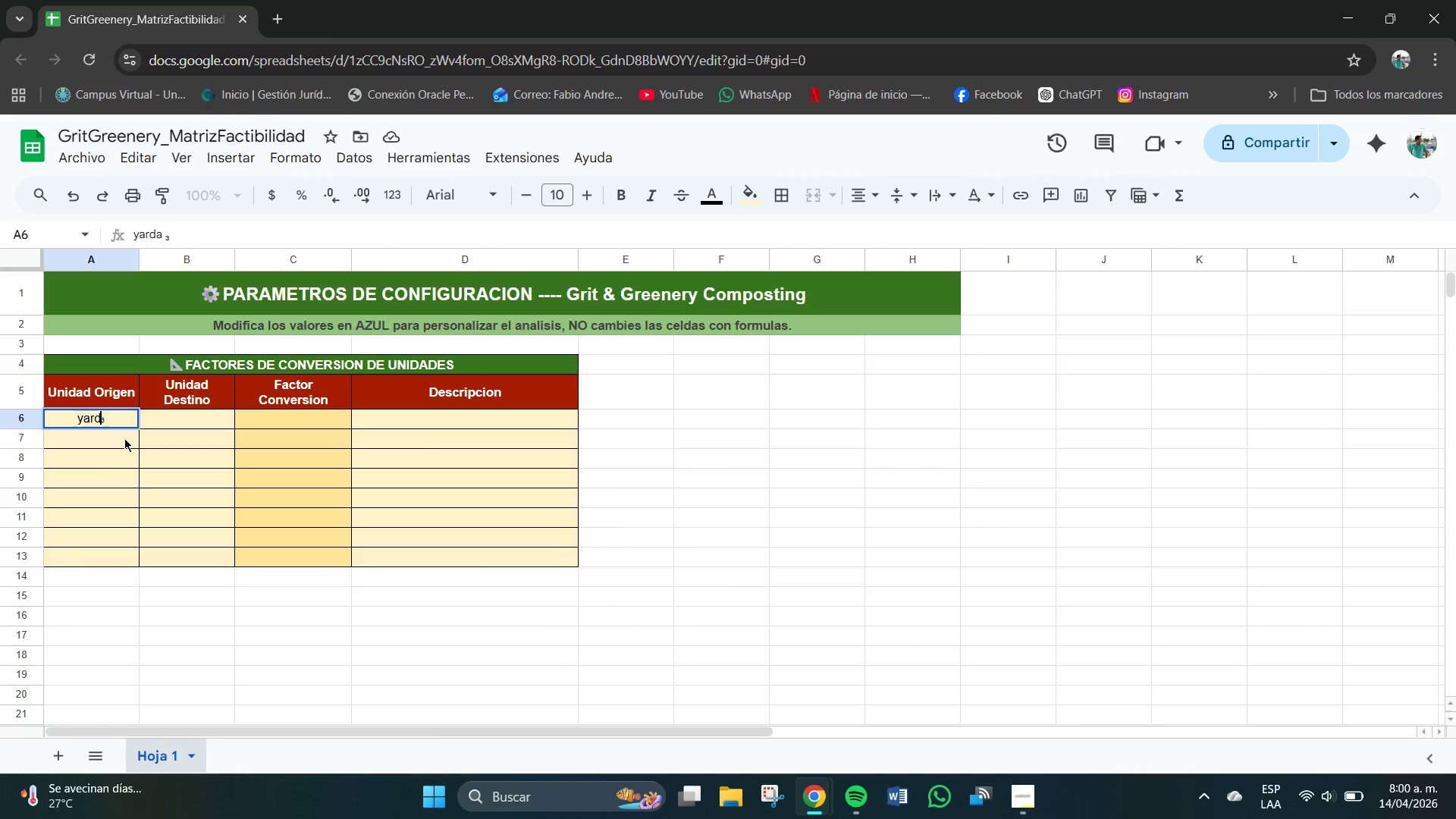 
hold_key(key=Backspace, duration=0.42)
 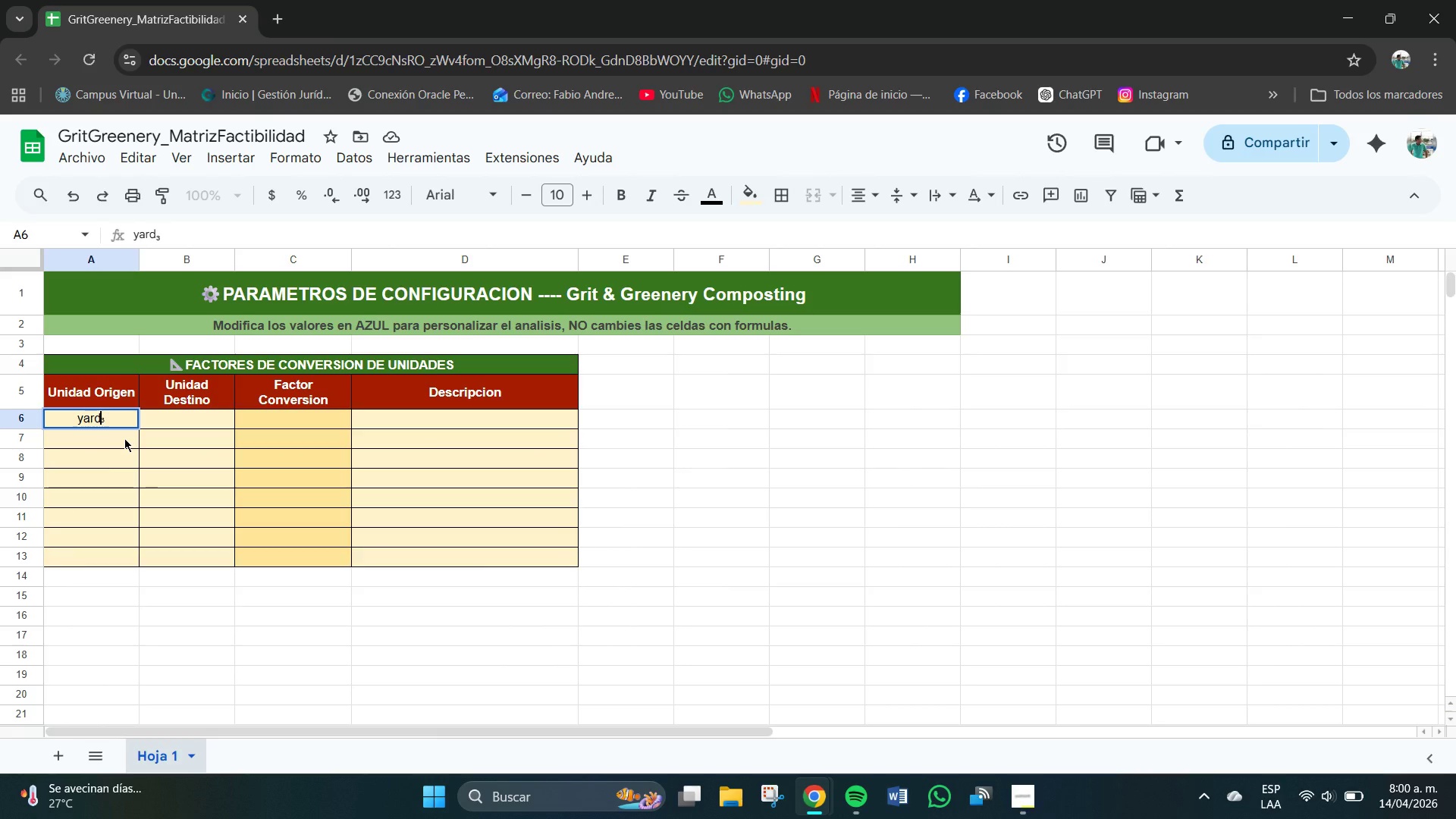 
key(A)
 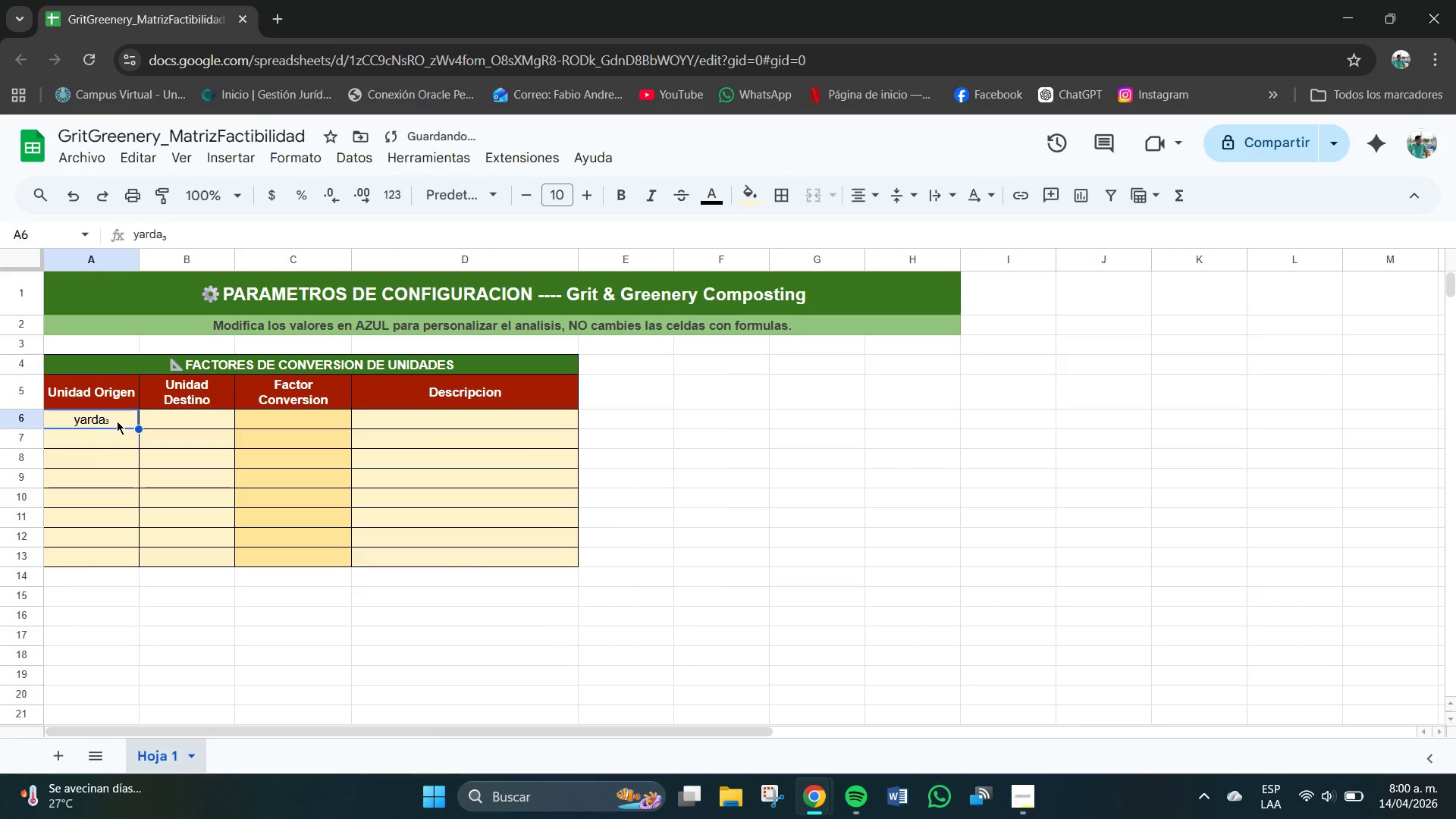 
left_click([117, 421])
 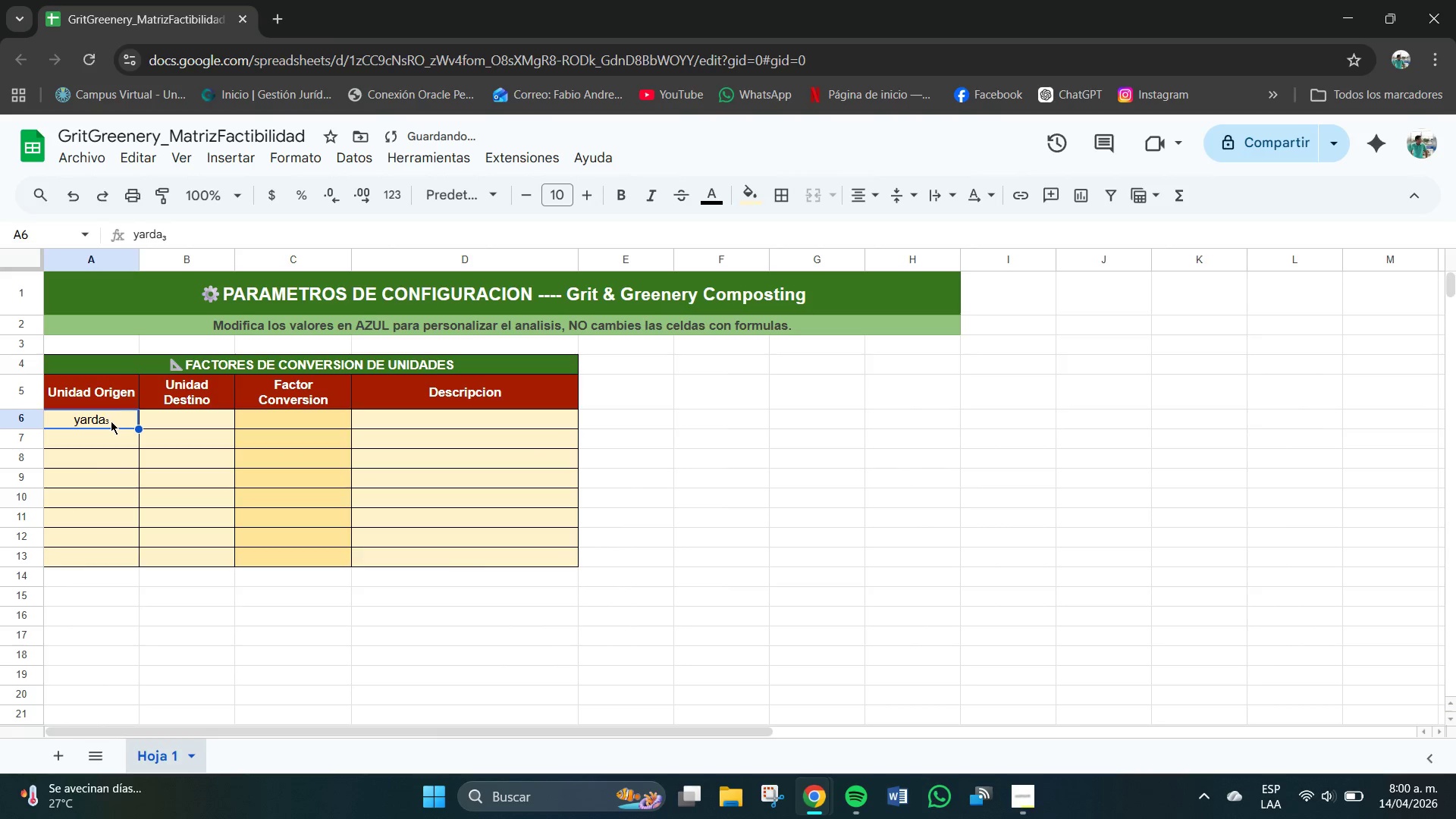 
double_click([111, 421])
 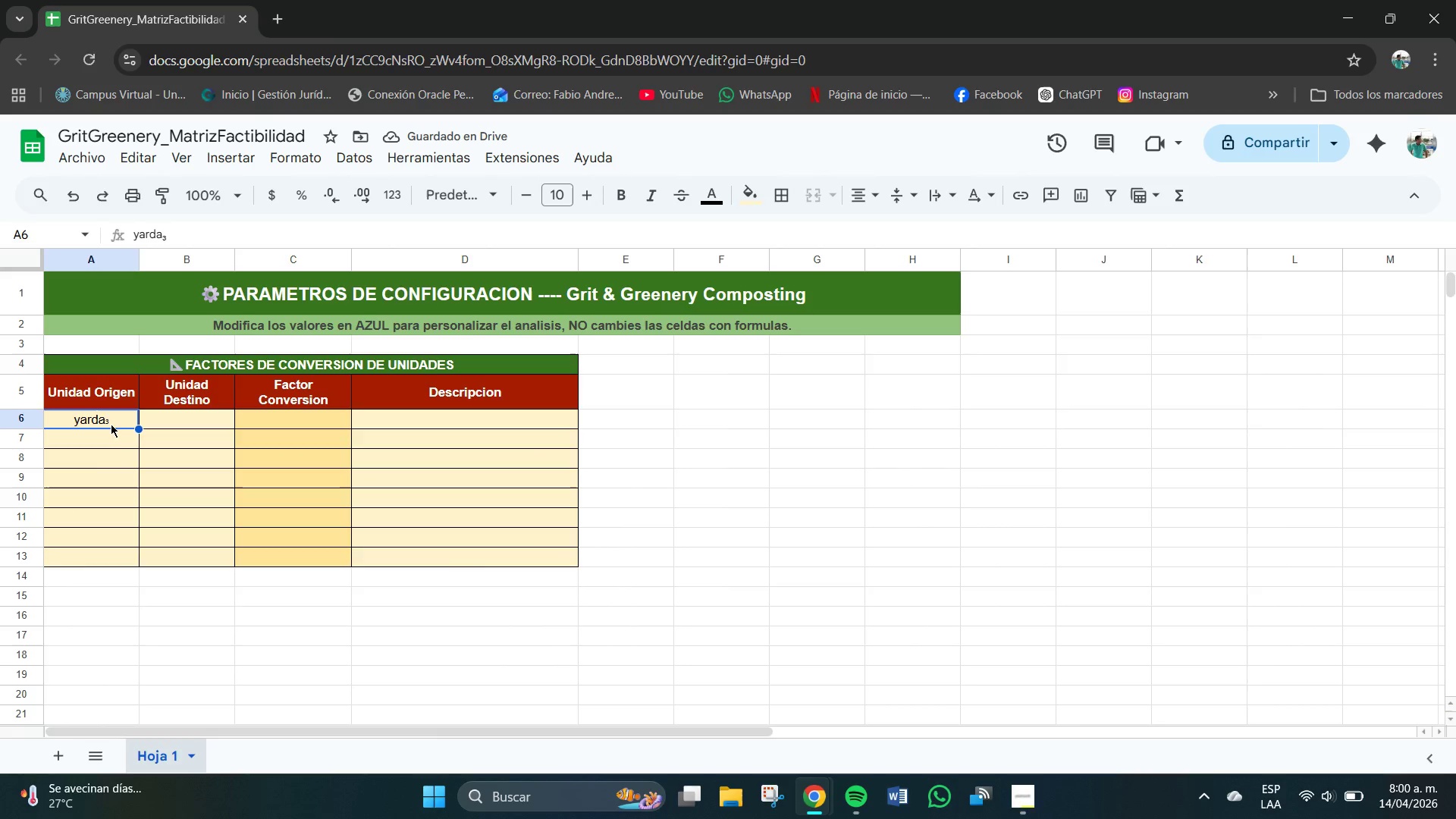 
double_click([113, 426])
 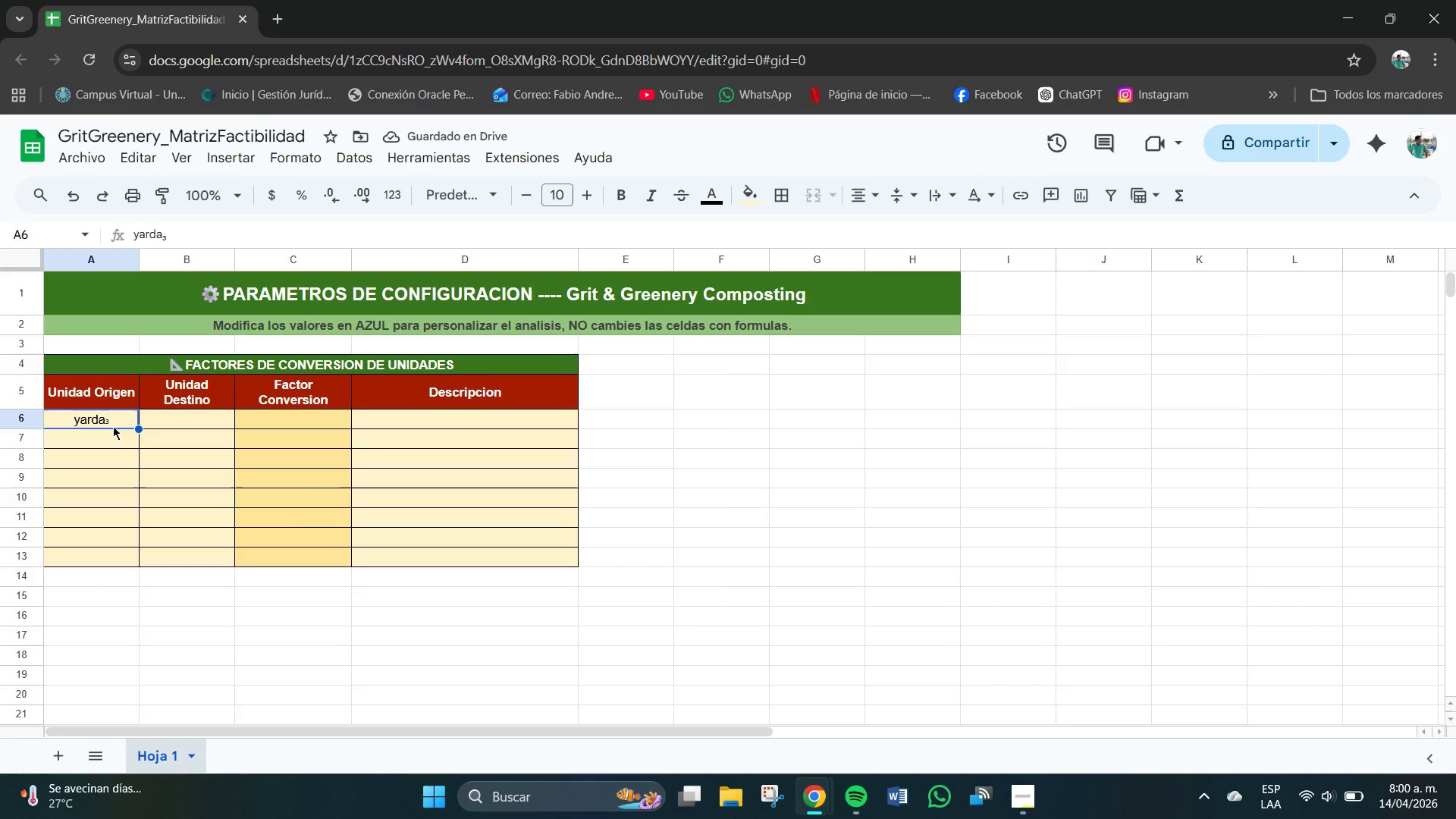 
triple_click([113, 426])
 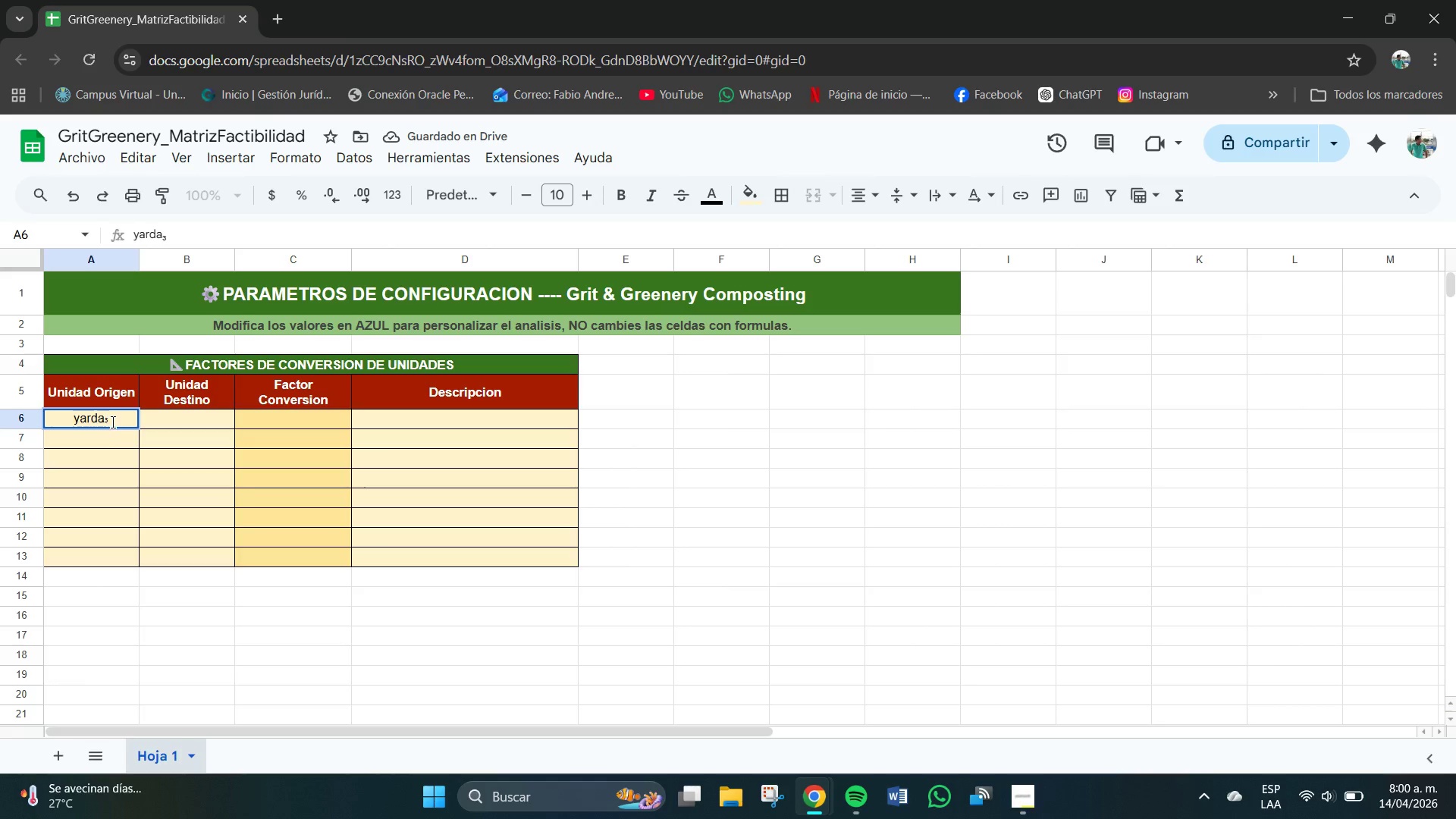 
left_click_drag(start_coordinate=[113, 422], to_coordinate=[105, 422])
 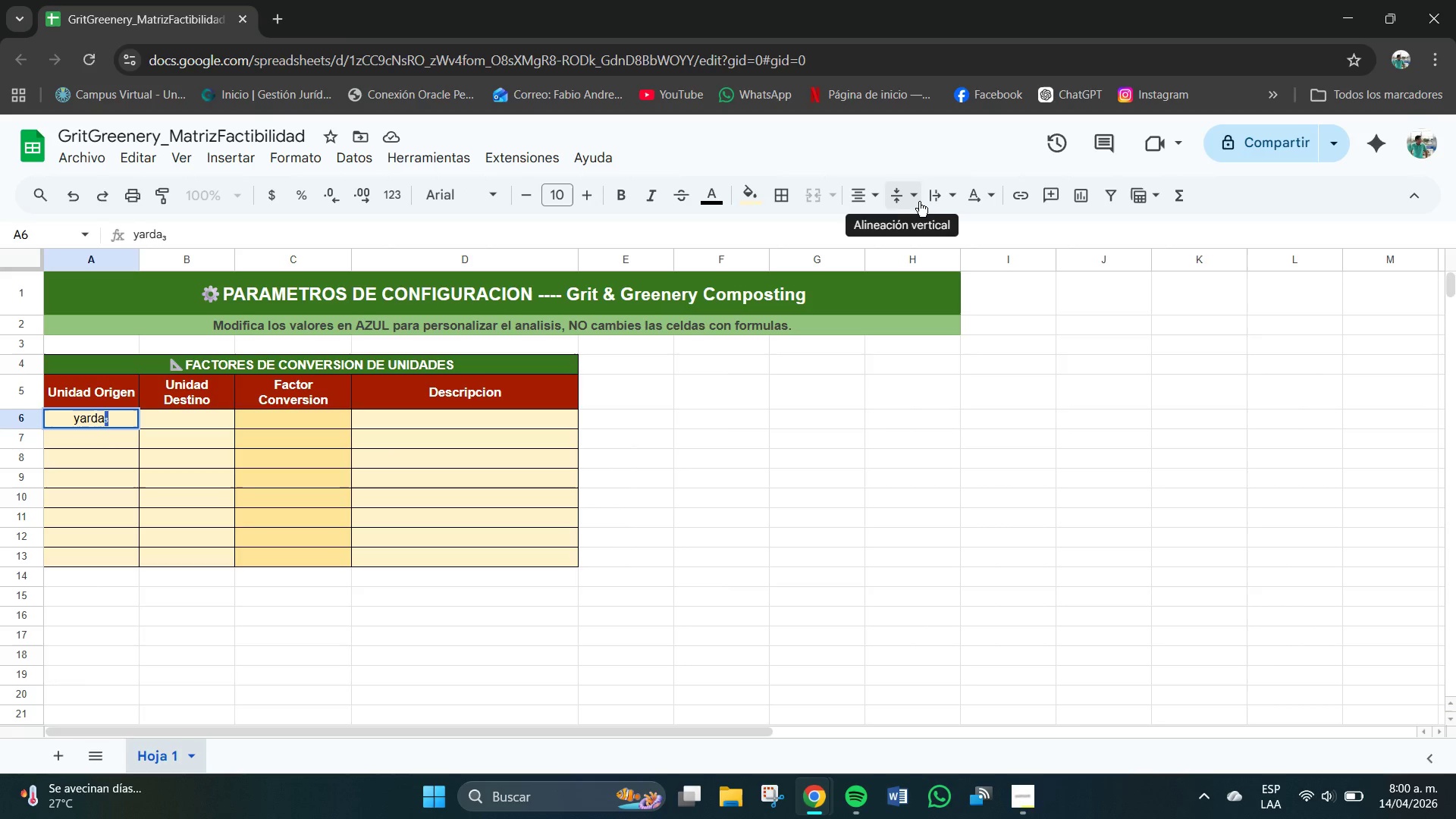 
left_click([912, 202])
 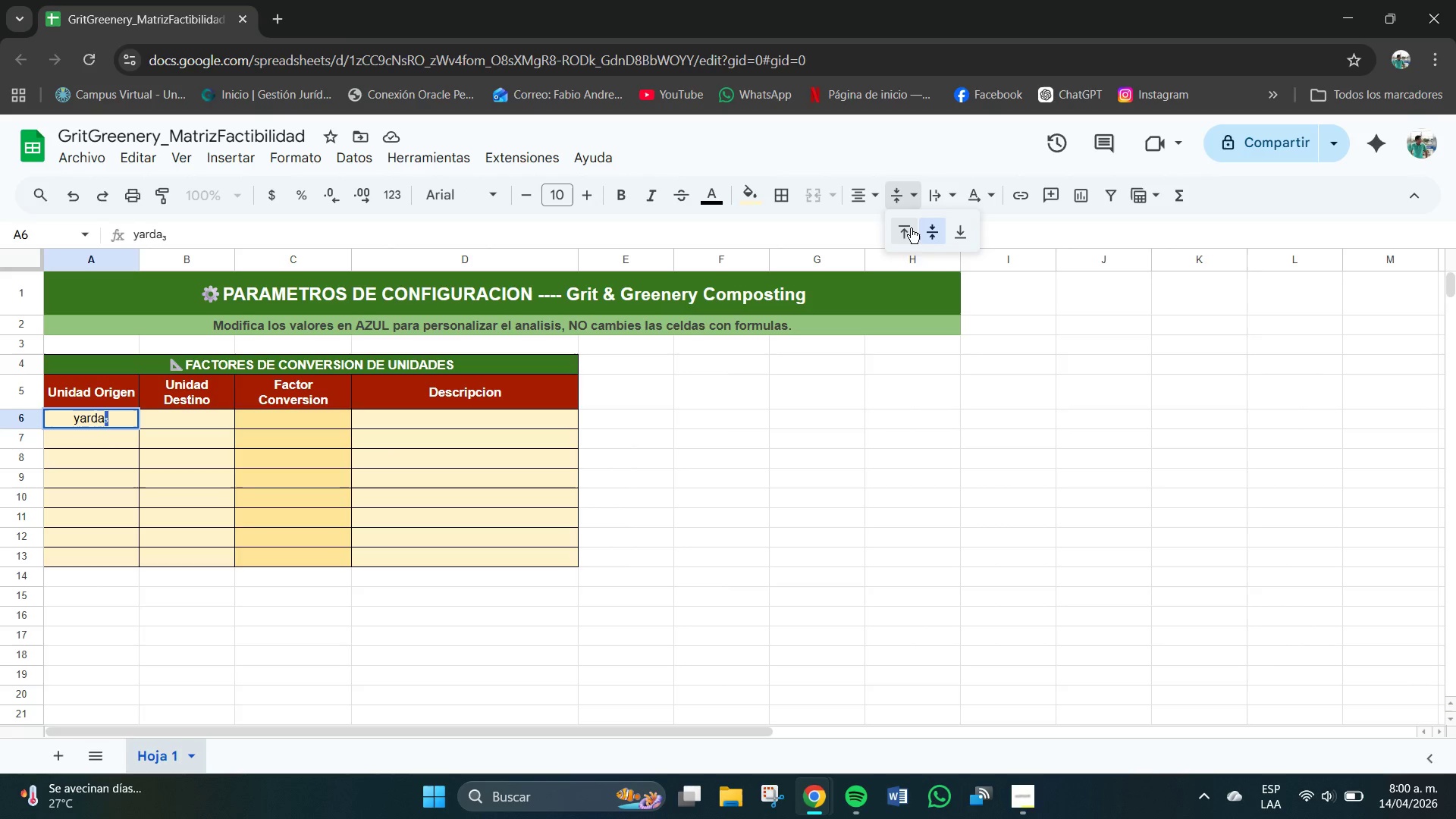 
left_click([911, 228])
 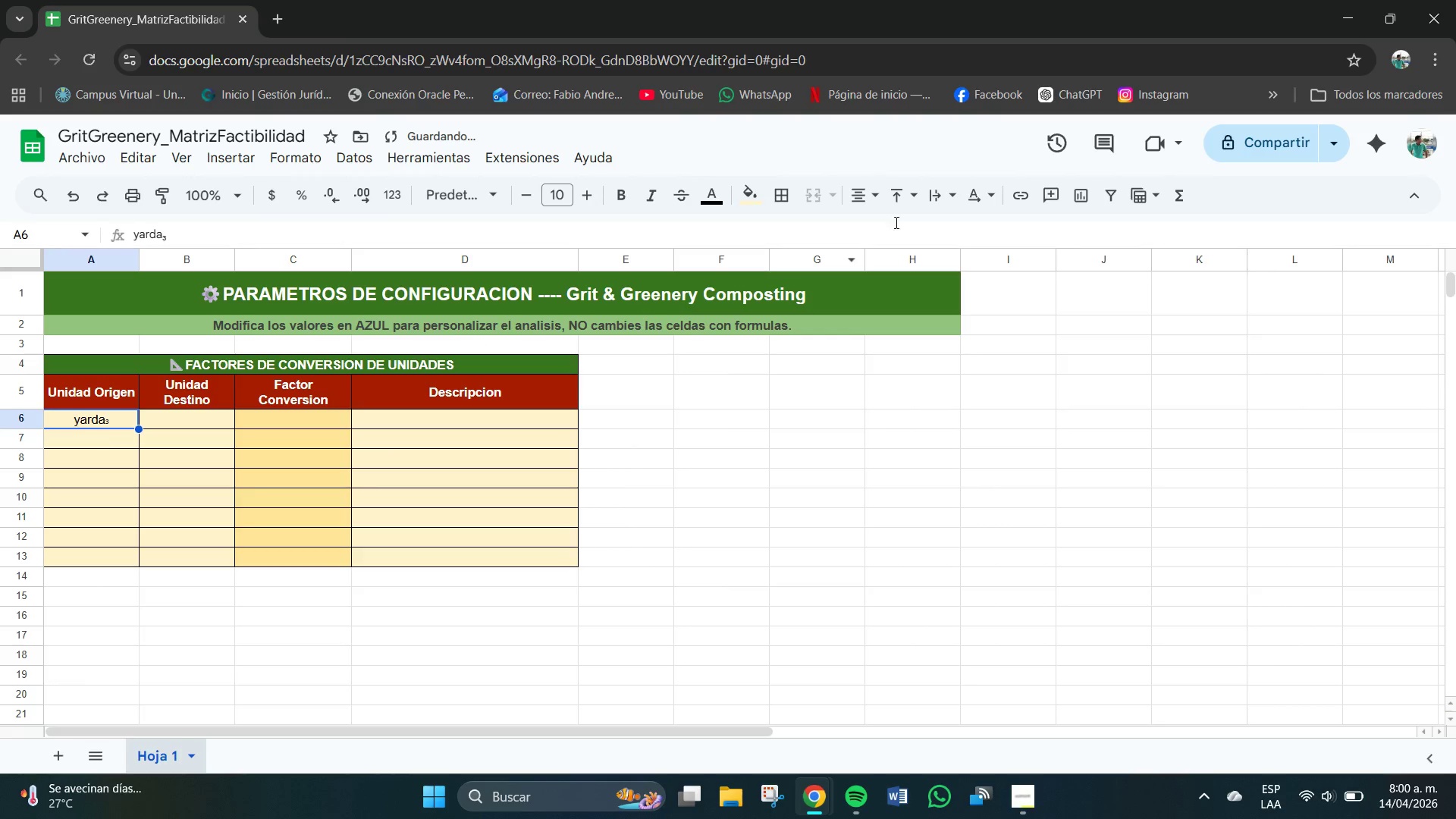 
left_click([893, 197])
 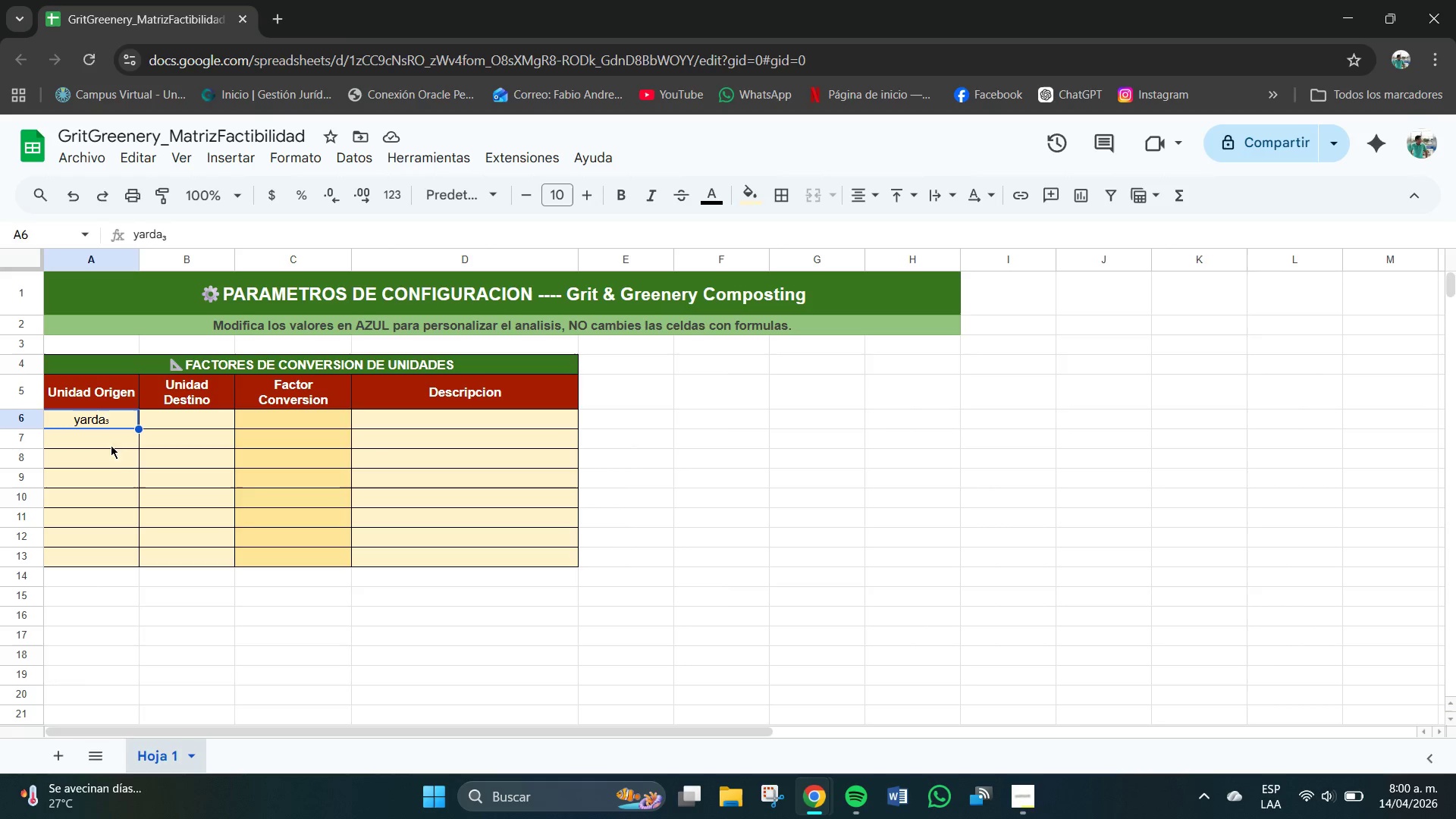 
wait(5.95)
 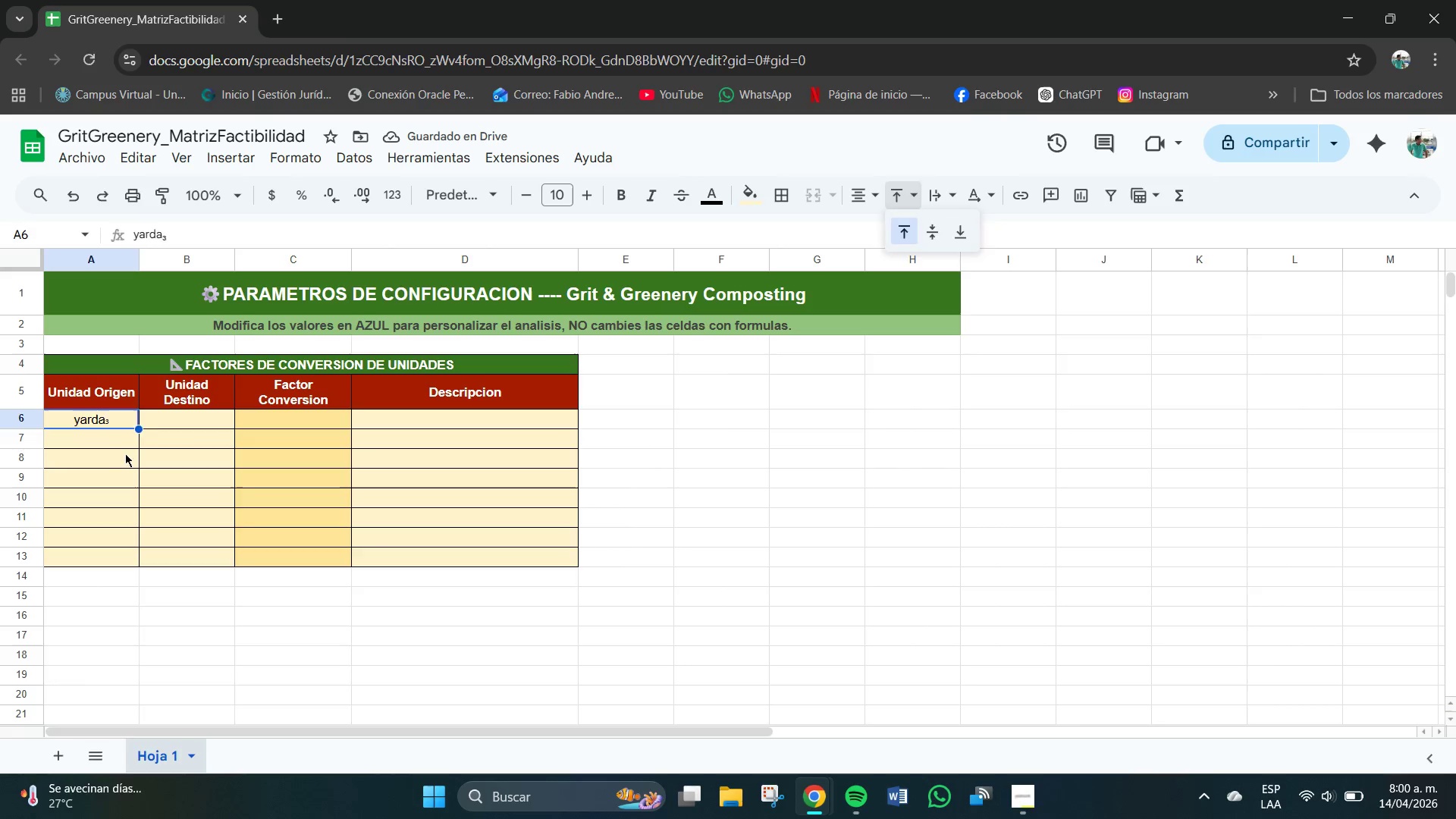 
left_click([125, 416])
 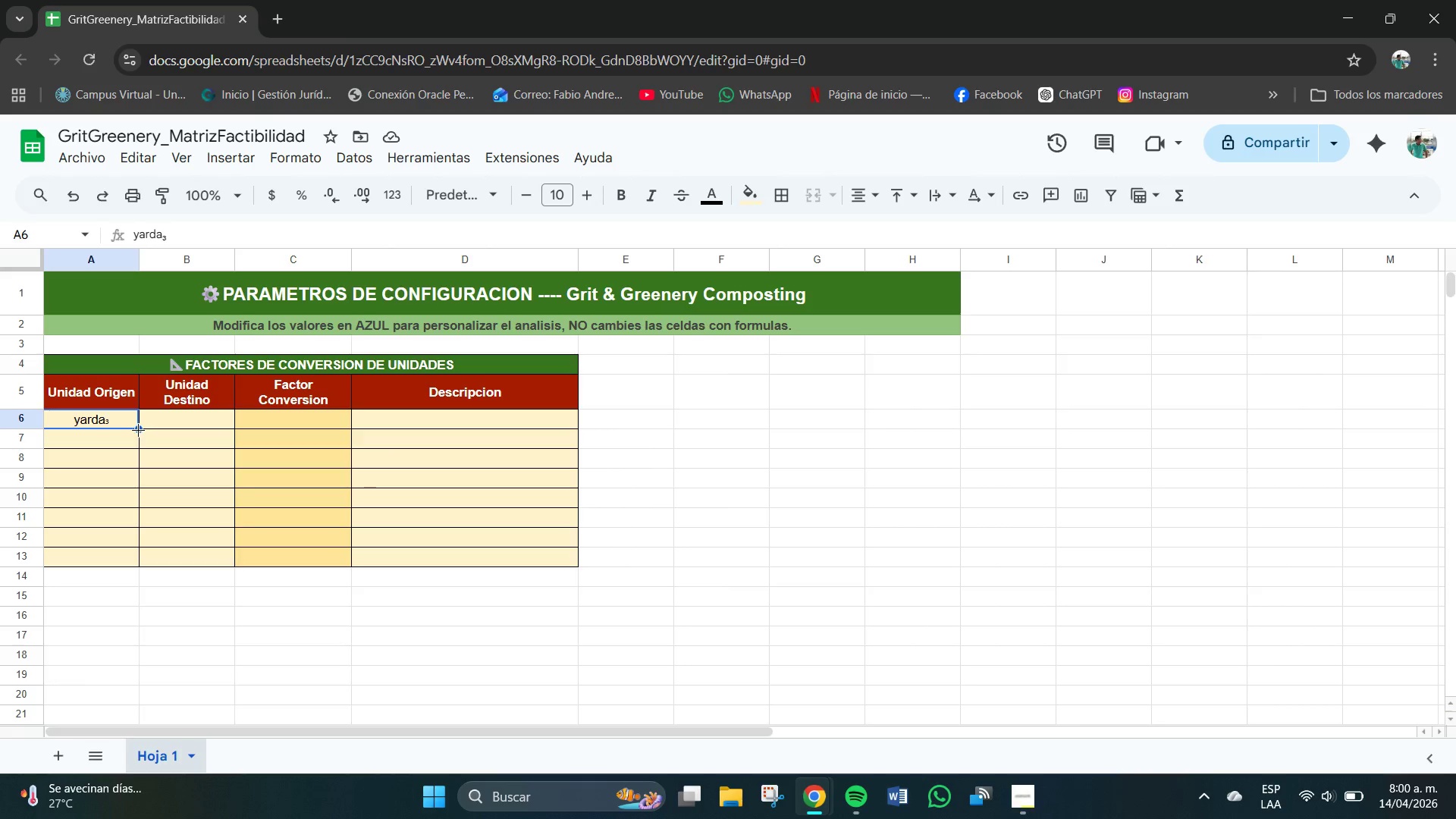 
left_click_drag(start_coordinate=[138, 430], to_coordinate=[137, 455])
 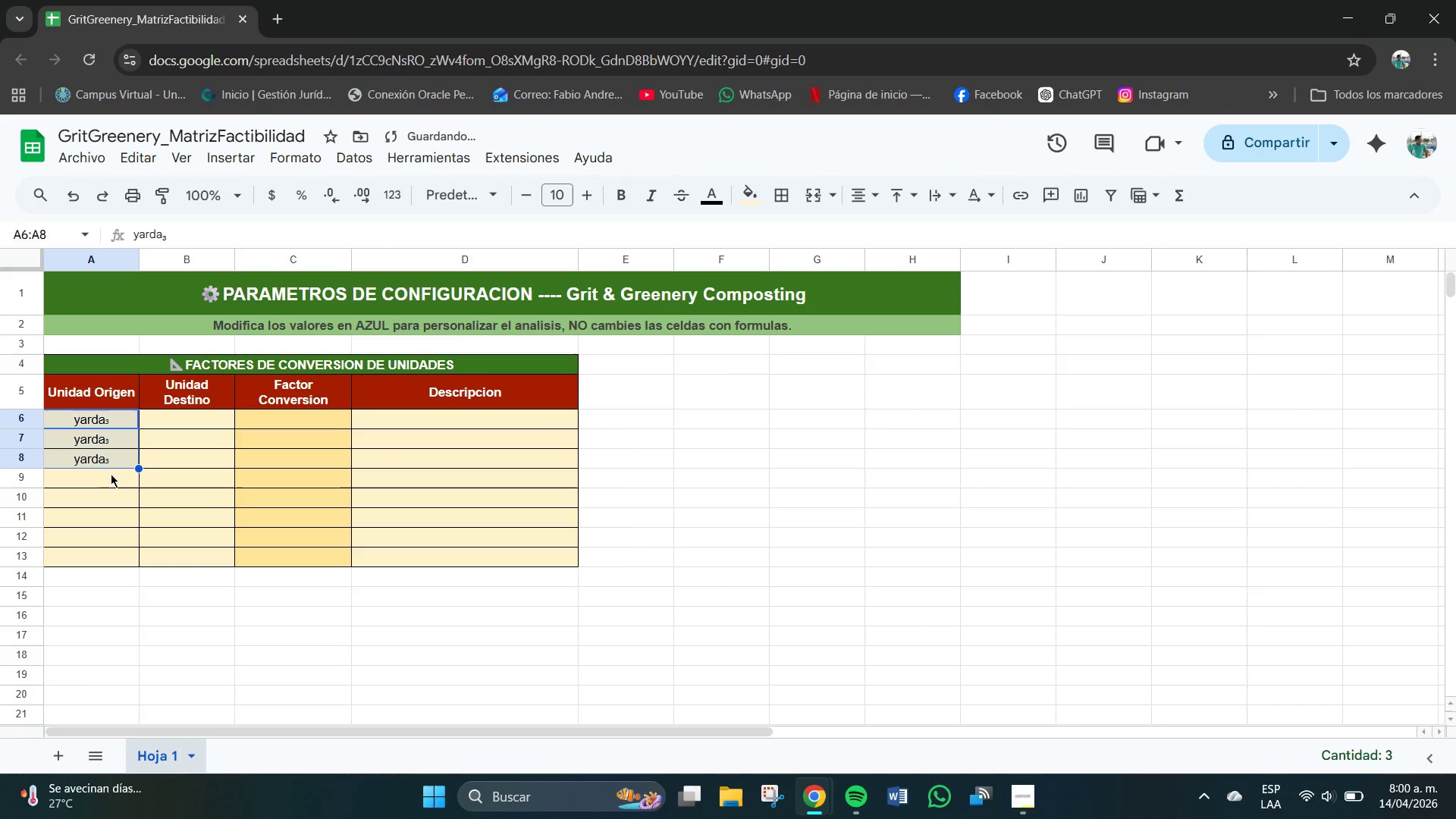 
left_click([103, 463])
 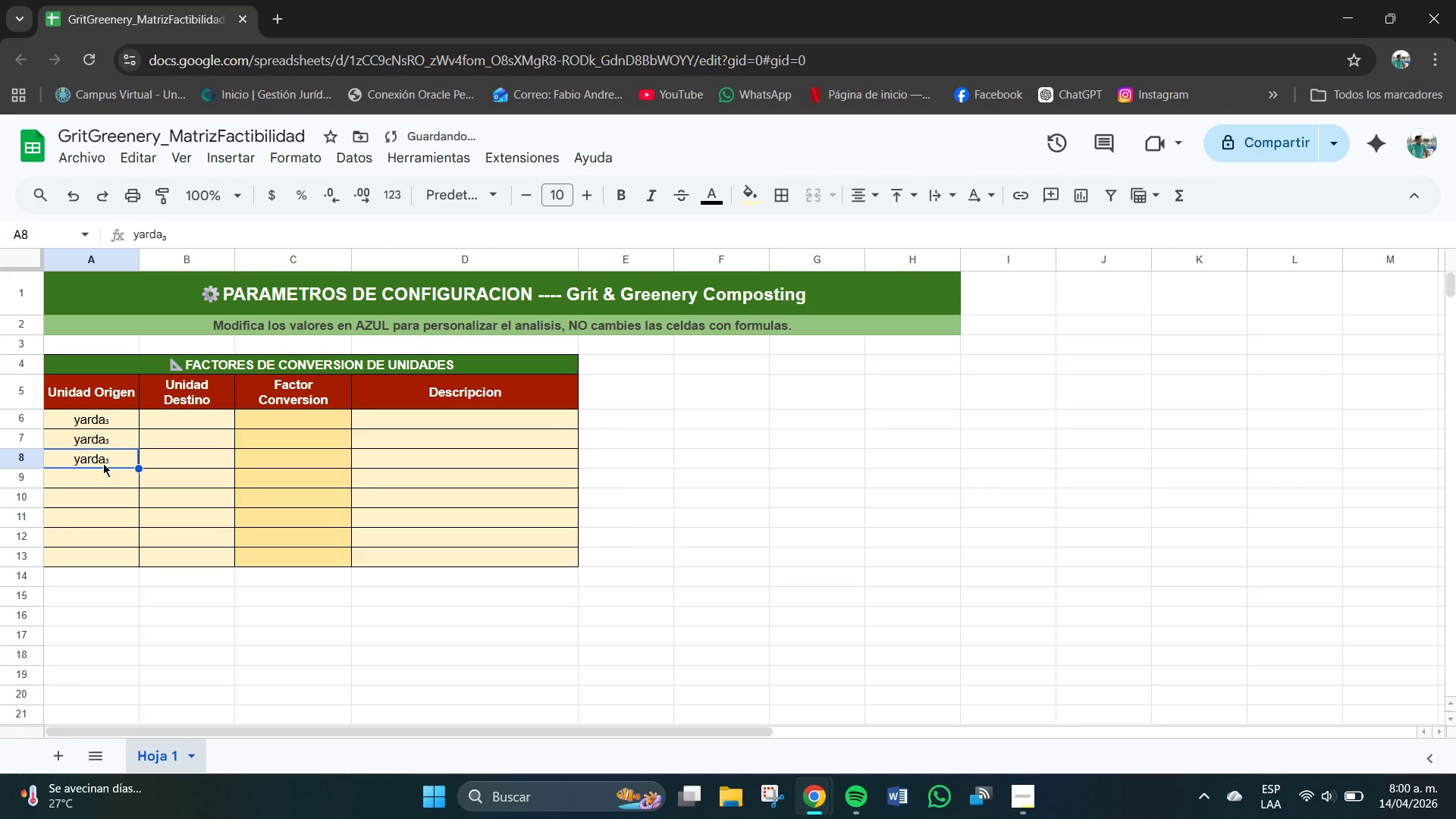 
key(Delete)
 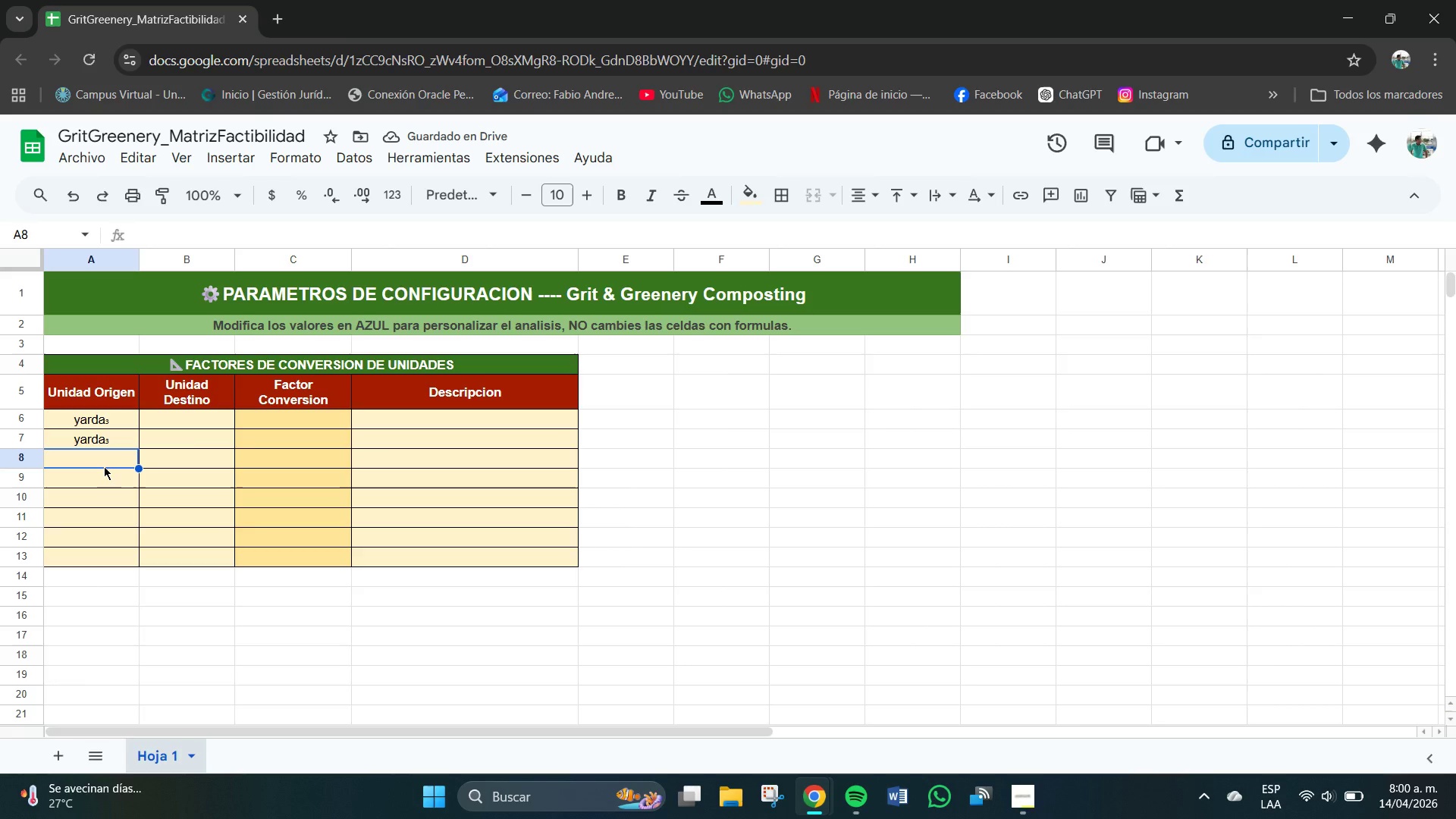 
type(bolsa 40b)
key(Tab)
 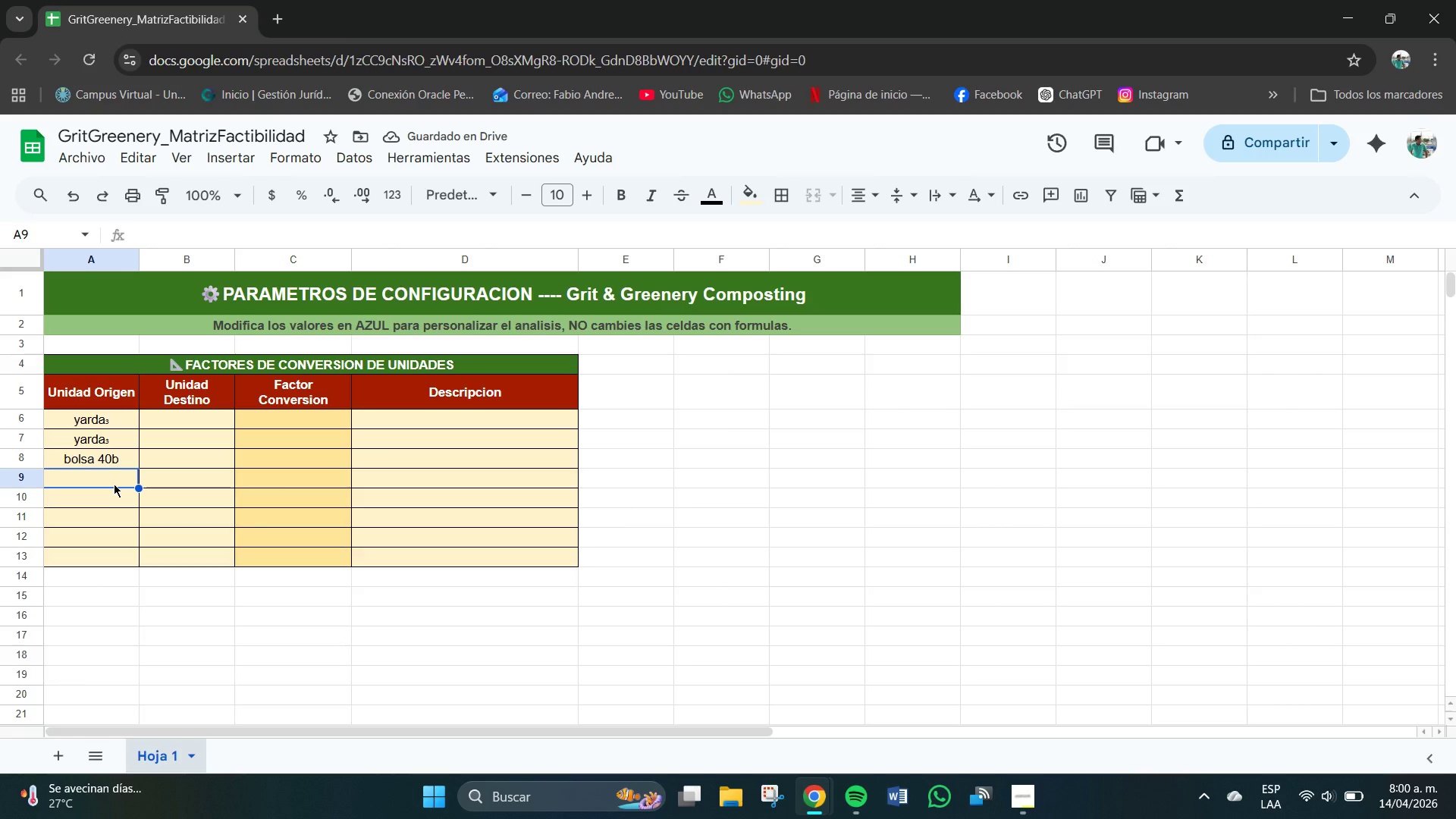 
wait(5.16)
 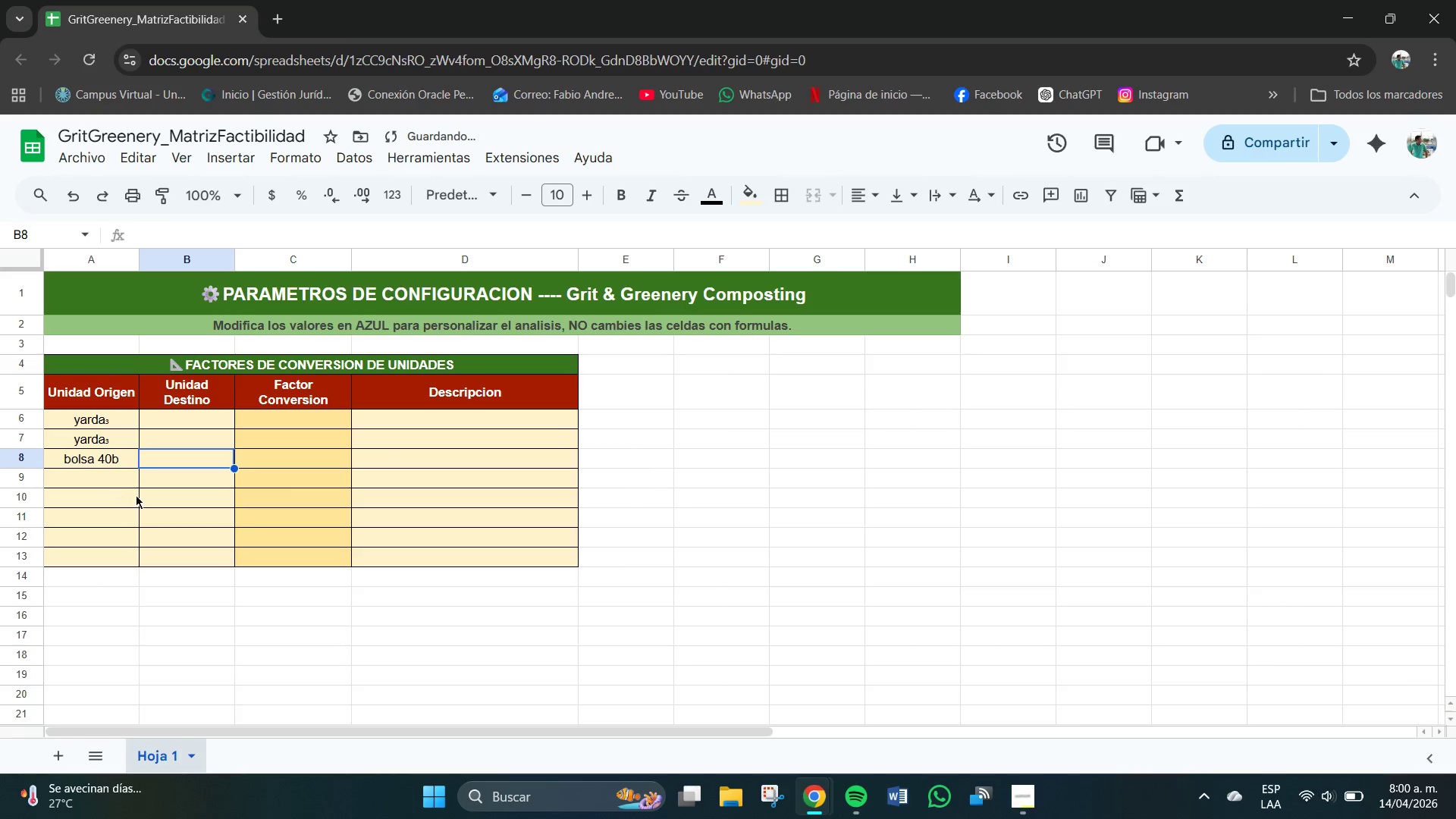 
type(bolsa 2cu.ft)
 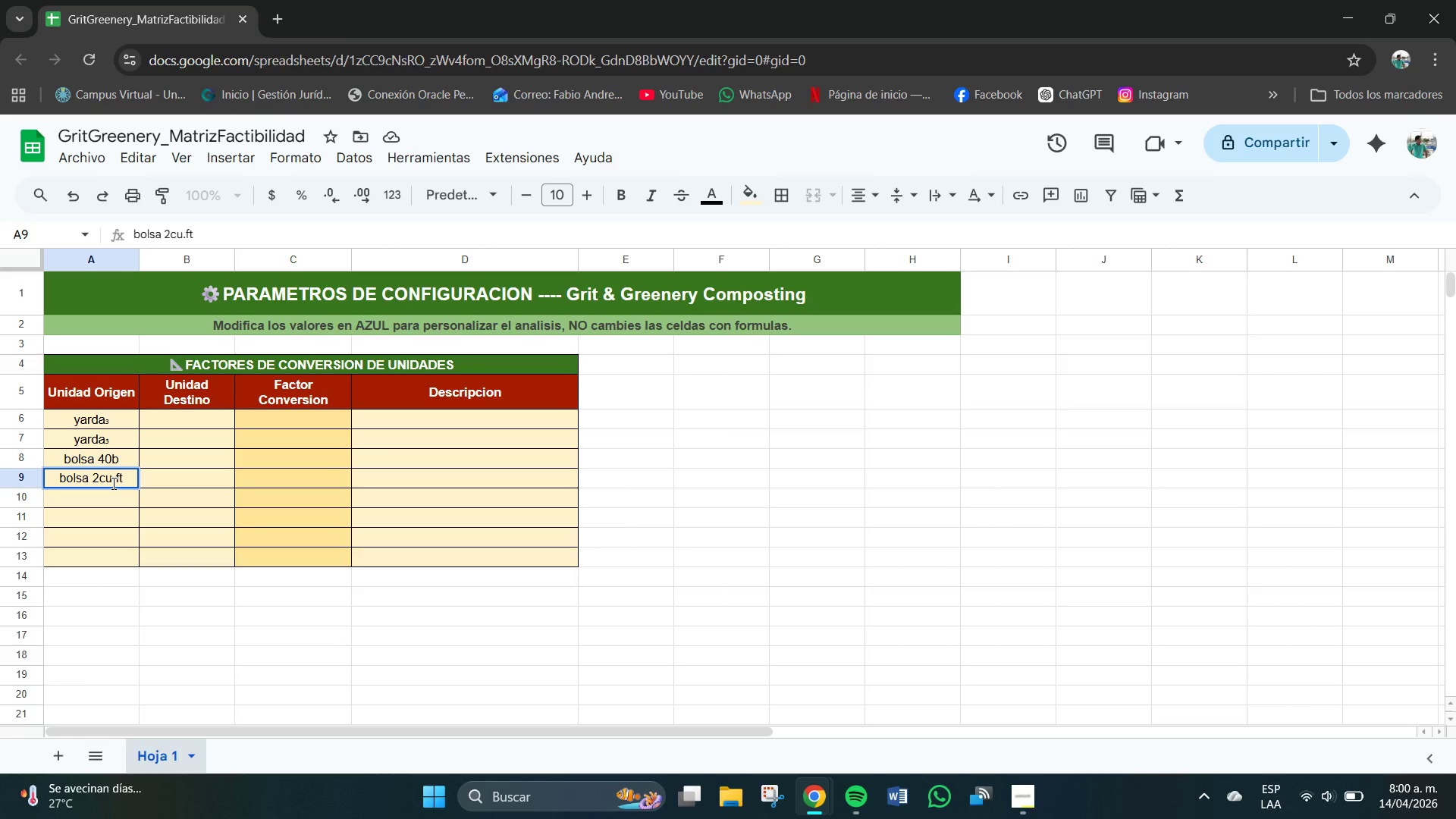 
key(Enter)
 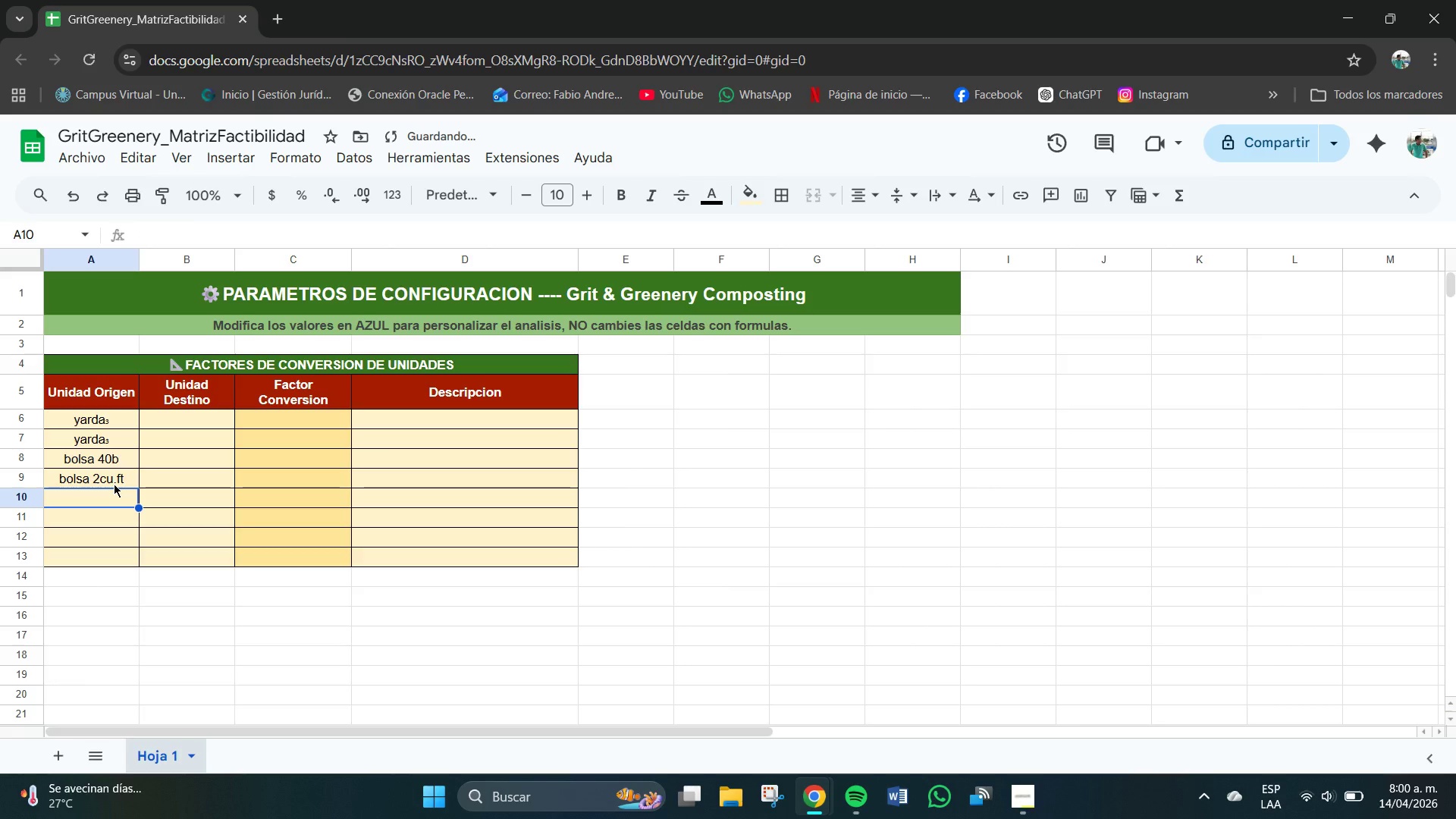 
type(tonelada)
 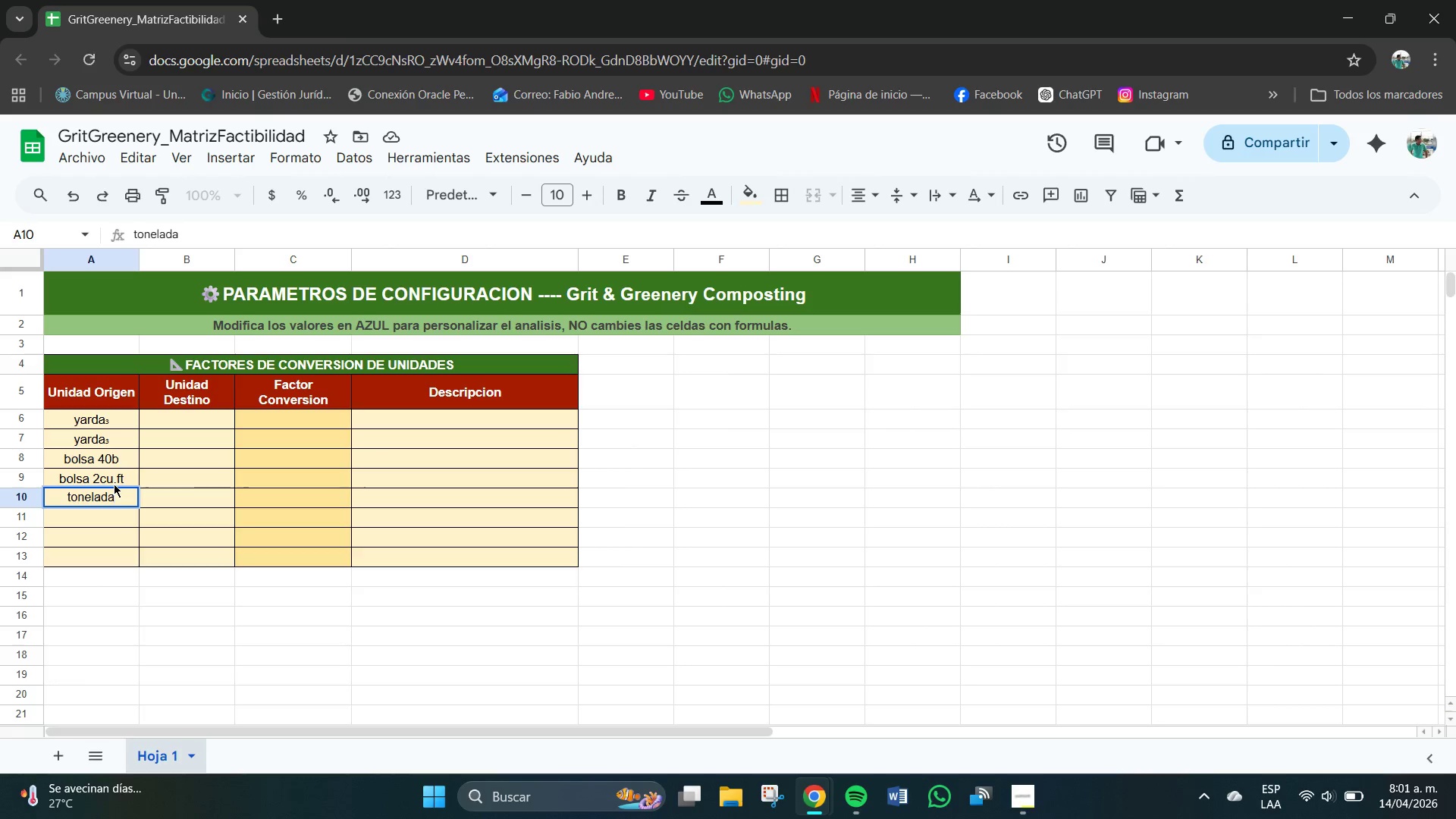 
key(Enter)
 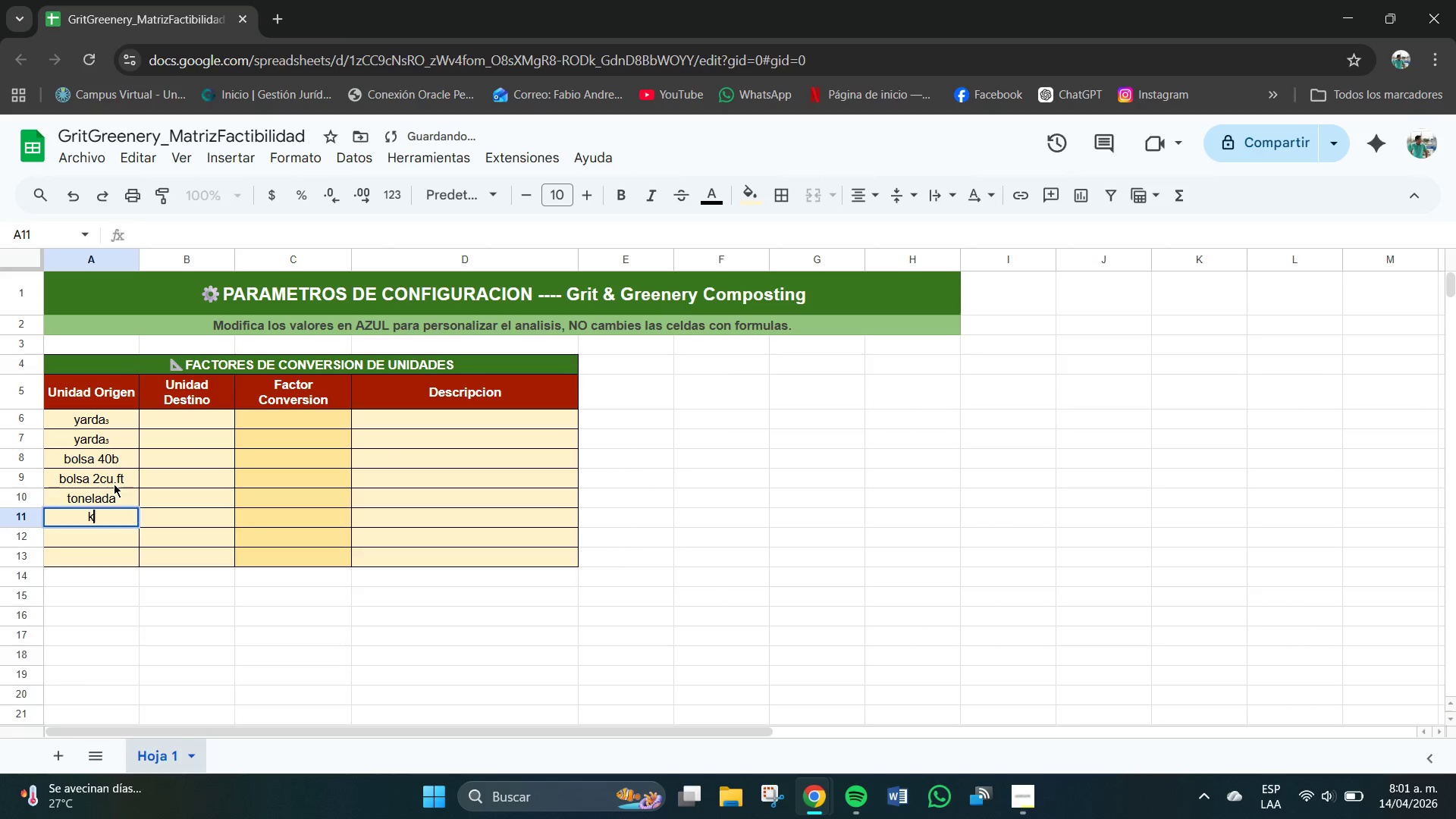 
type(kg)
 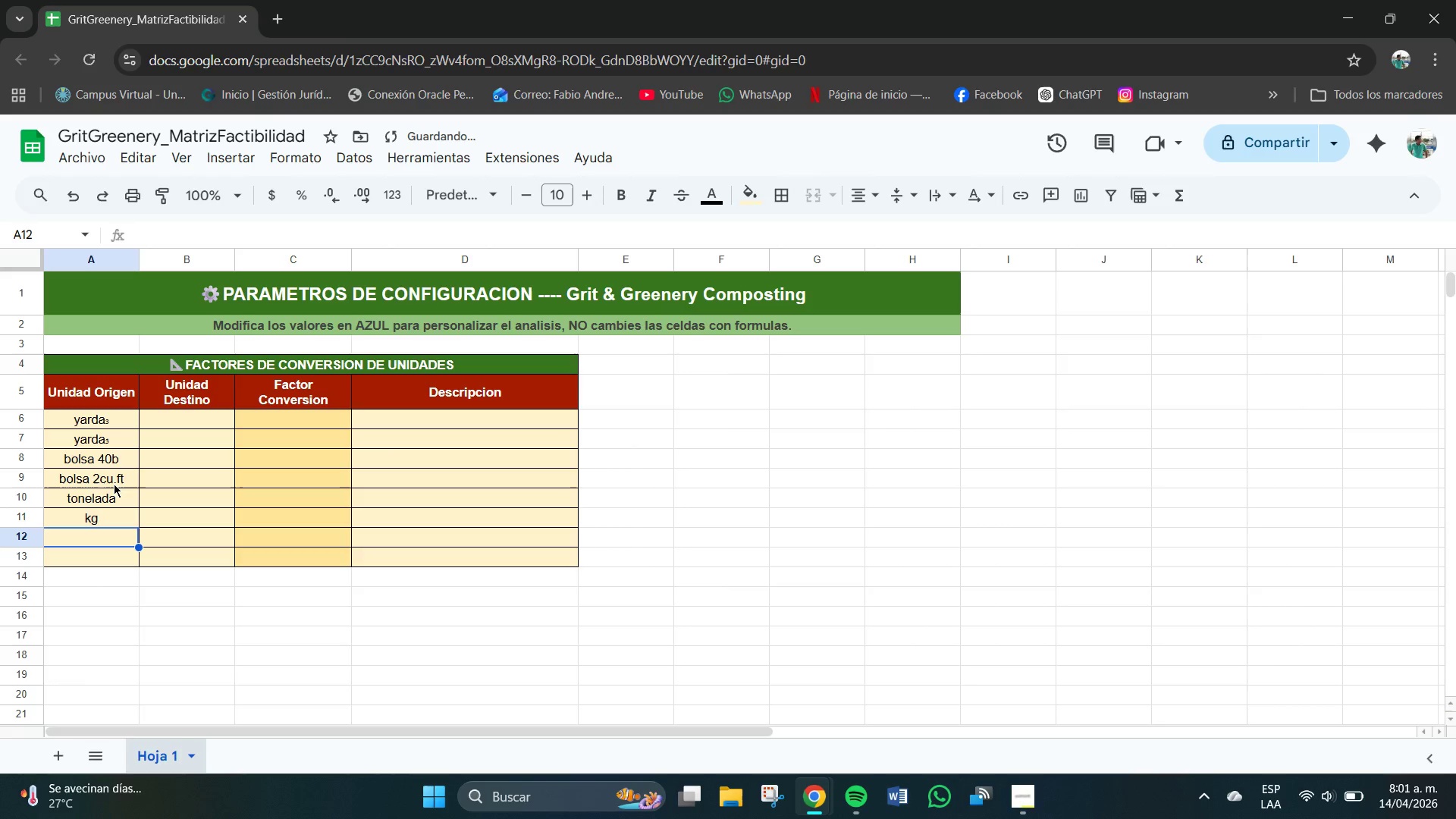 
key(Enter)
 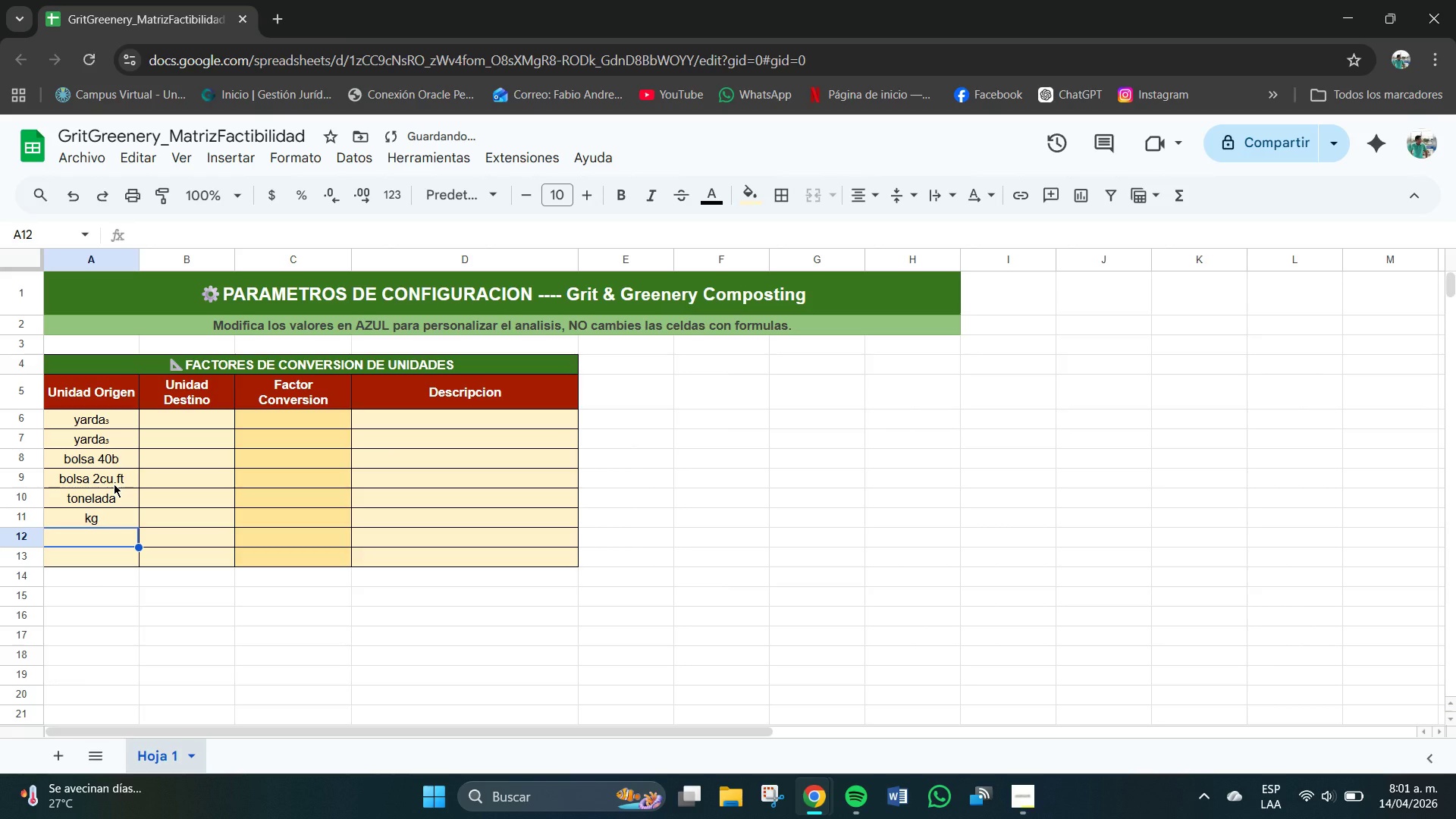 
type(pie)
 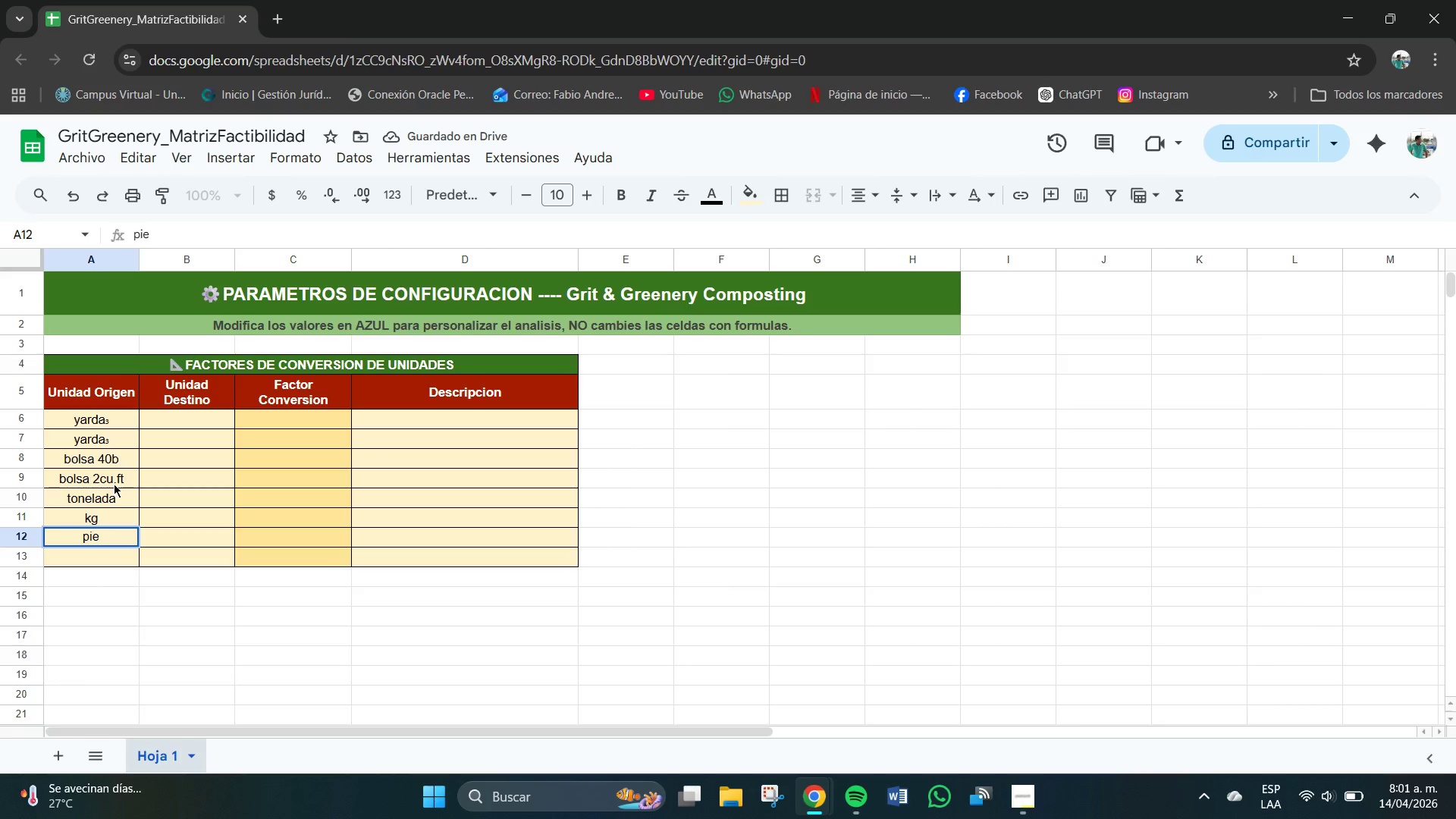 
key(Meta+V)
 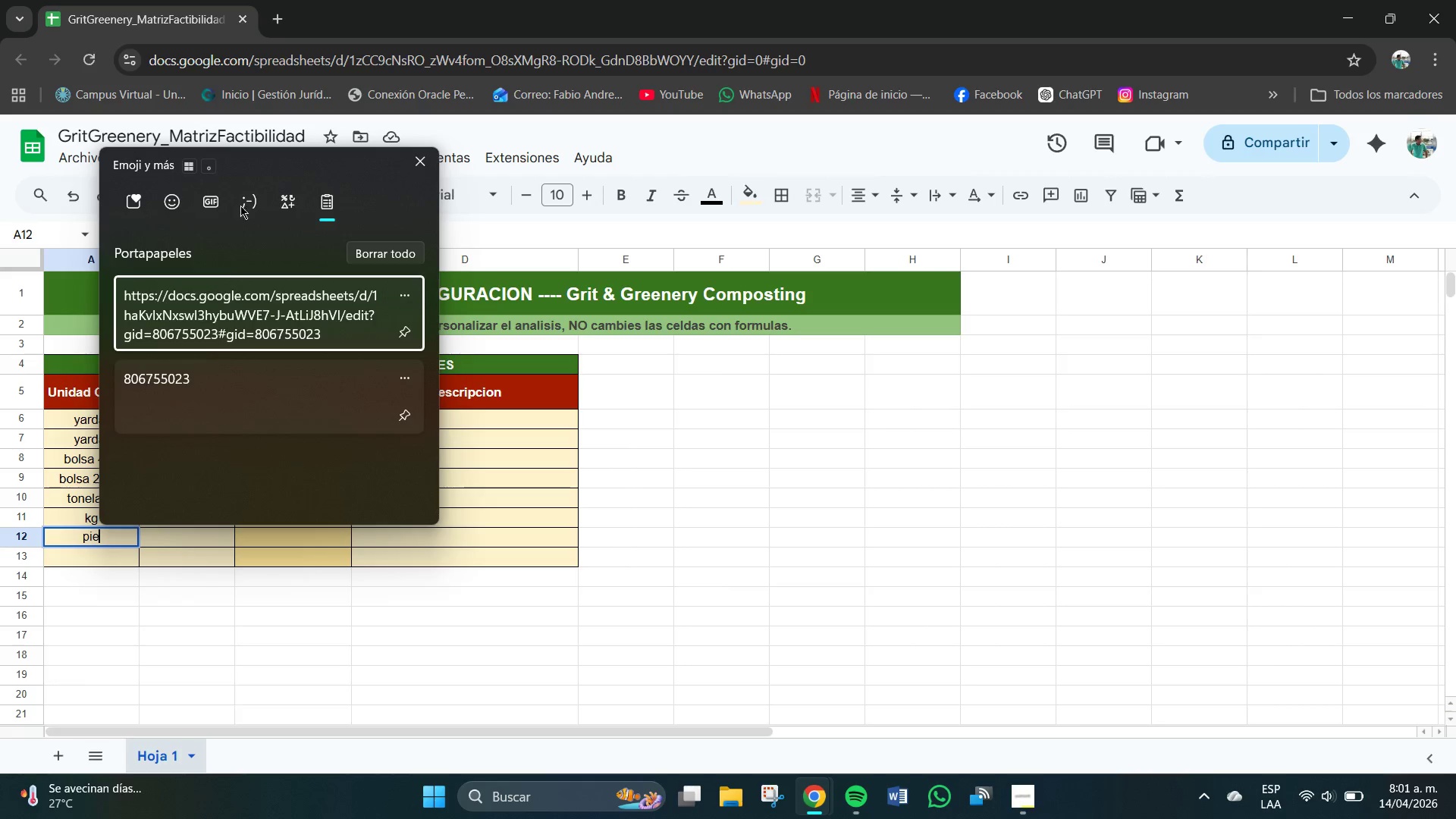 
left_click([278, 197])
 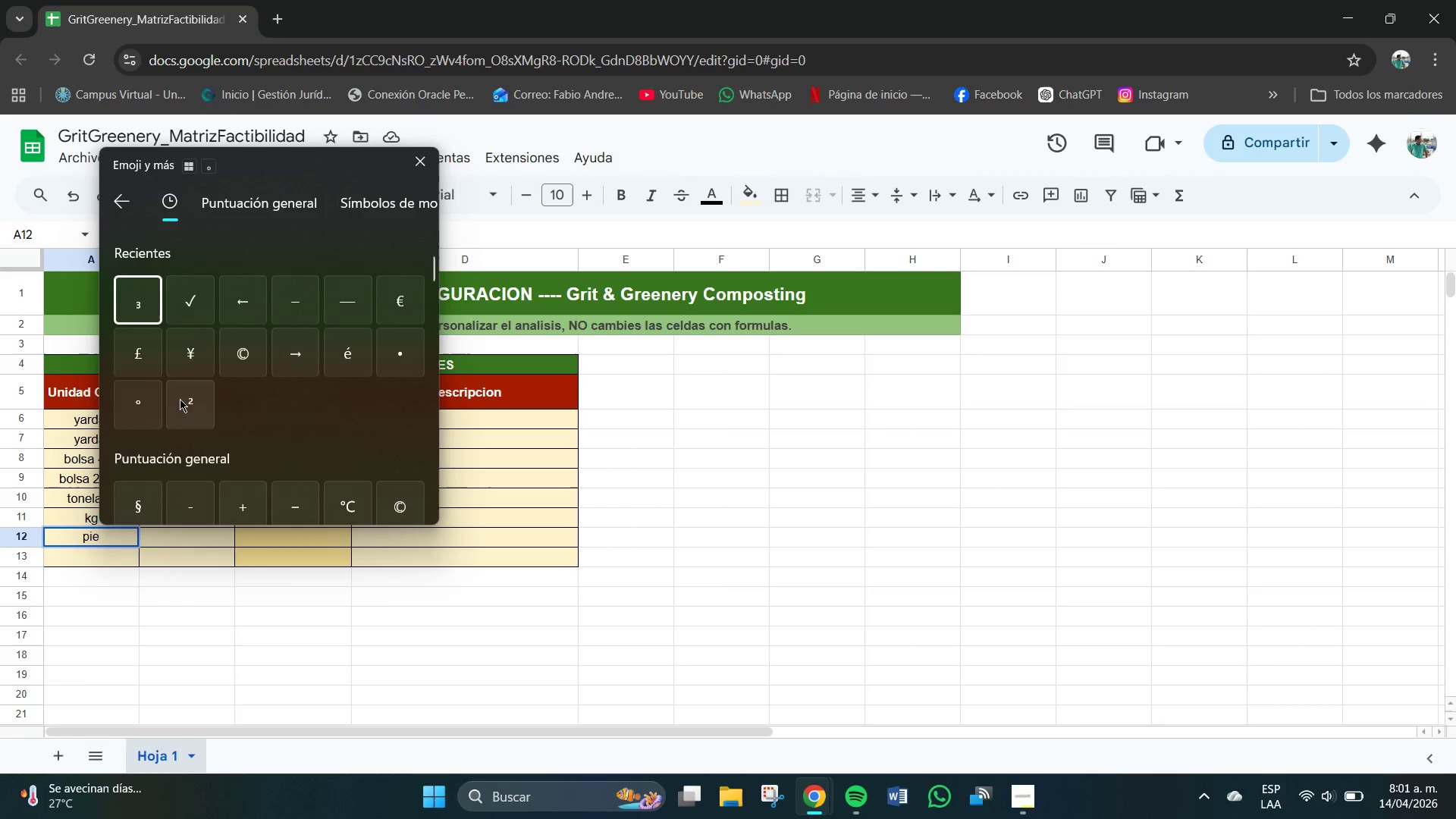 
wait(6.81)
 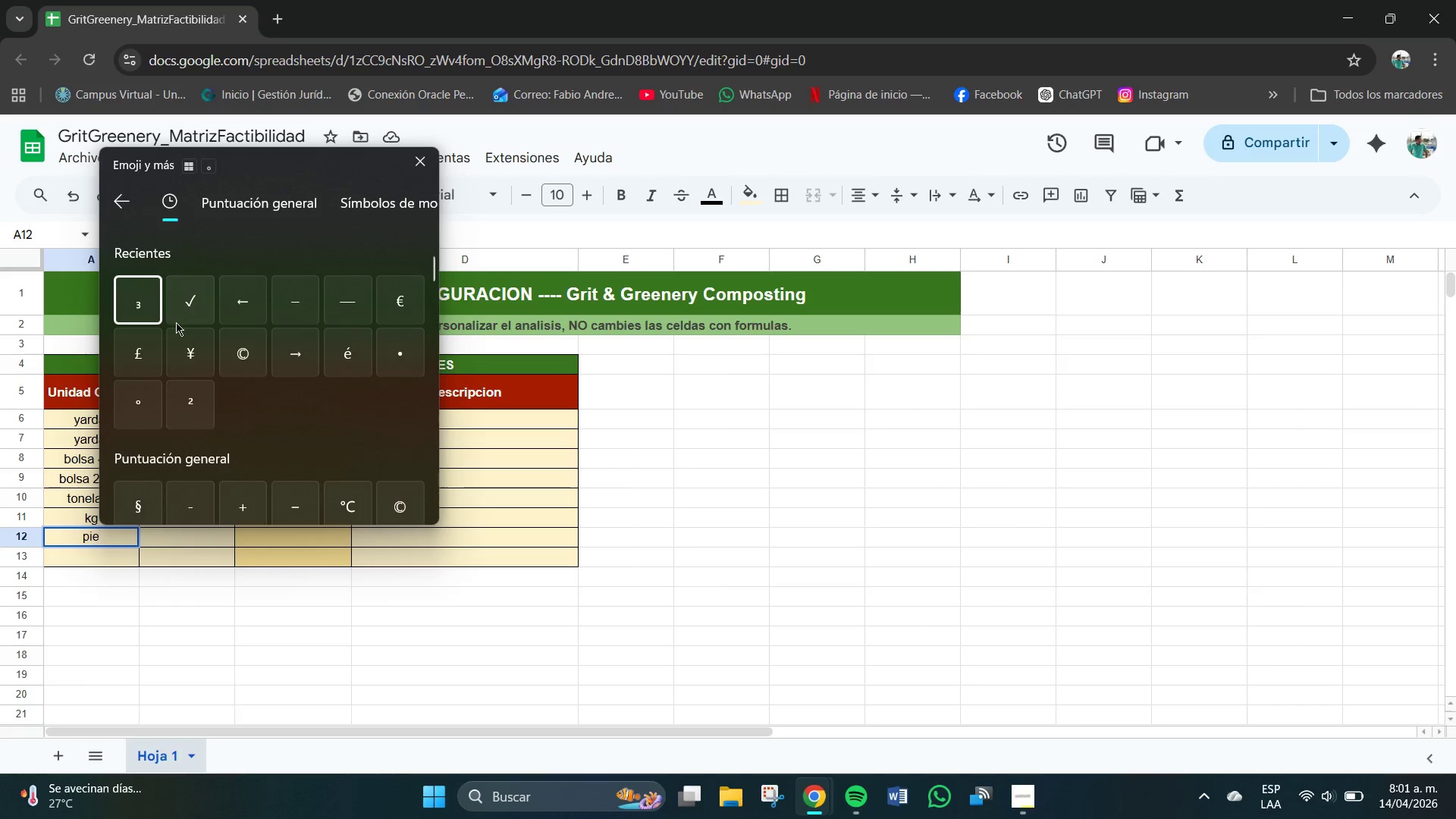 
left_click([197, 406])
 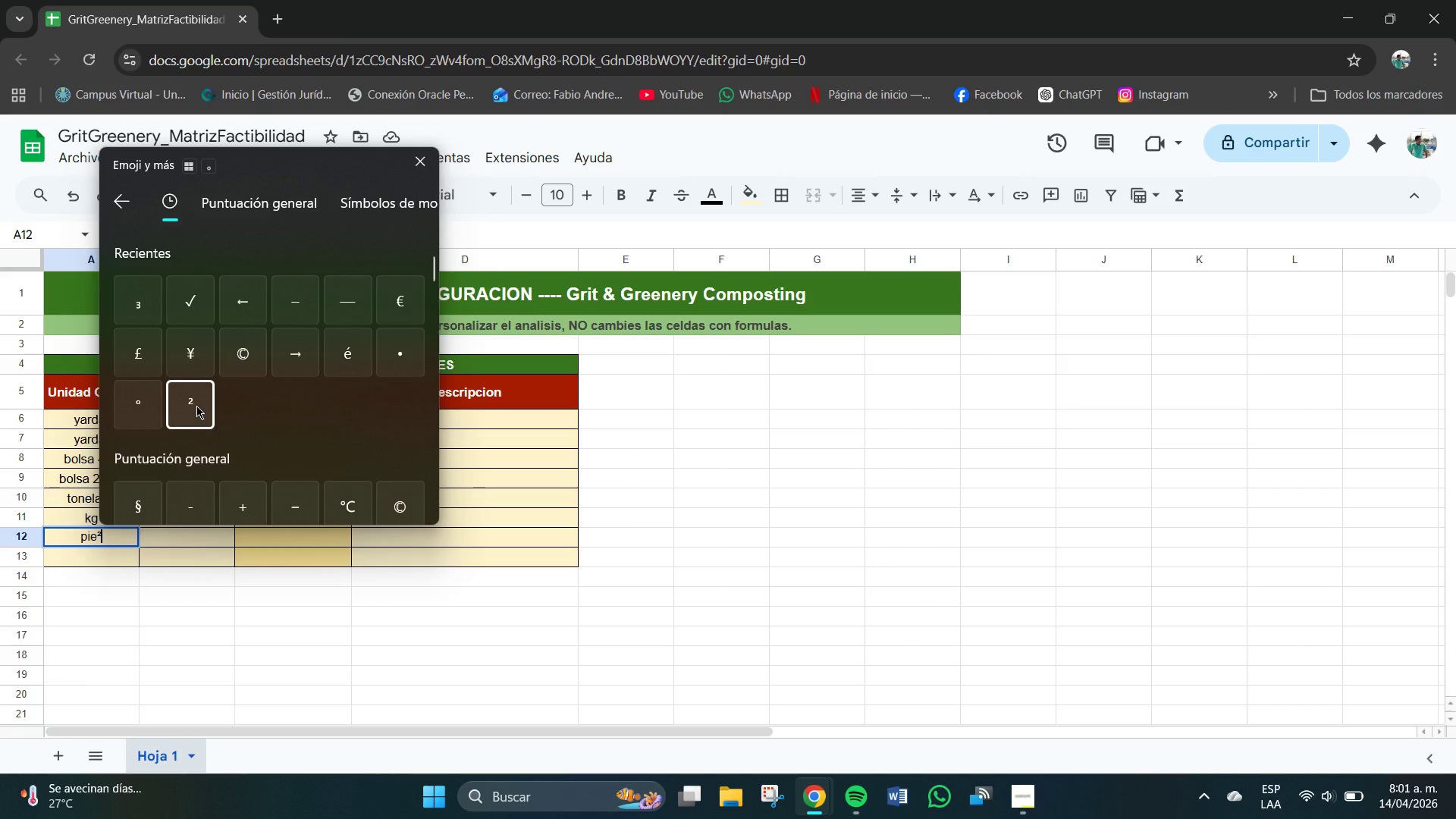 
key(Backspace)
 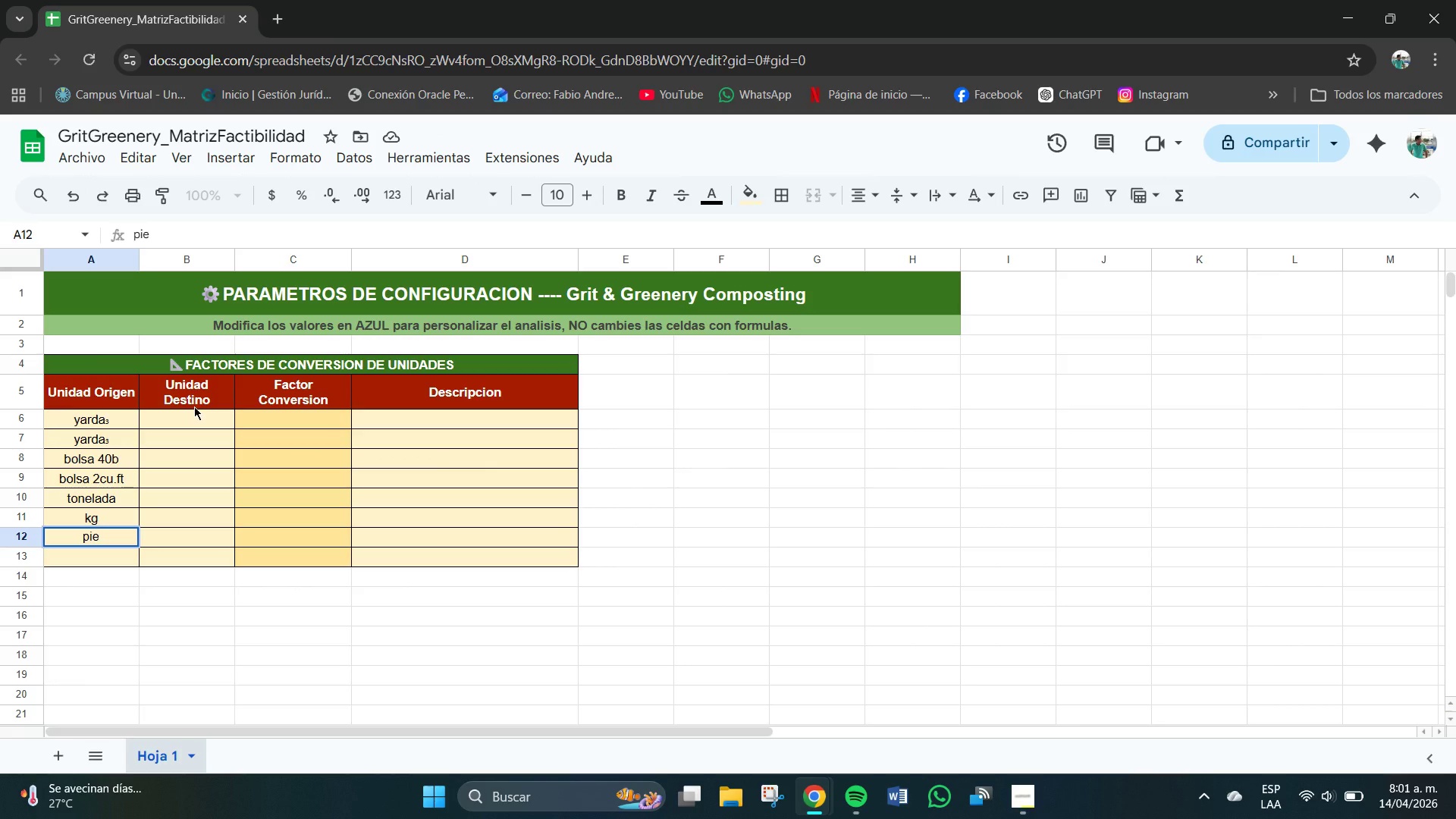 
key(Meta+V)
 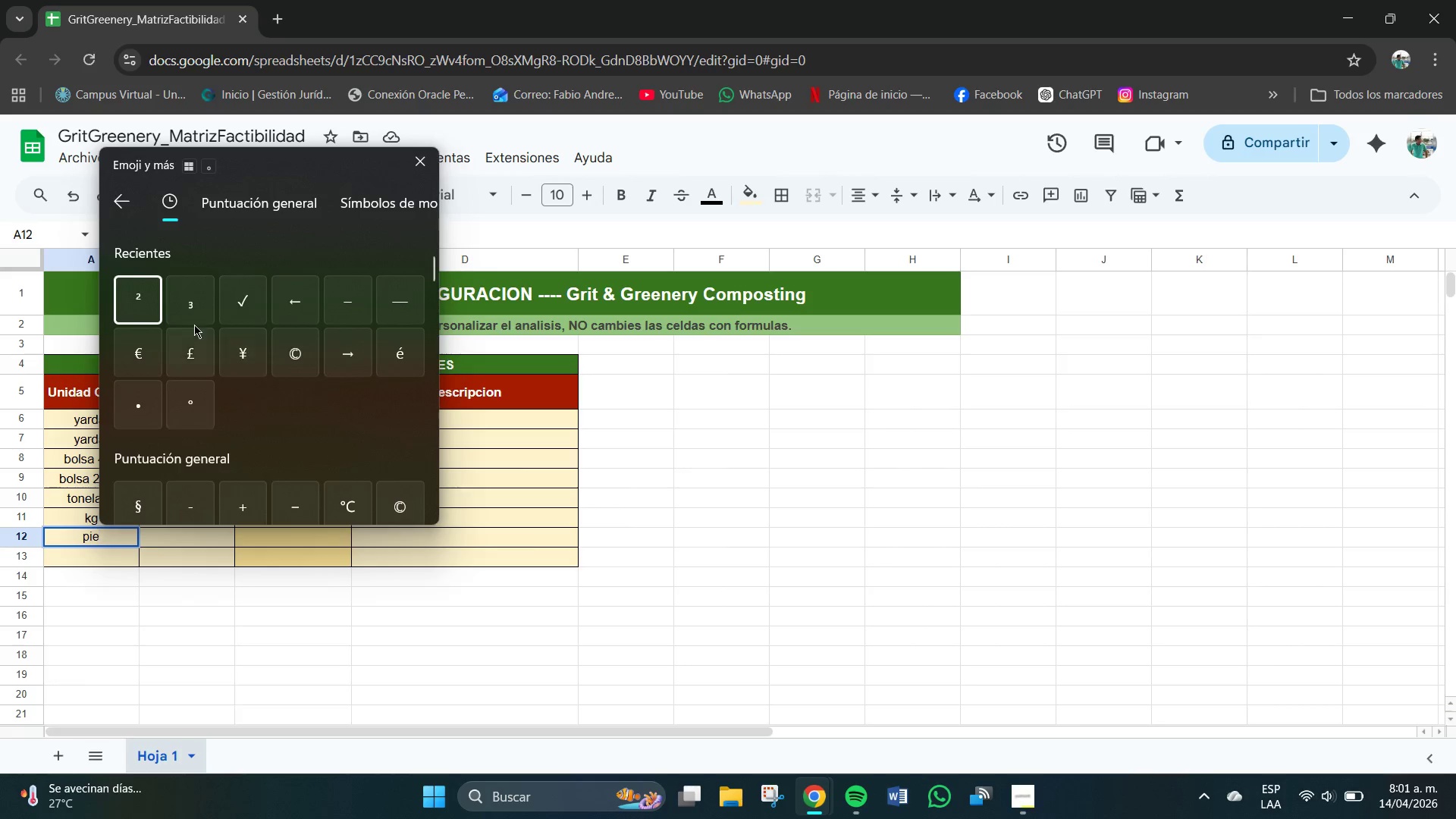 
scroll: coordinate [310, 407], scroll_direction: down, amount: 162.0
 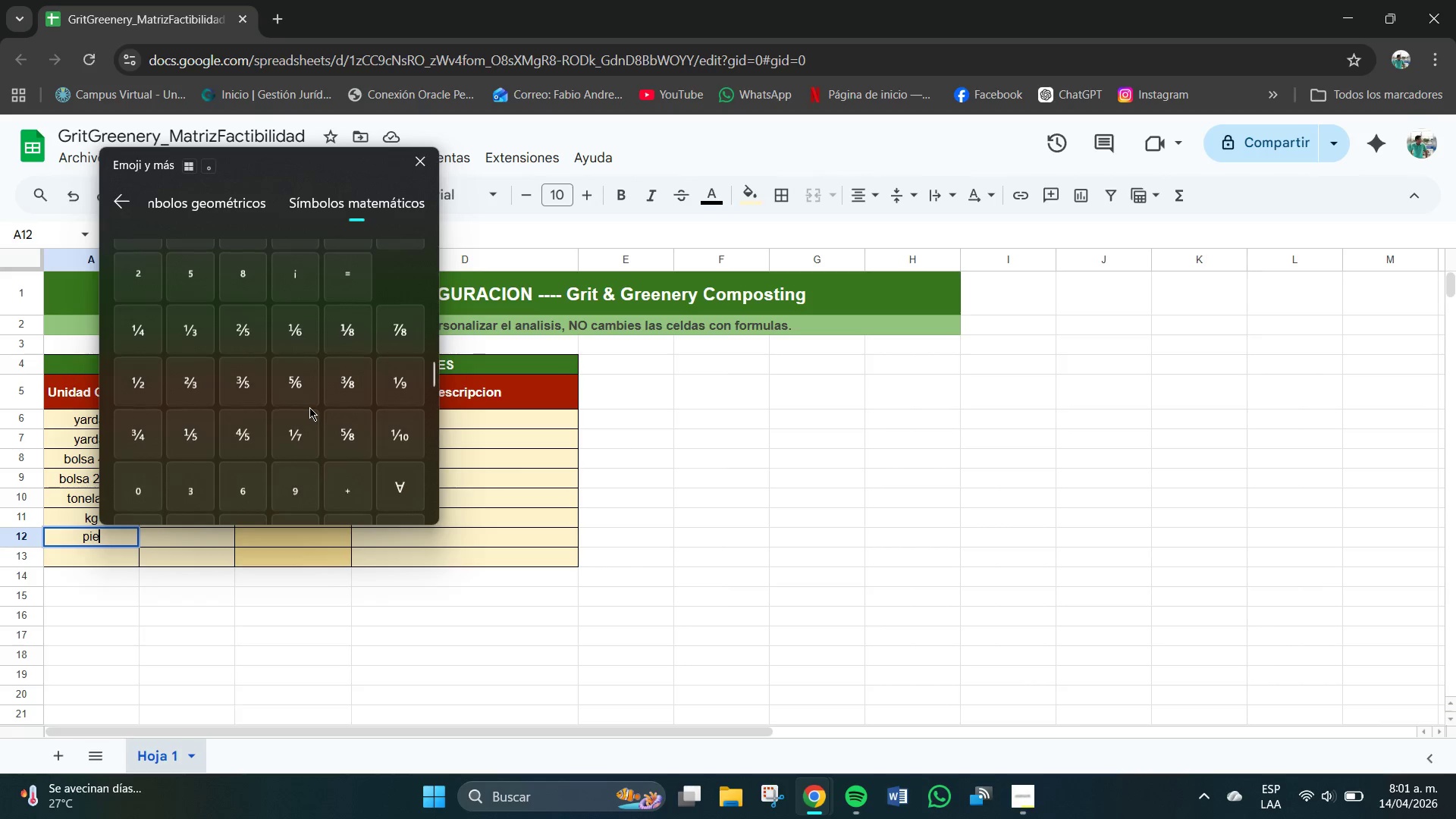 
scroll: coordinate [309, 407], scroll_direction: up, amount: 2.0
 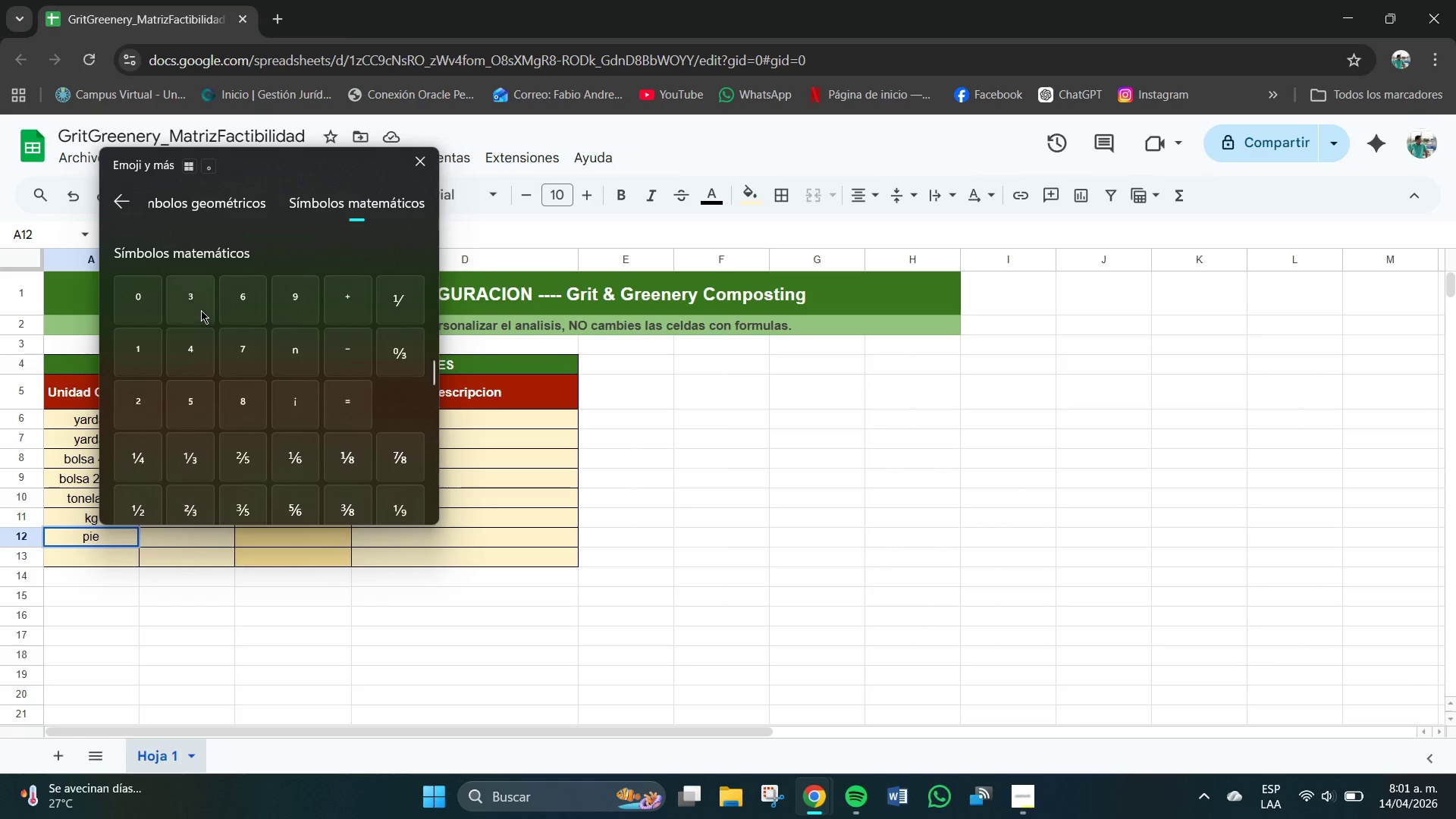 
left_click([199, 309])
 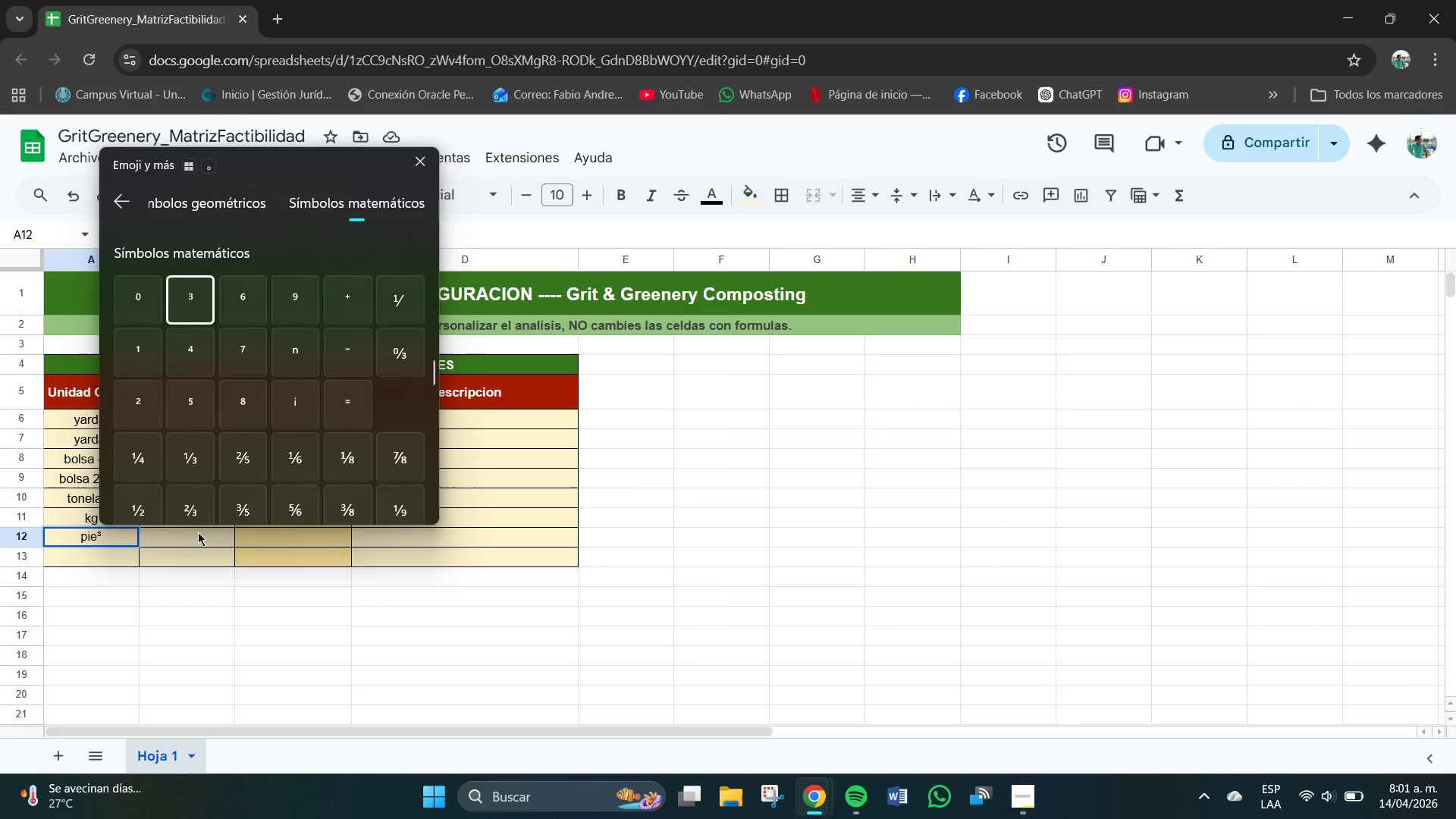 
left_click([148, 619])
 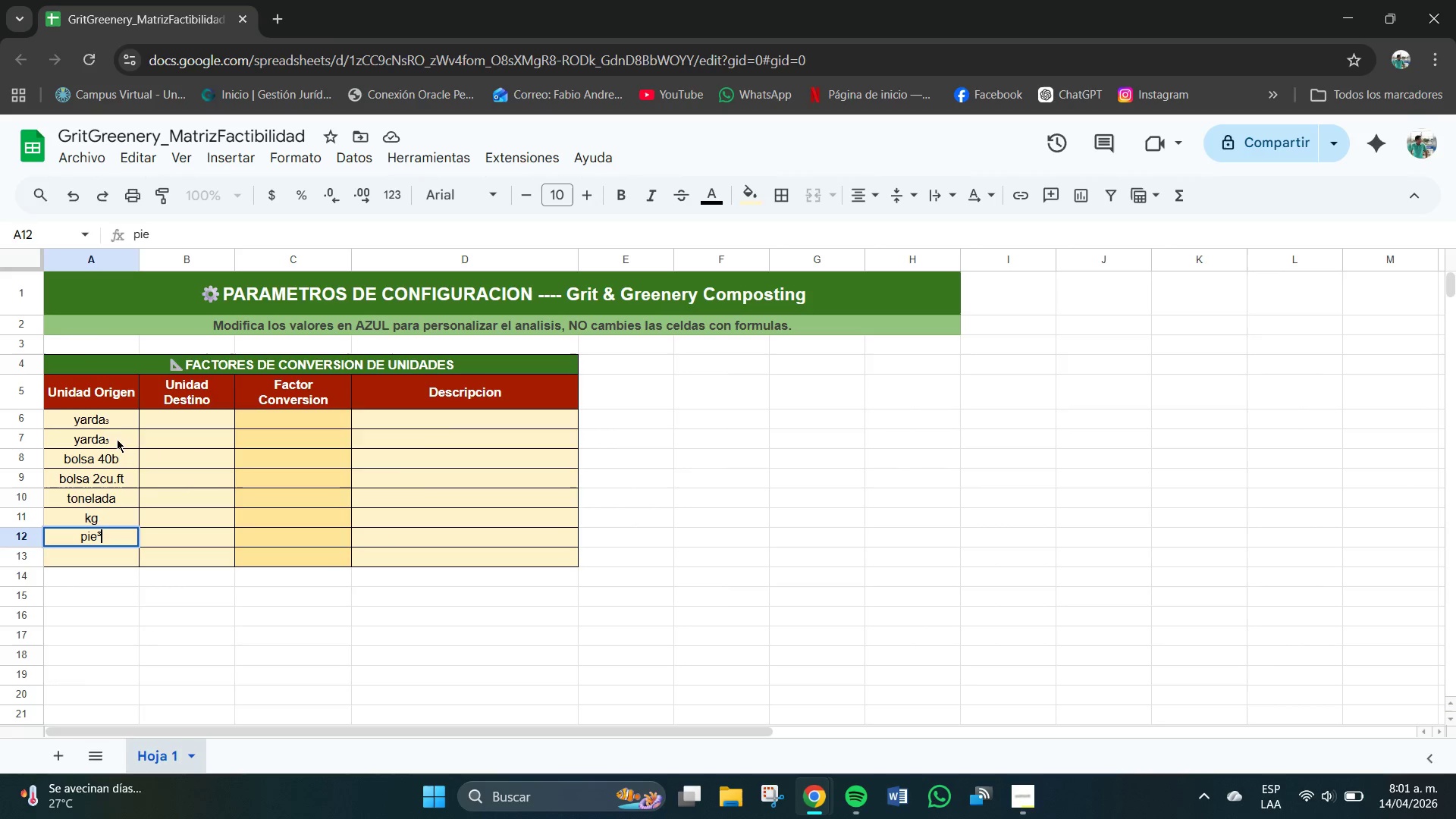 
left_click([111, 440])
 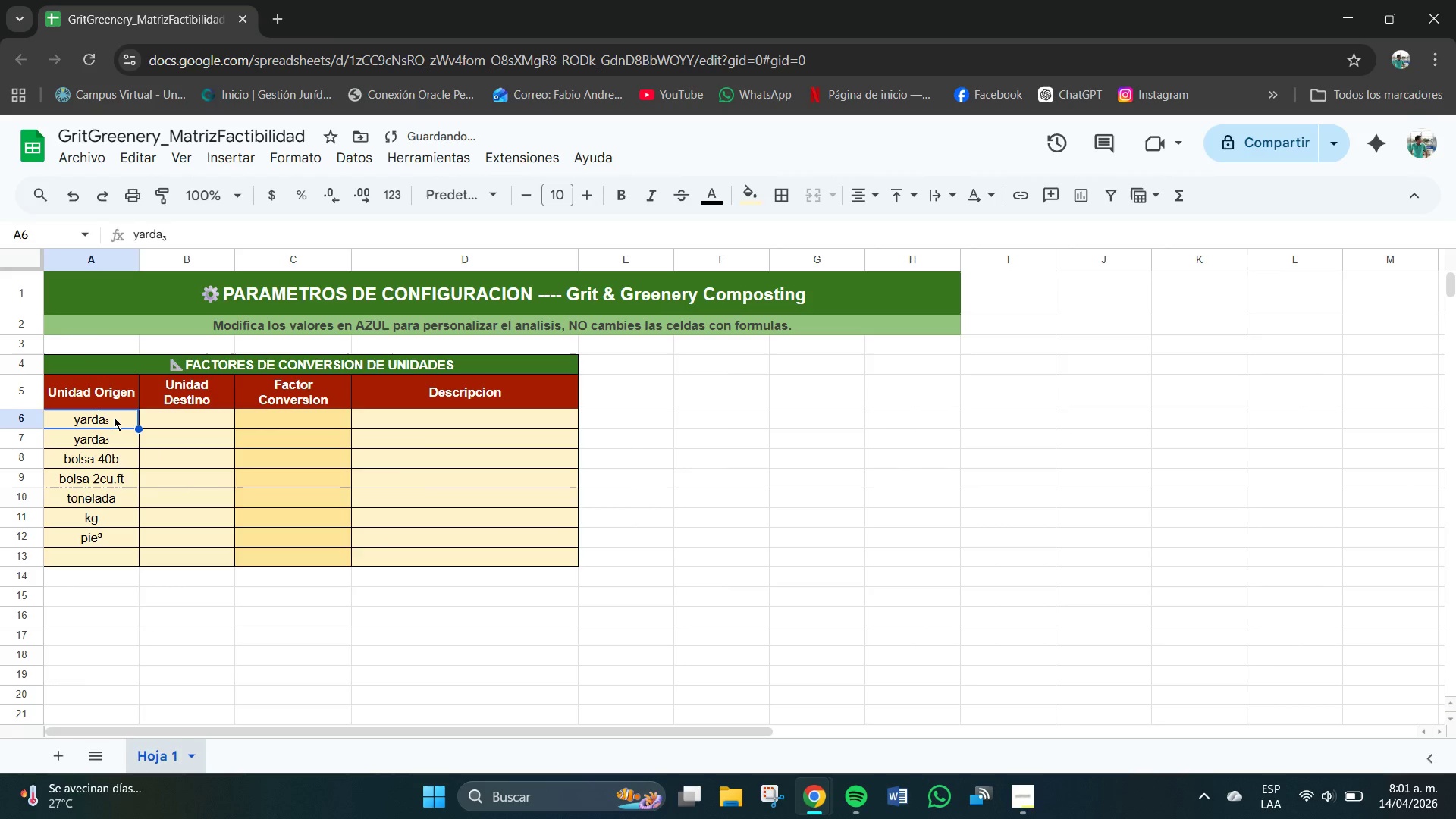 
double_click([114, 417])
 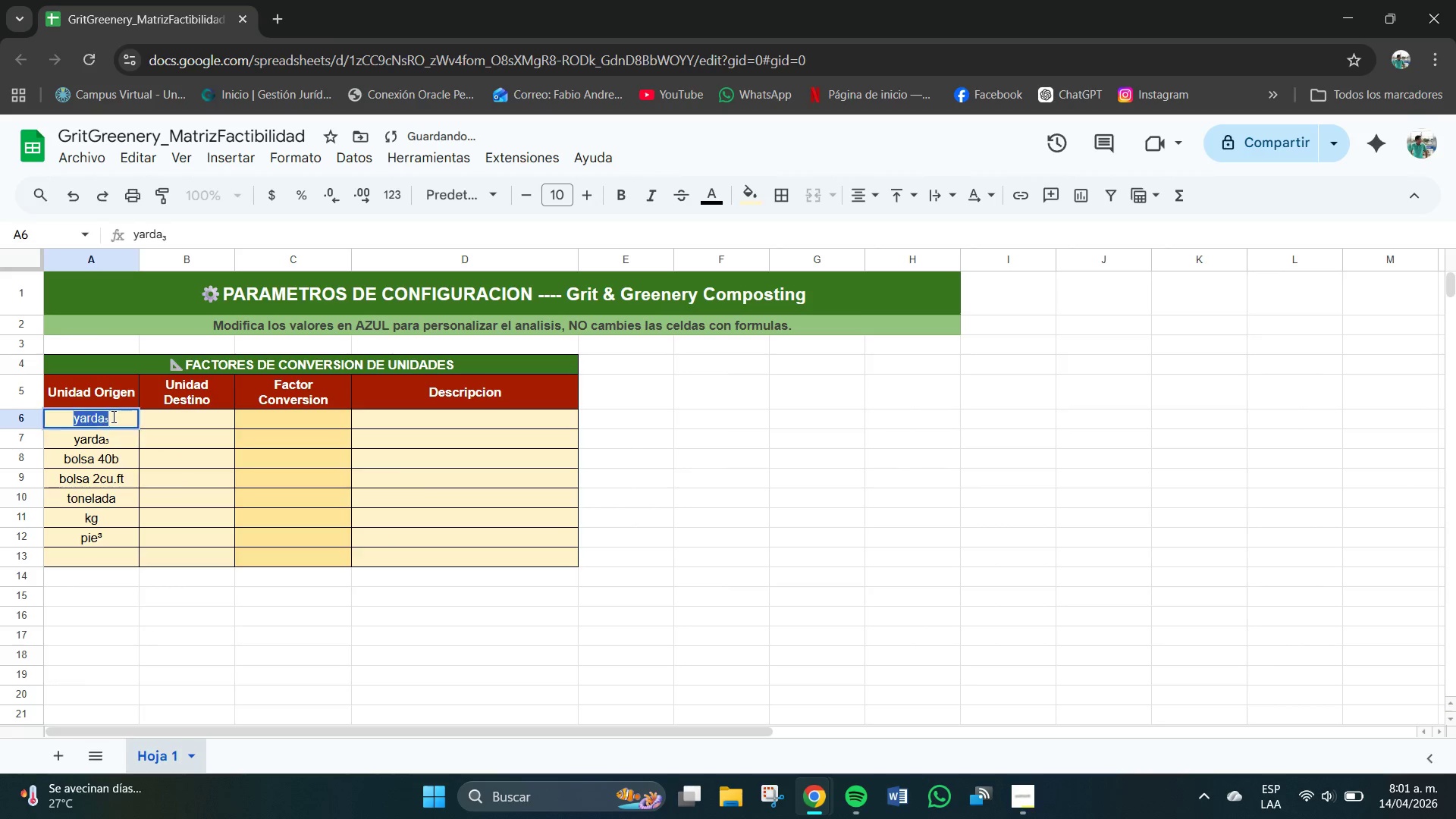 
triple_click([114, 417])
 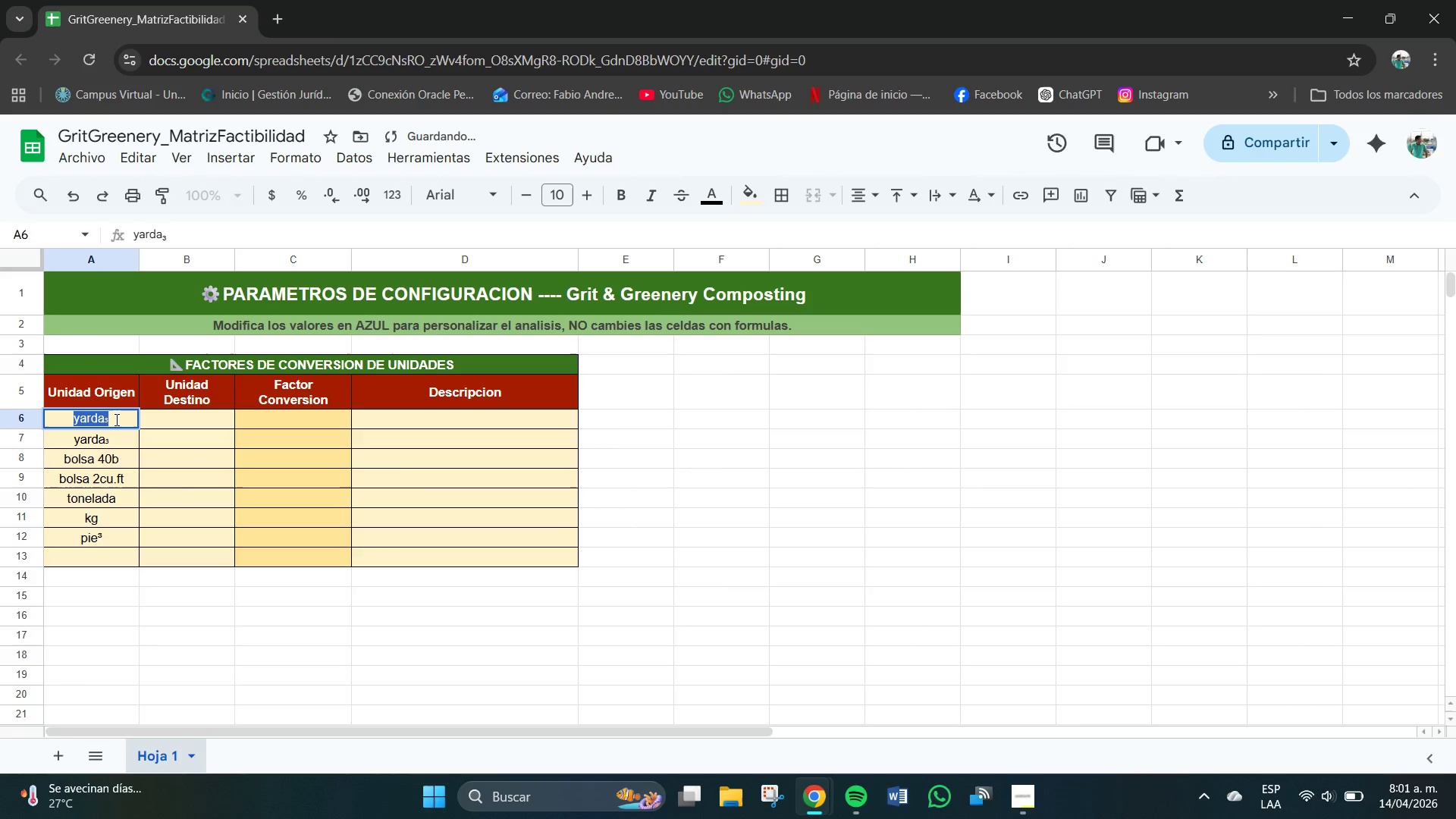 
triple_click([117, 420])
 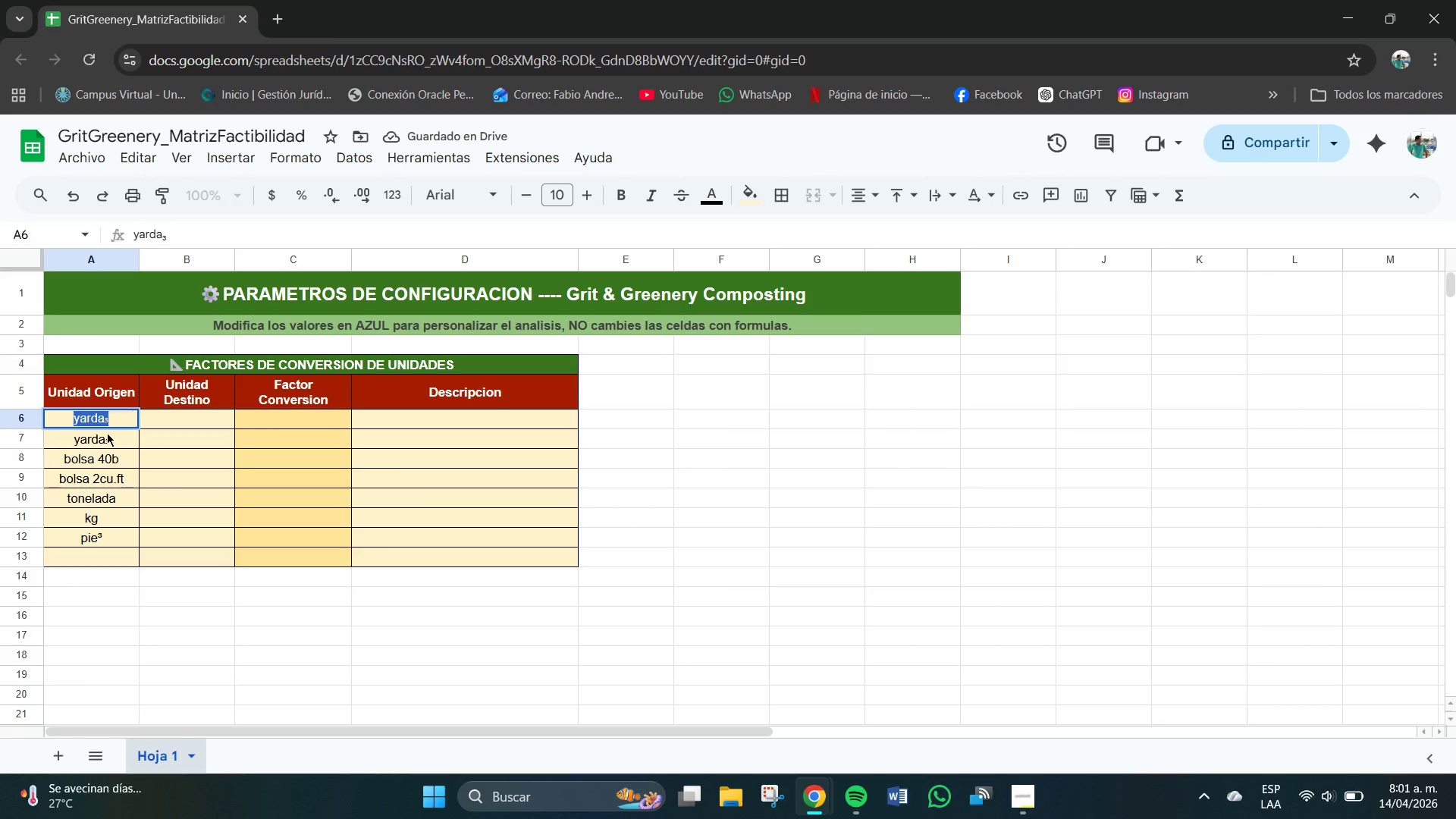 
triple_click([105, 439])
 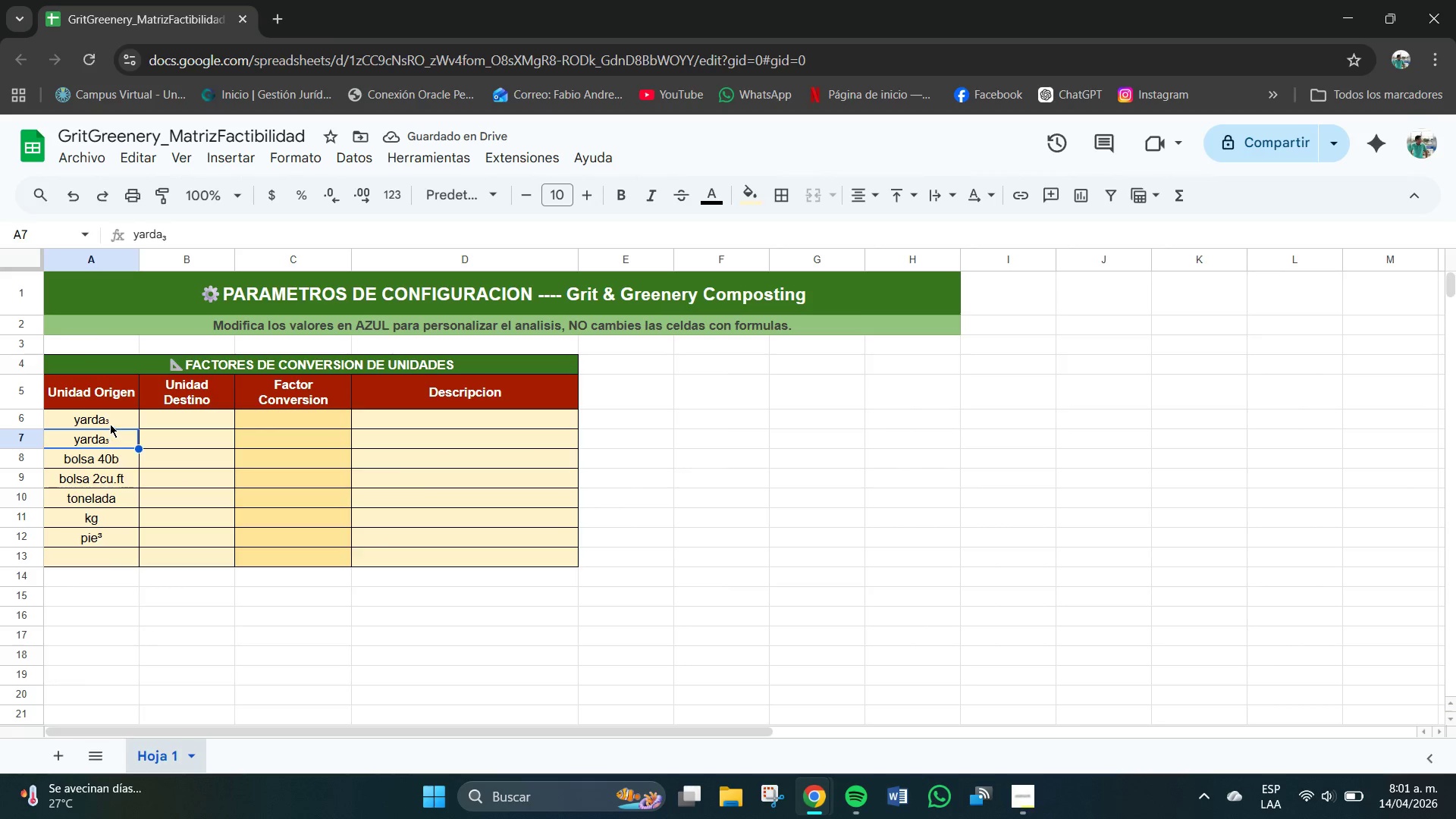 
triple_click([112, 424])
 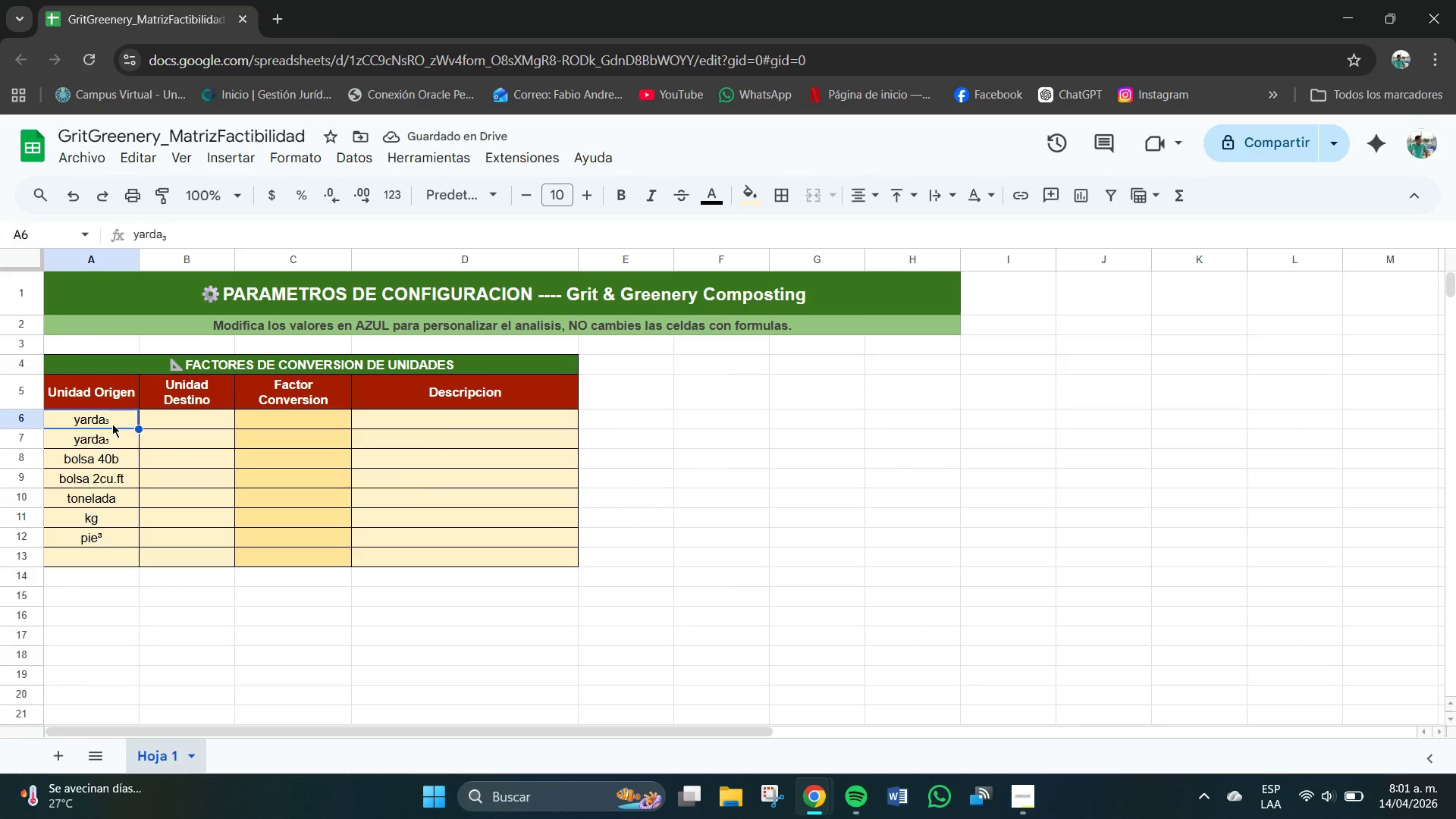 
triple_click([112, 424])
 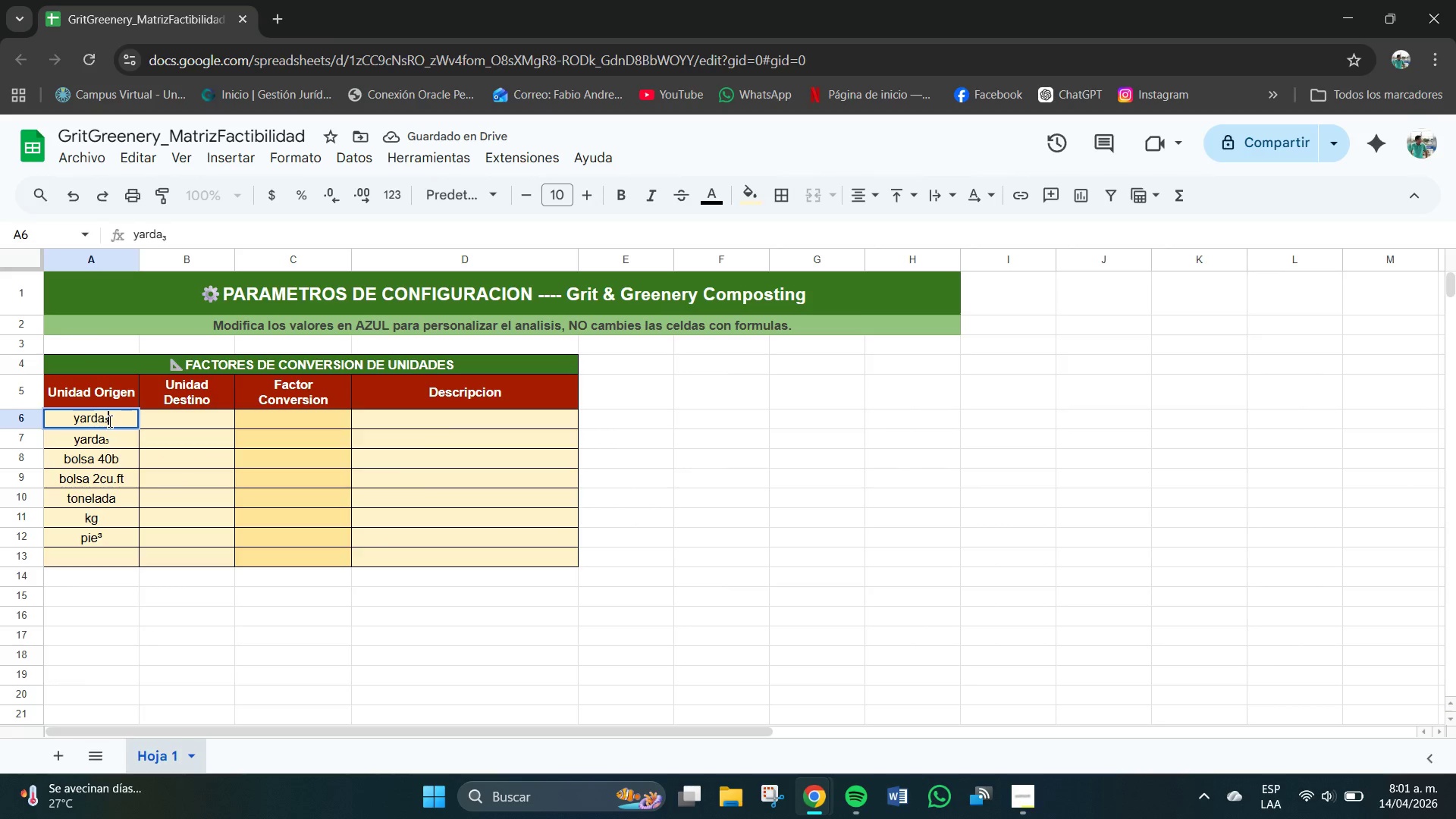 
key(Backspace)
 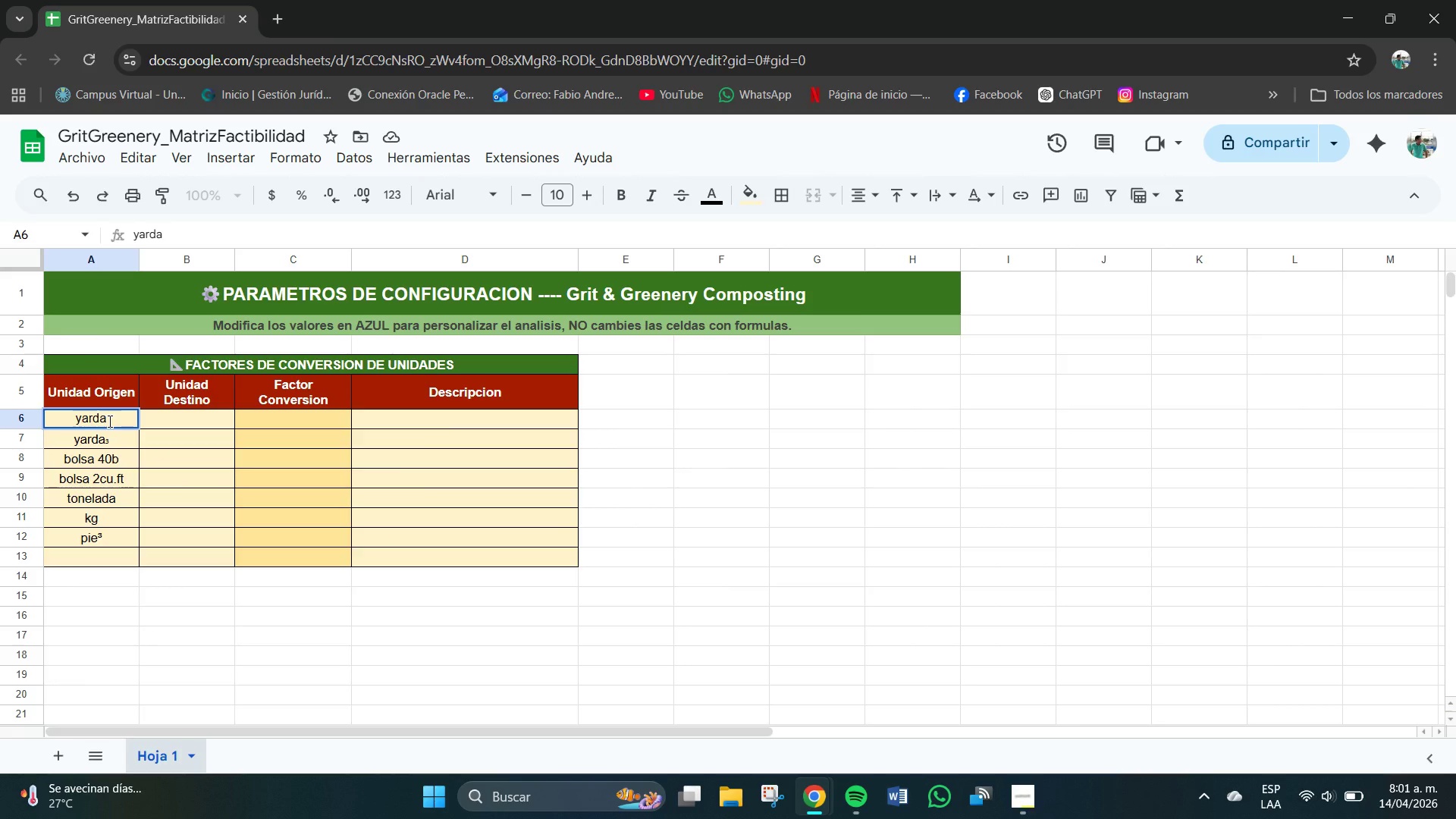 
key(Meta+V)
 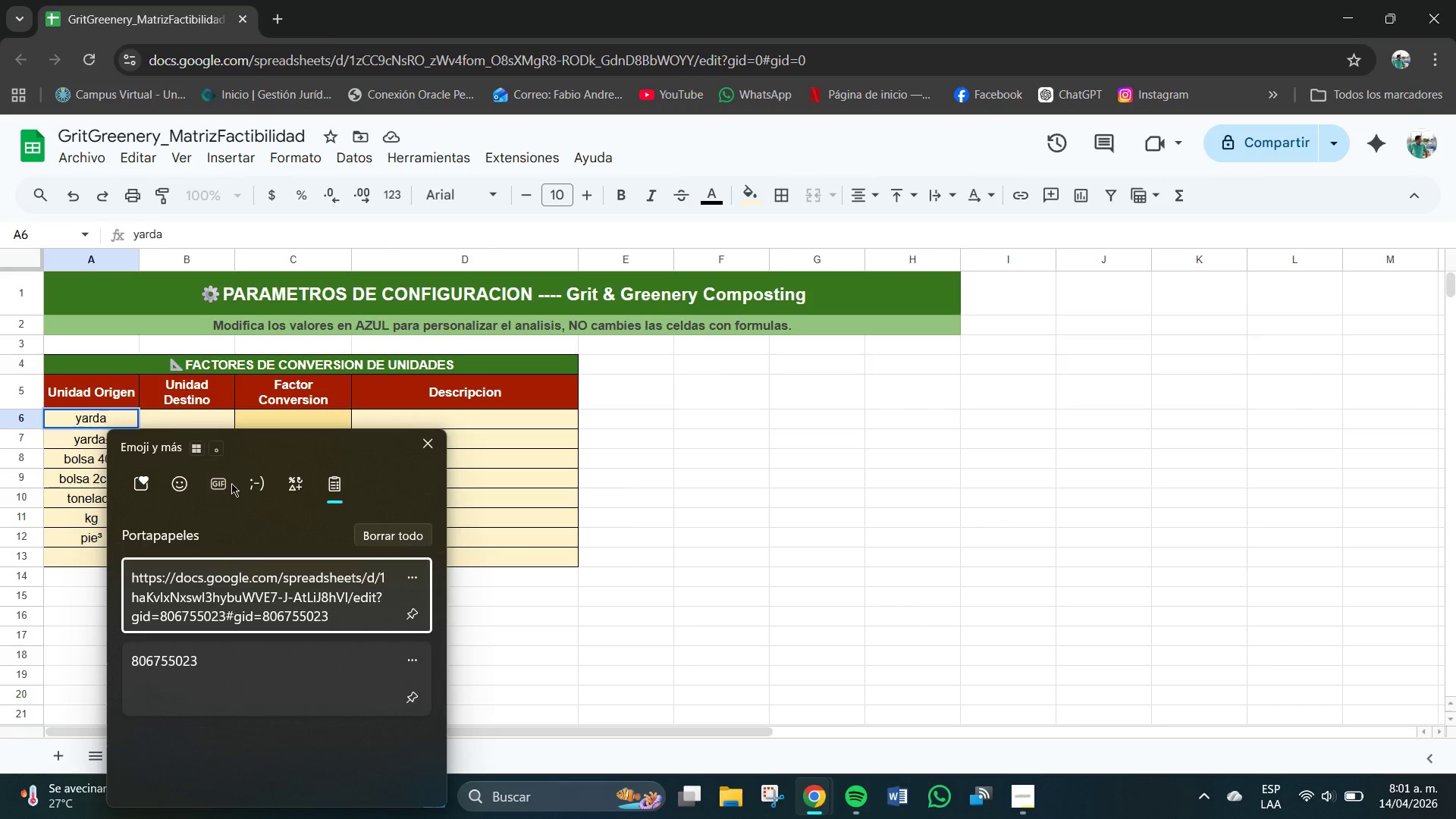 
left_click([290, 479])
 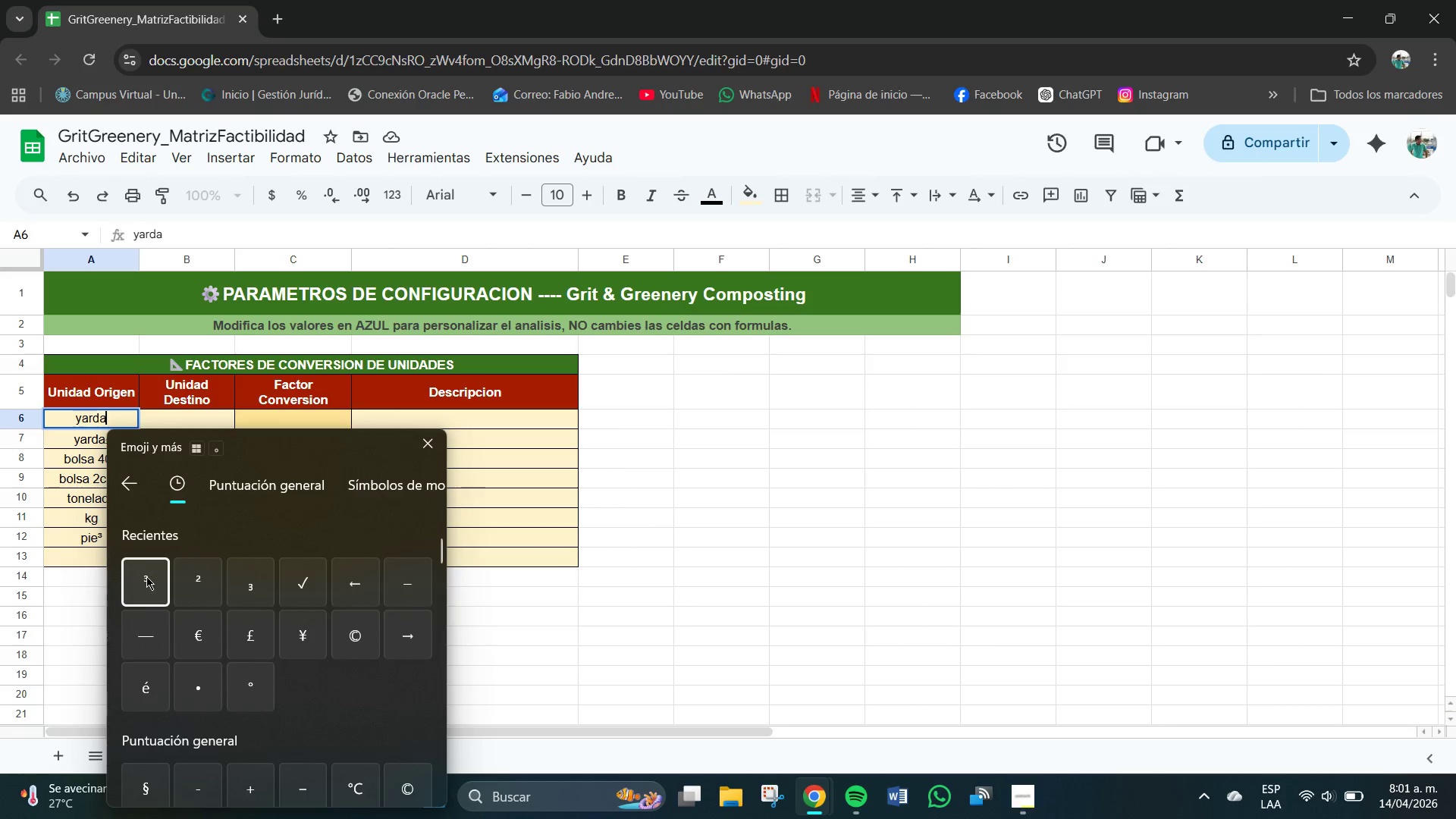 
left_click([142, 579])
 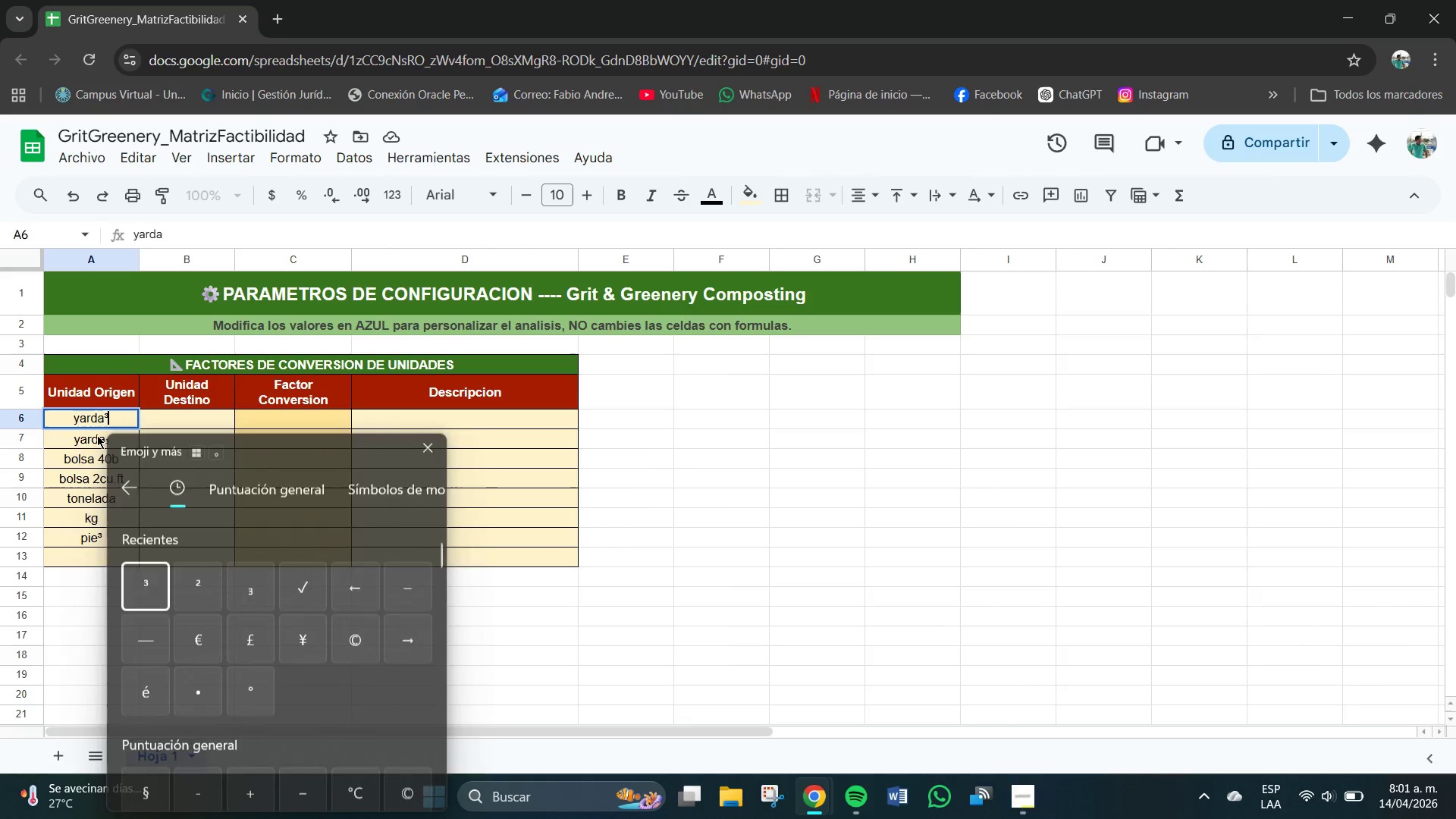 
double_click([118, 440])
 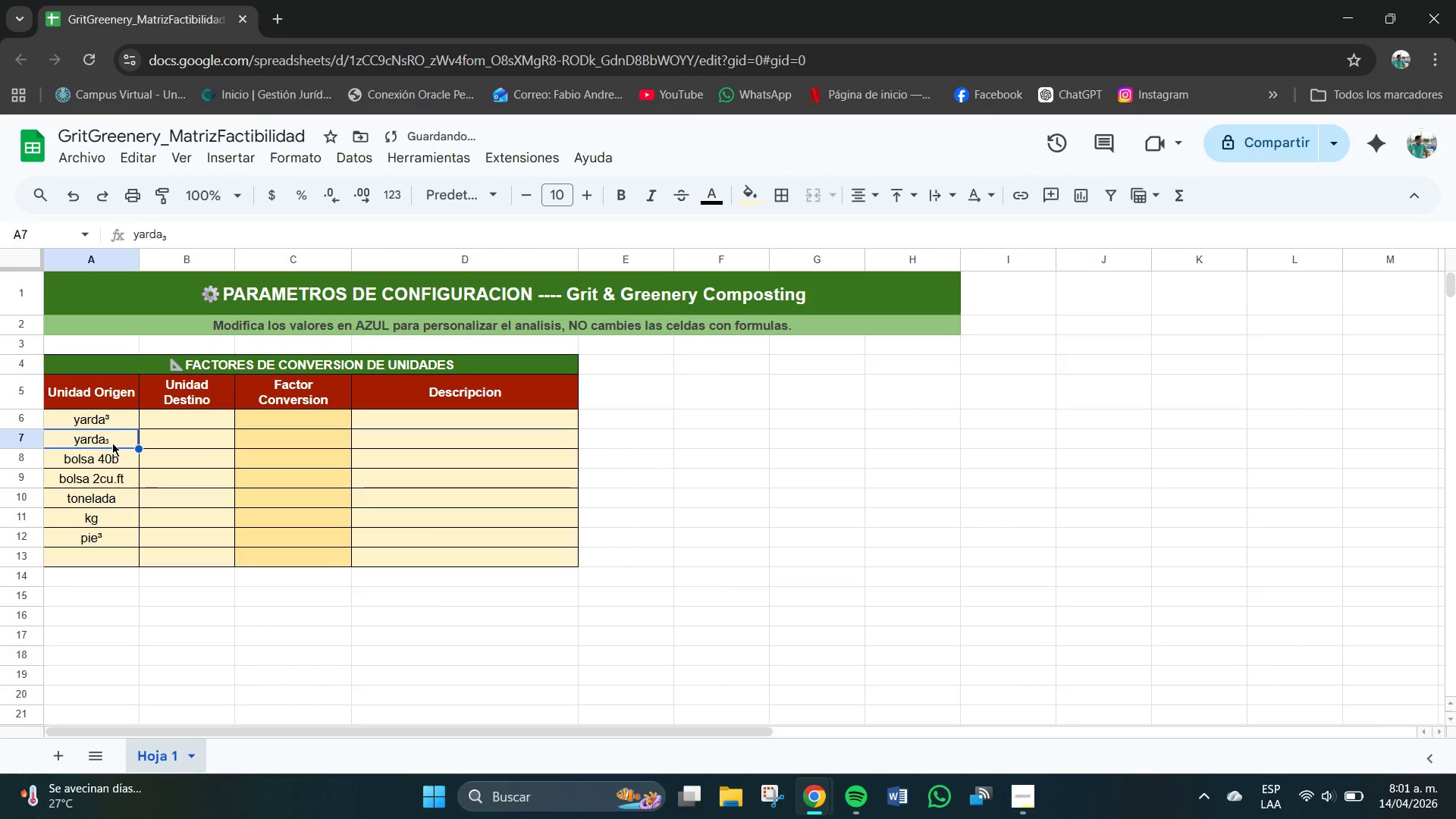 
double_click([112, 443])
 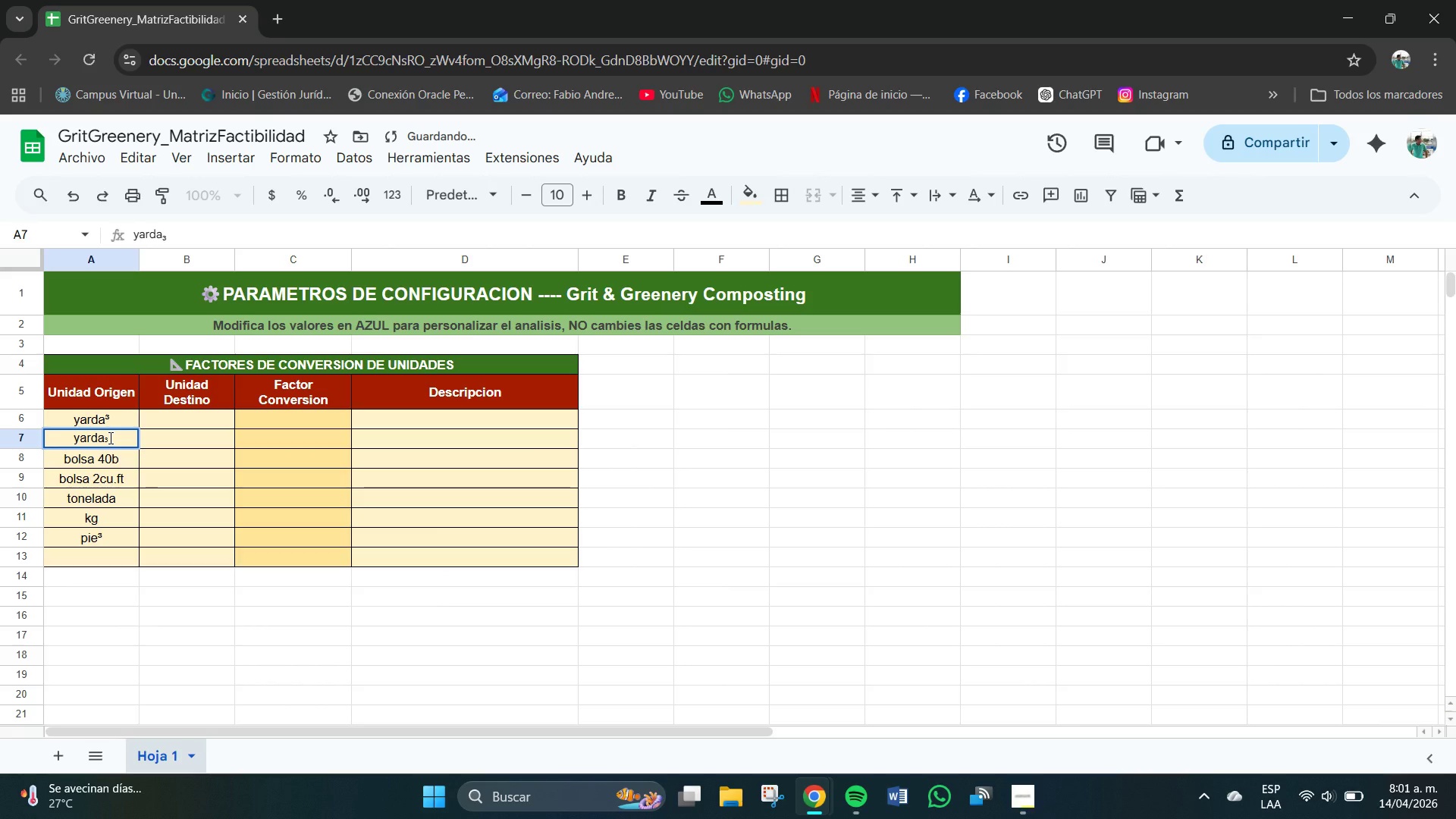 
key(Backspace)
 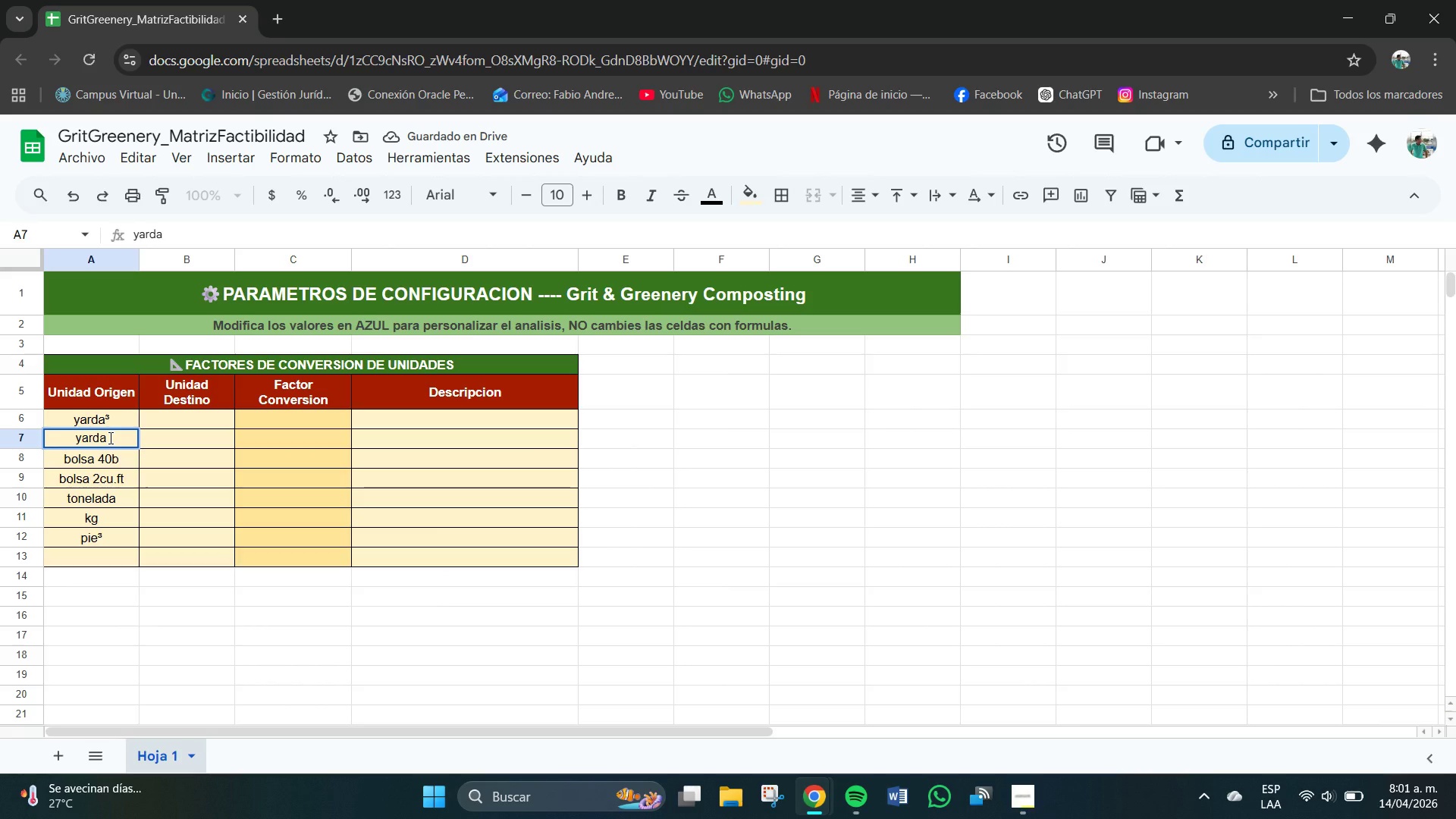 
key(Meta+V)
 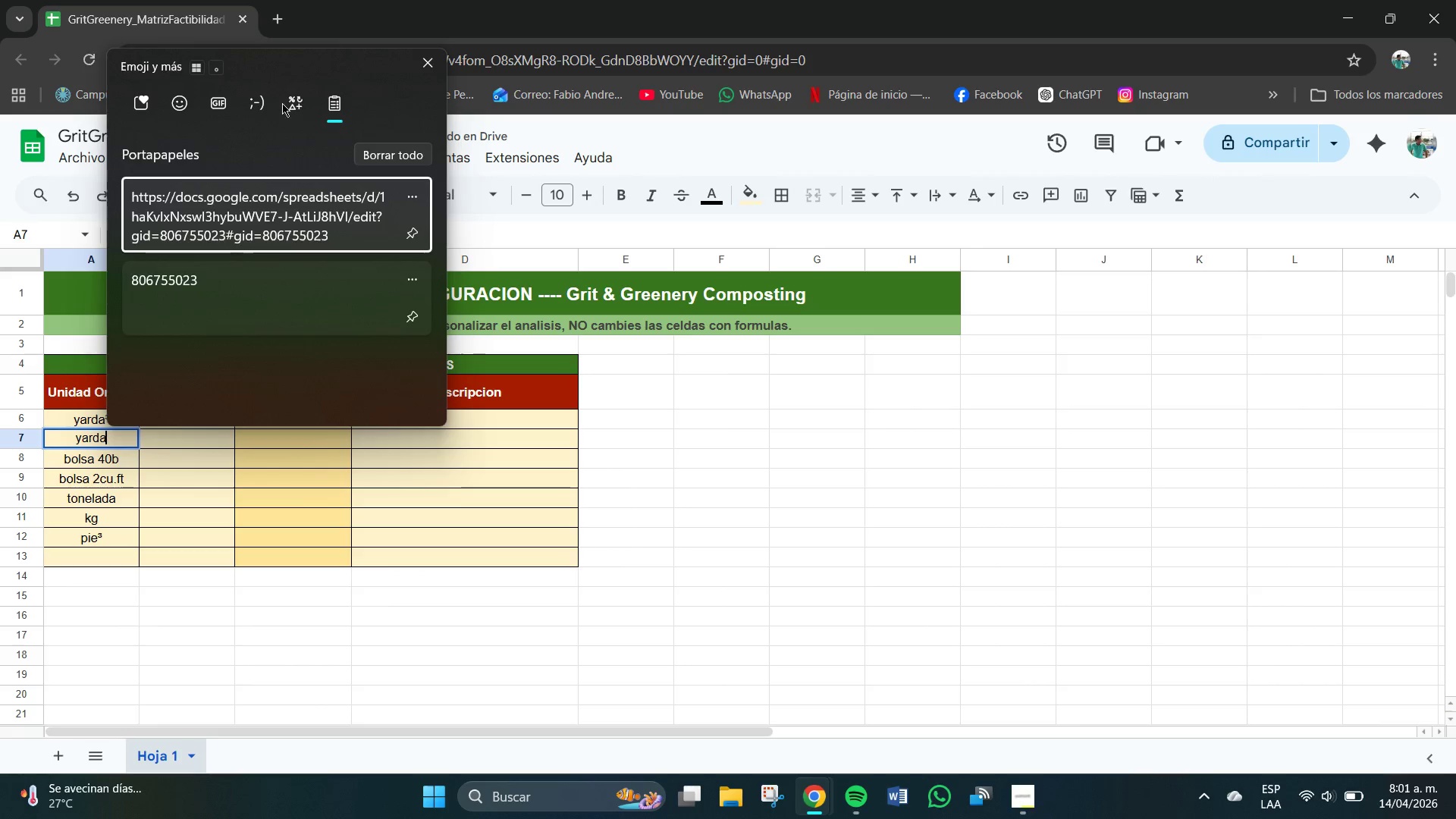 
left_click([297, 108])
 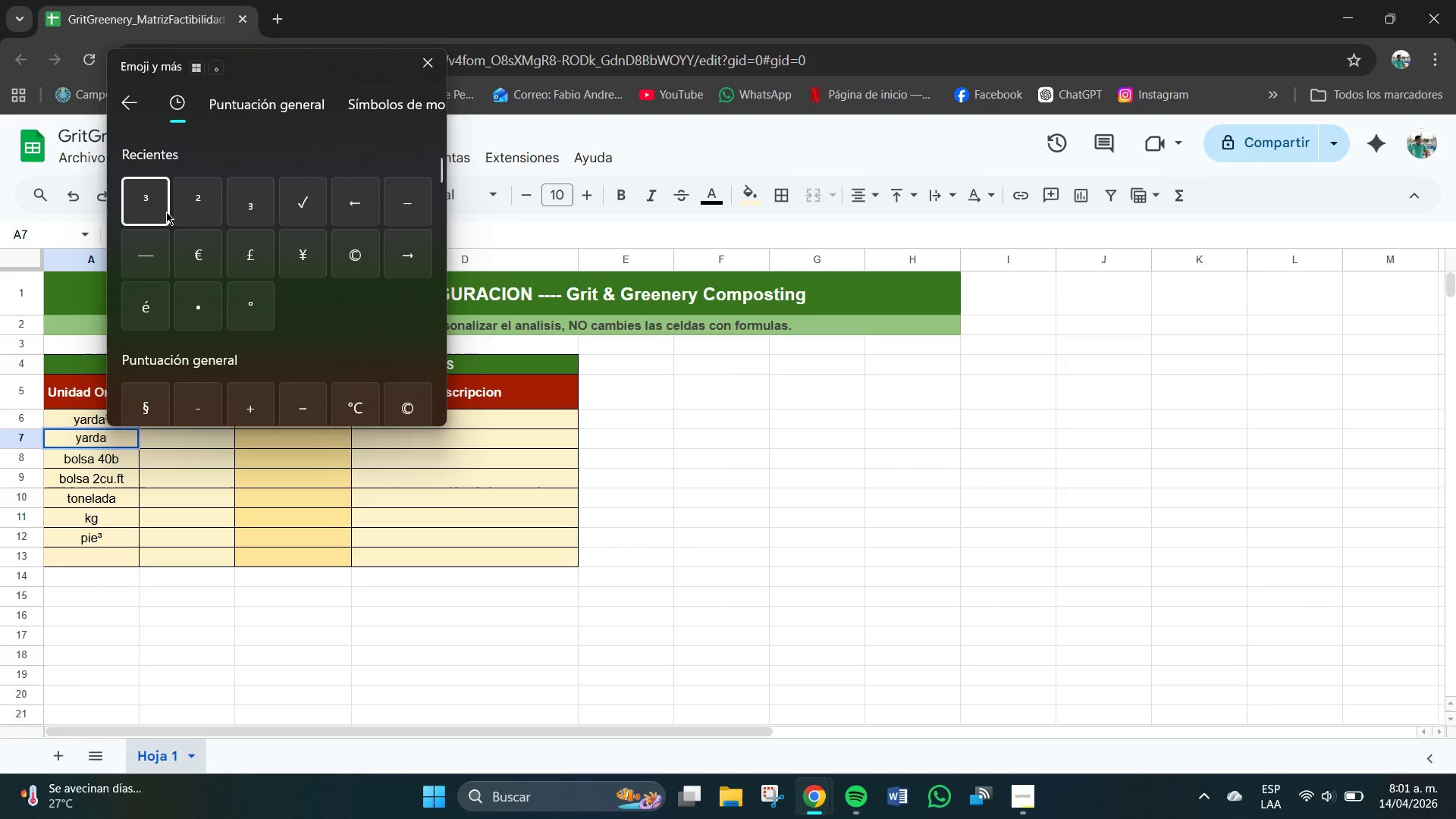 
left_click([156, 204])
 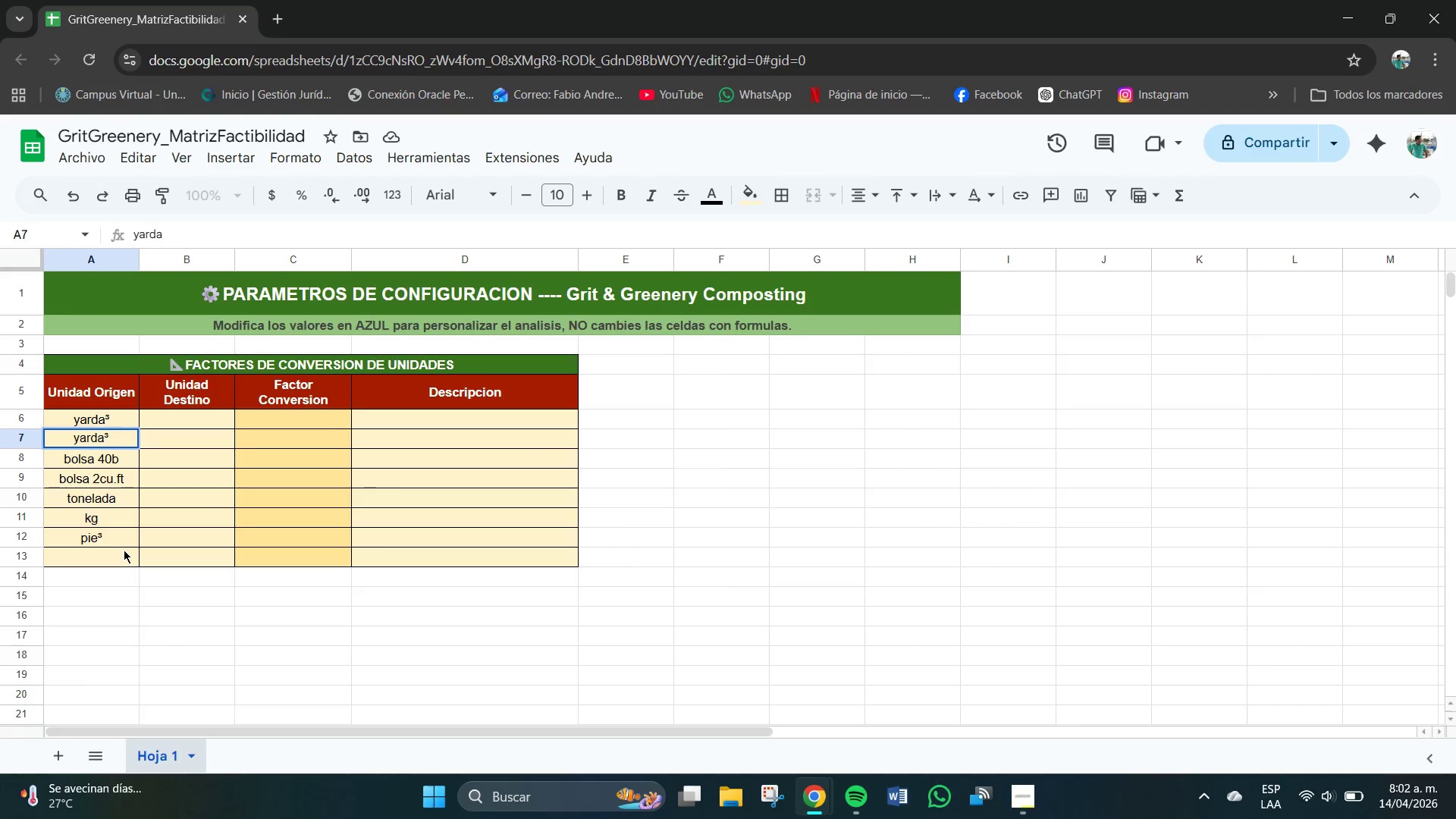 
wait(5.27)
 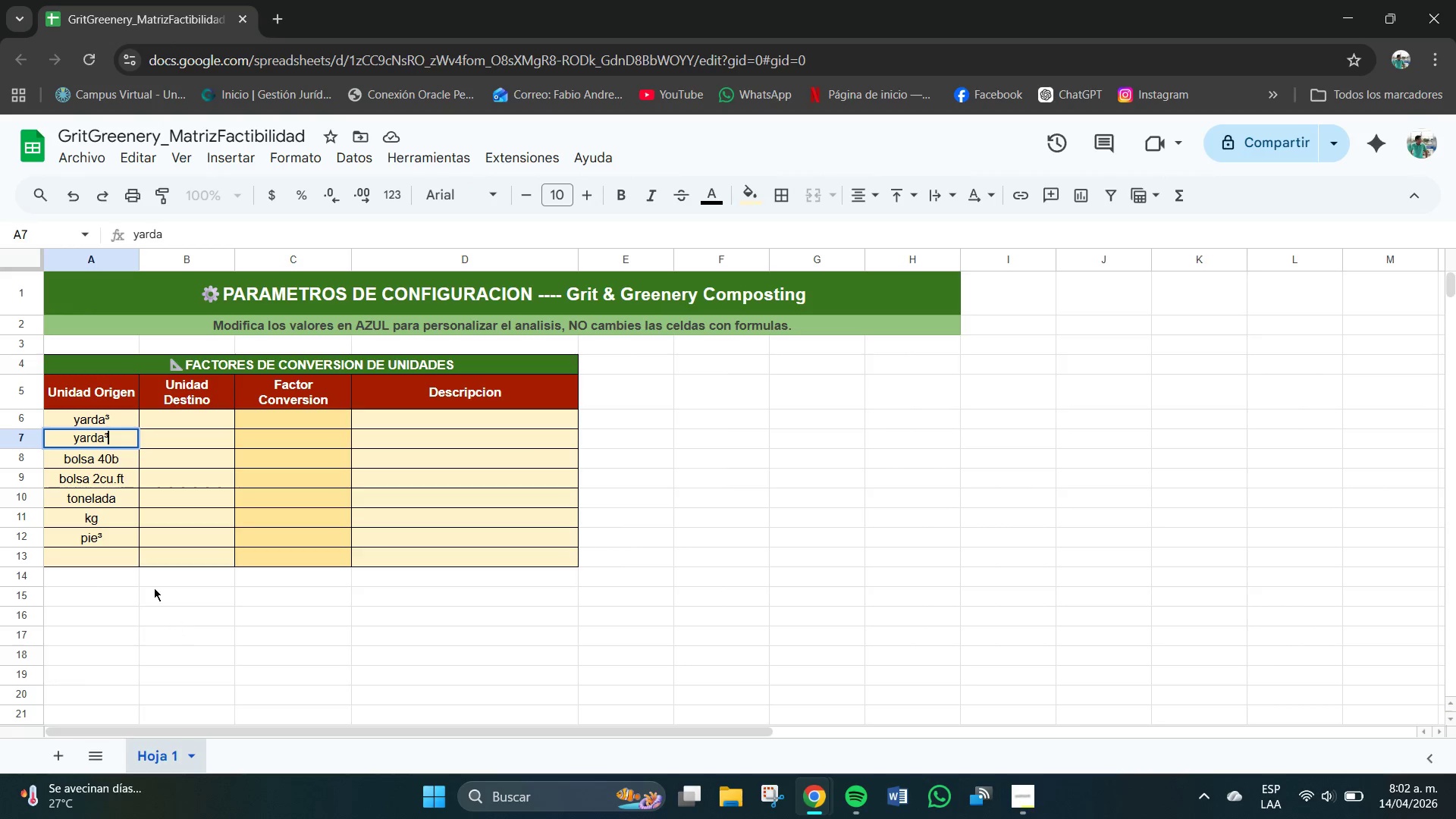 
type(litro)
 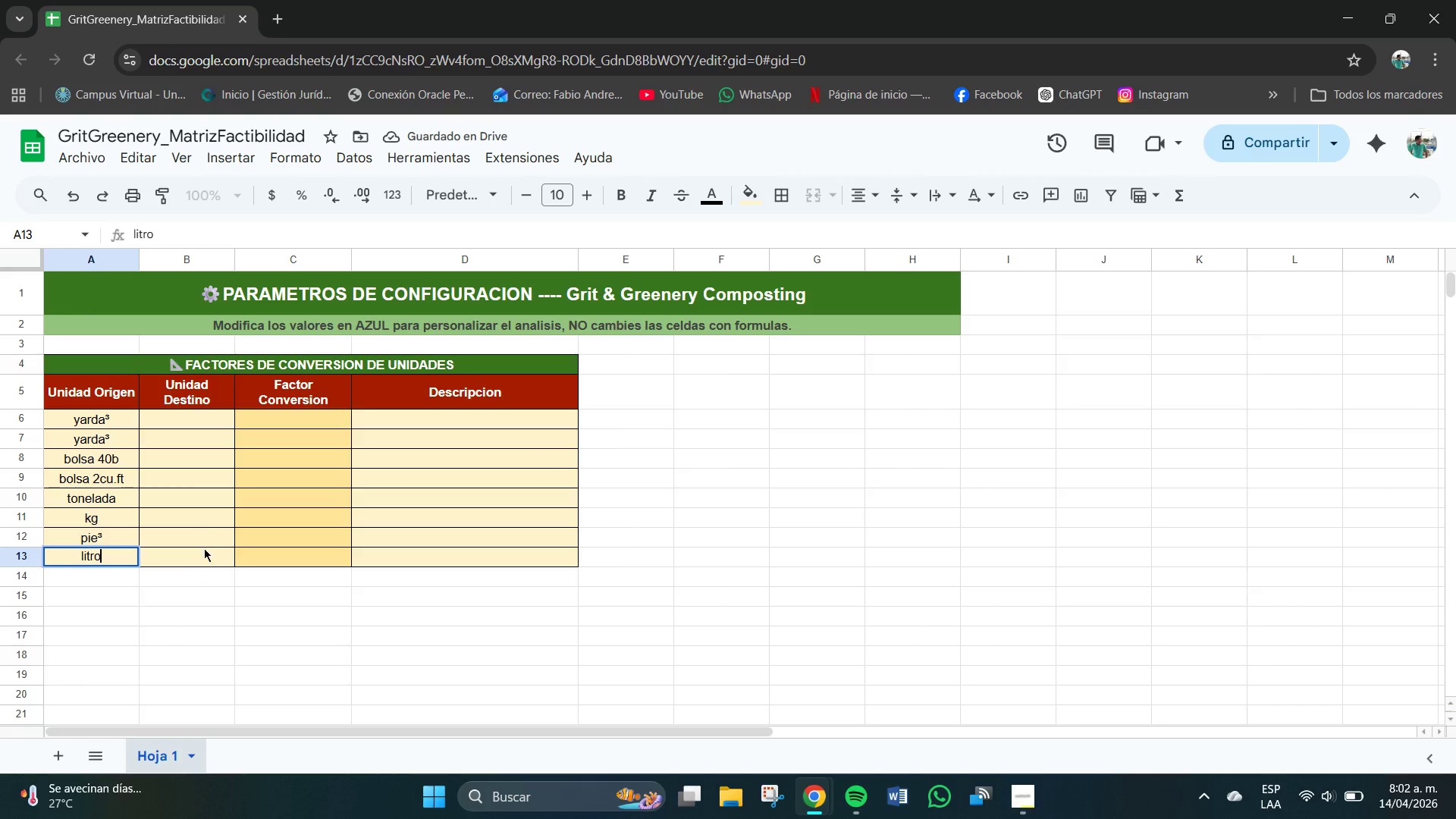 
left_click([184, 421])
 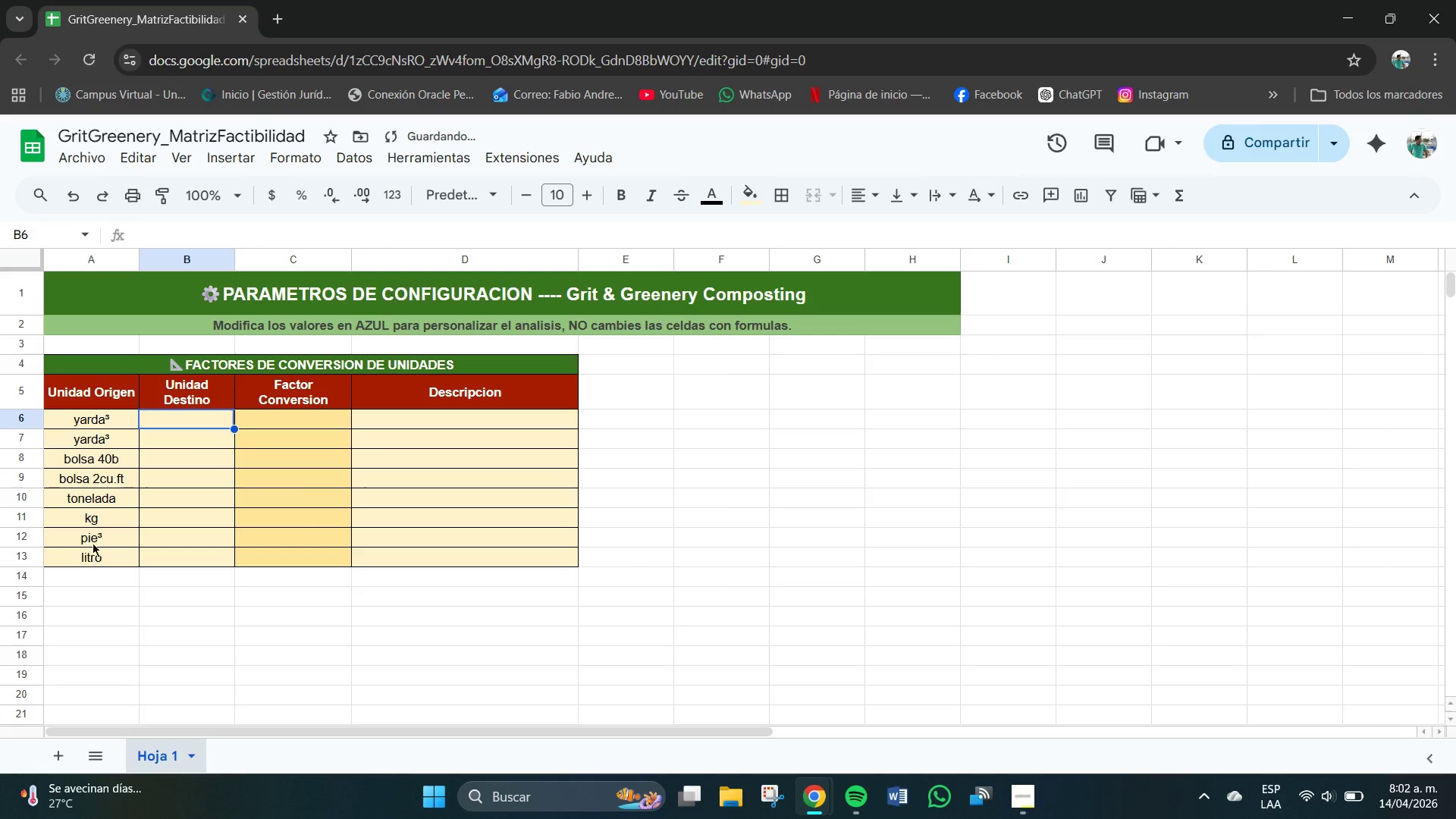 
left_click([95, 538])
 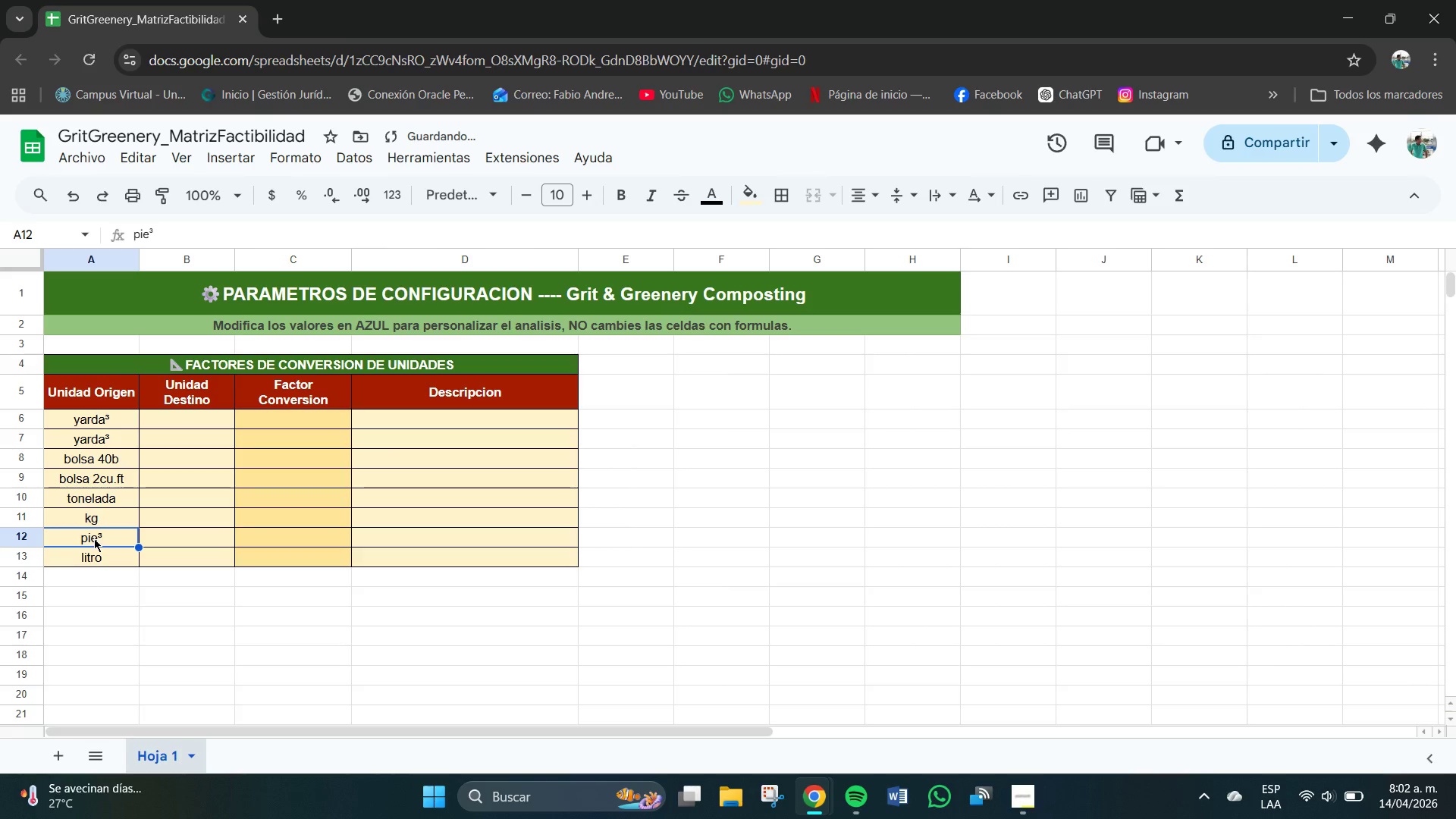 
key(Control+C)
 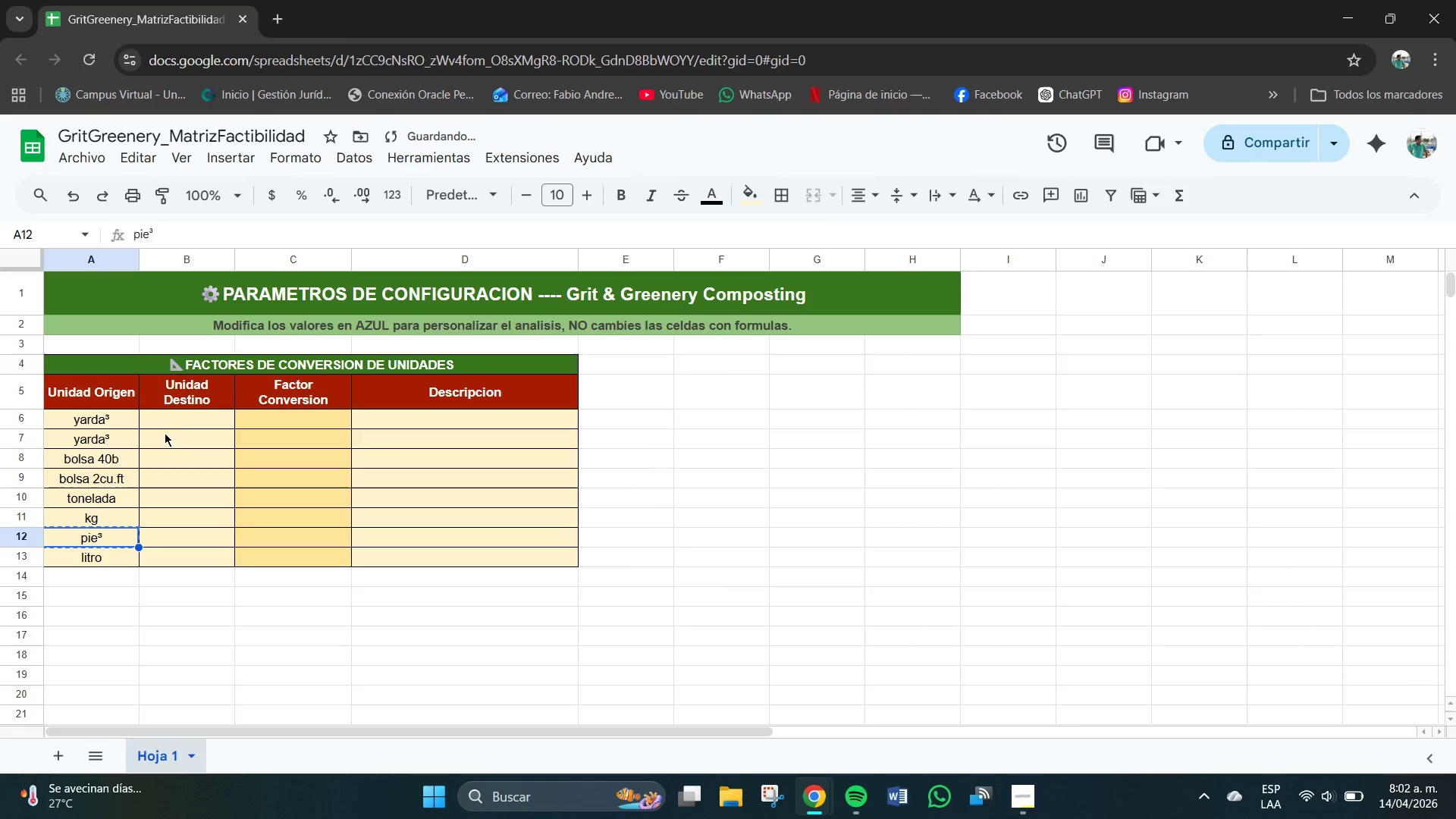 
left_click([180, 424])
 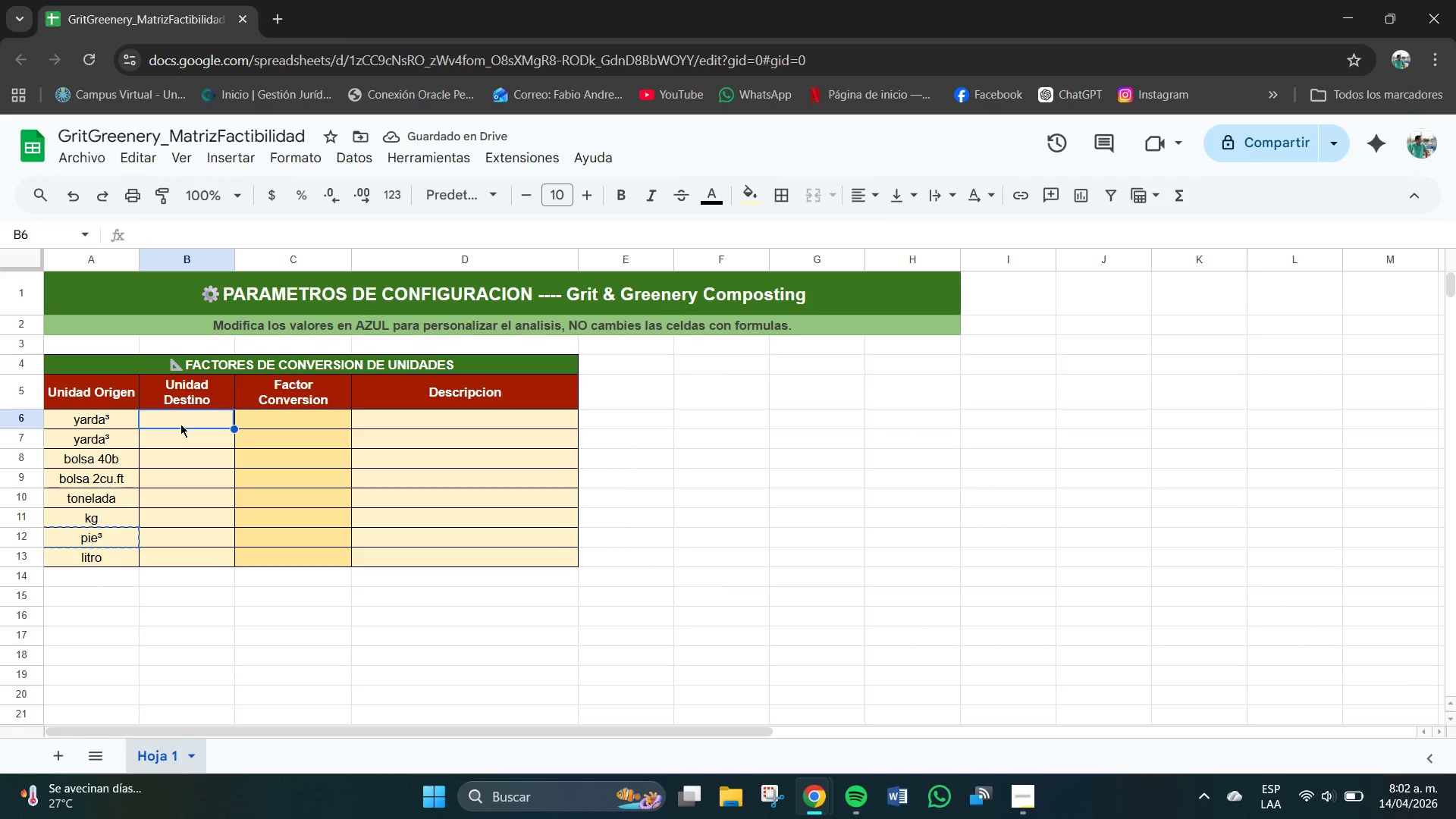 
key(Control+V)
 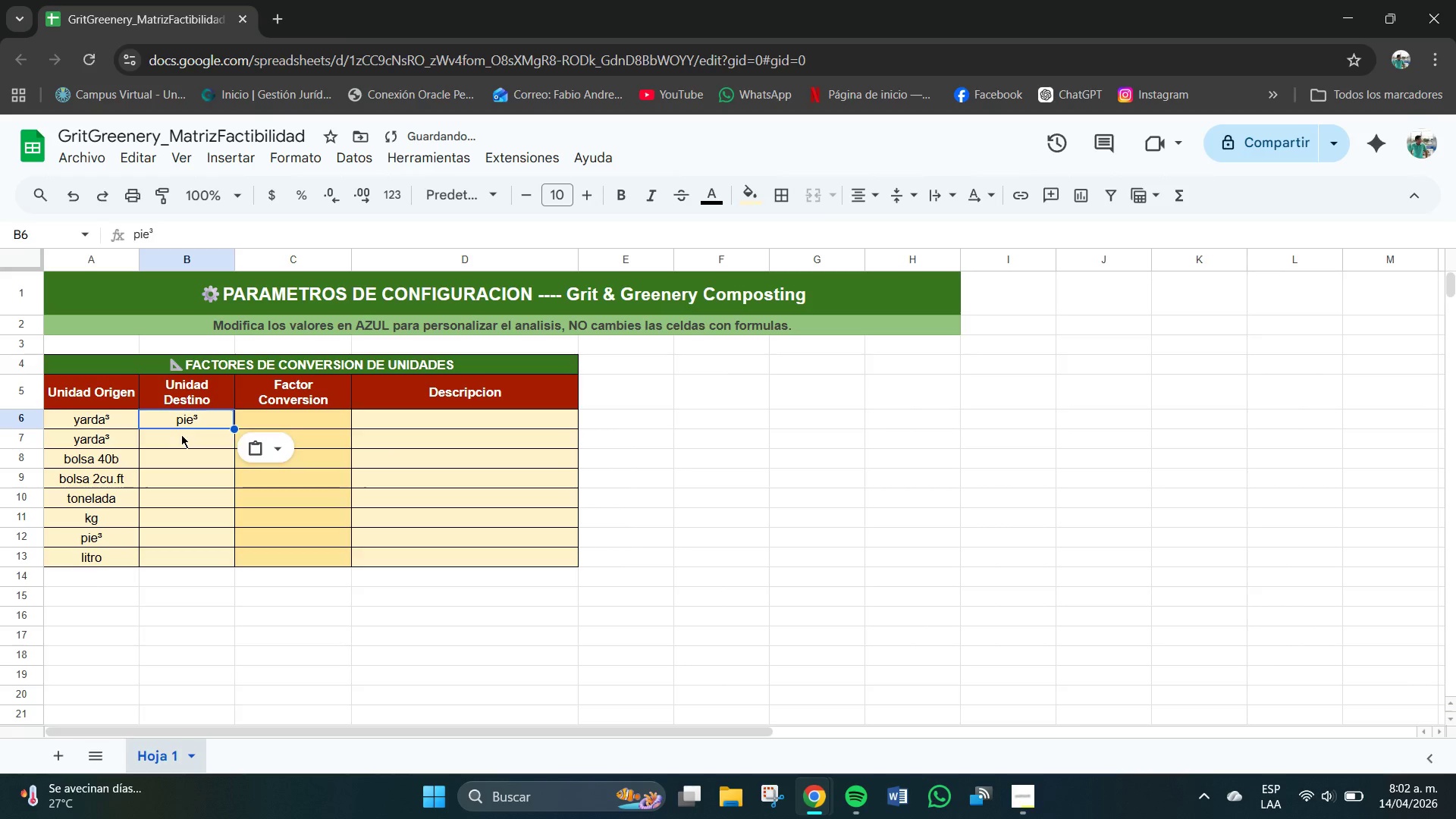 
left_click([181, 435])
 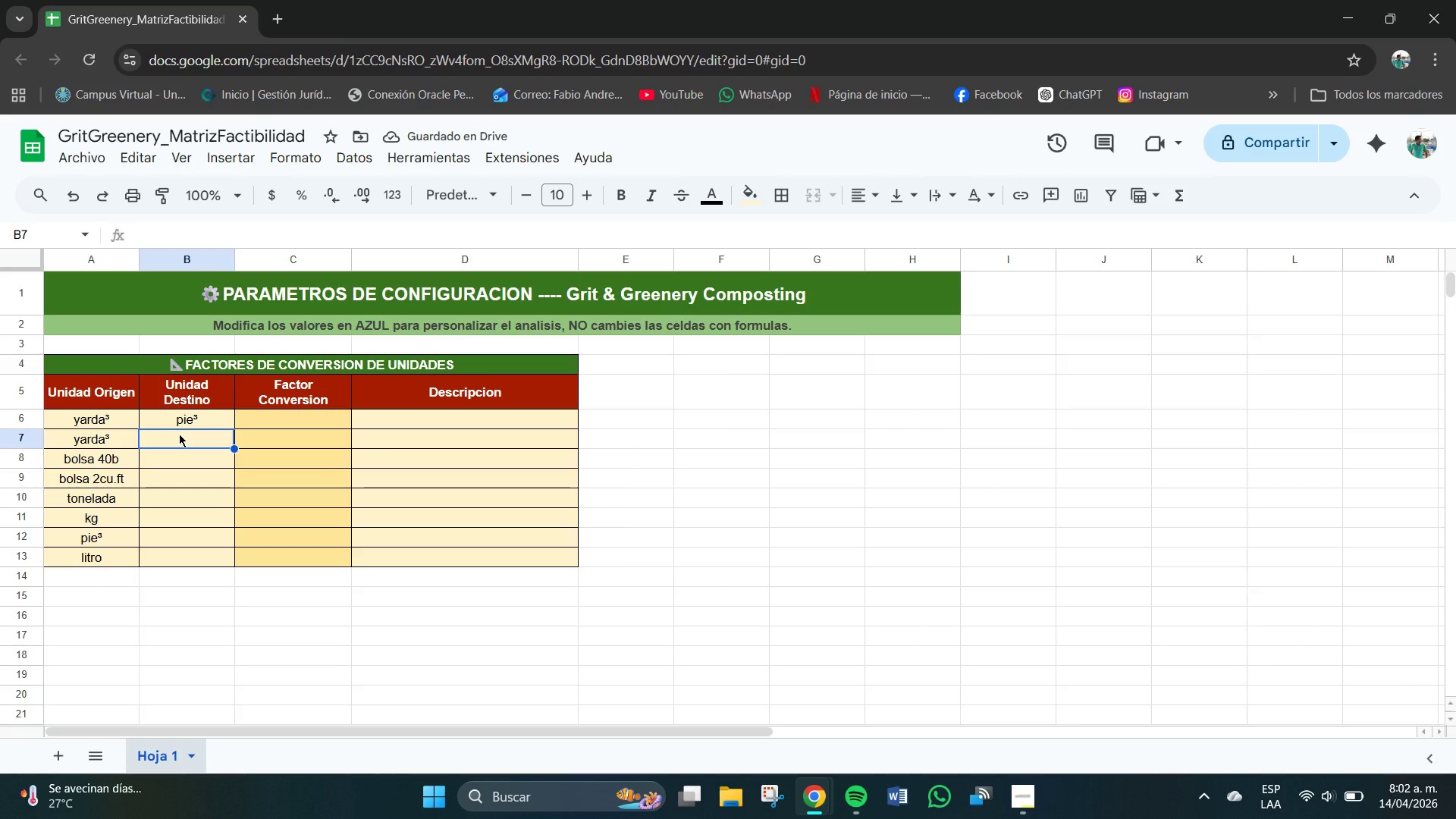 
type(litros)
 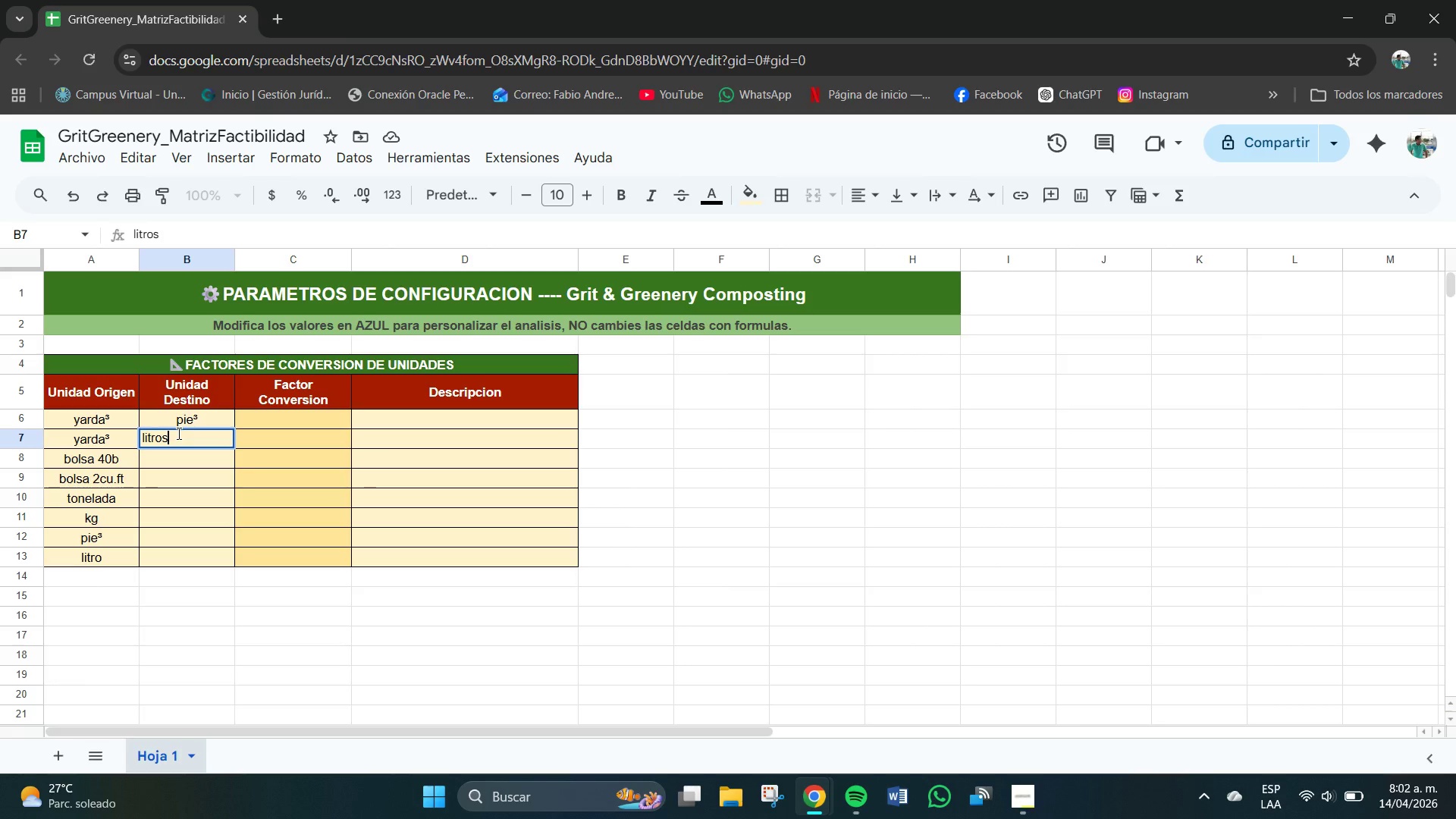 
key(Enter)
 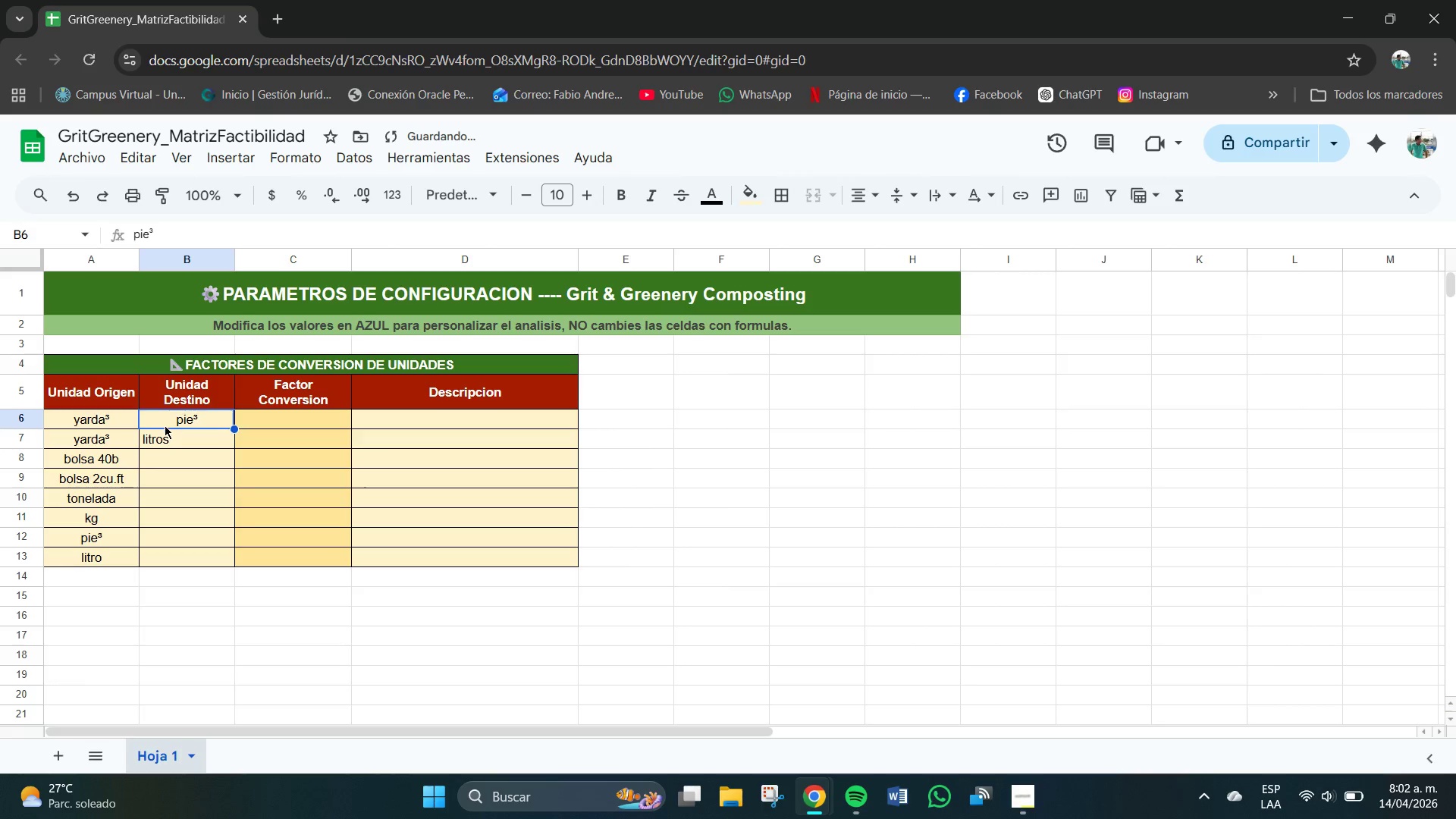 
left_click_drag(start_coordinate=[172, 431], to_coordinate=[186, 566])
 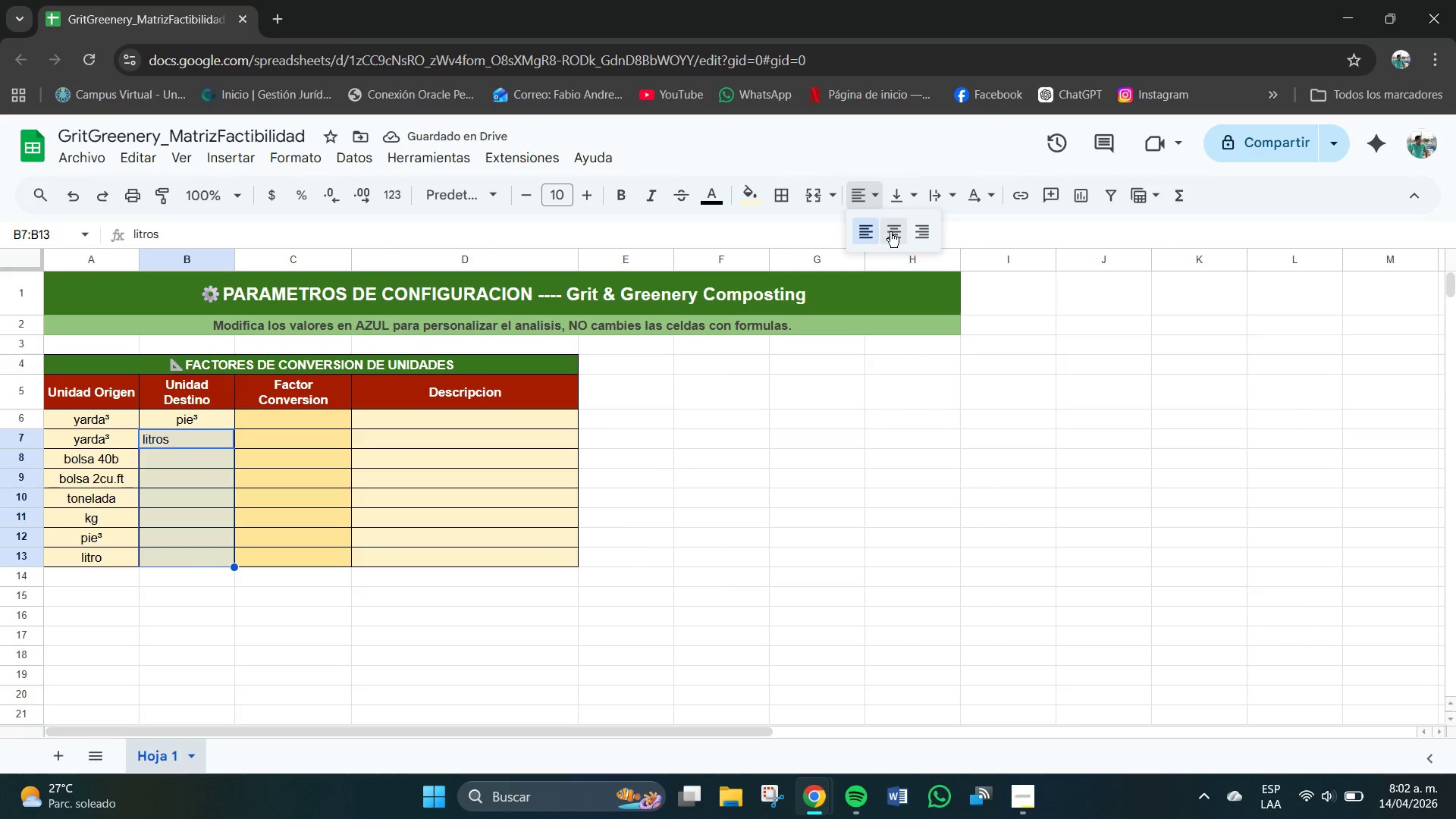 
double_click([912, 197])
 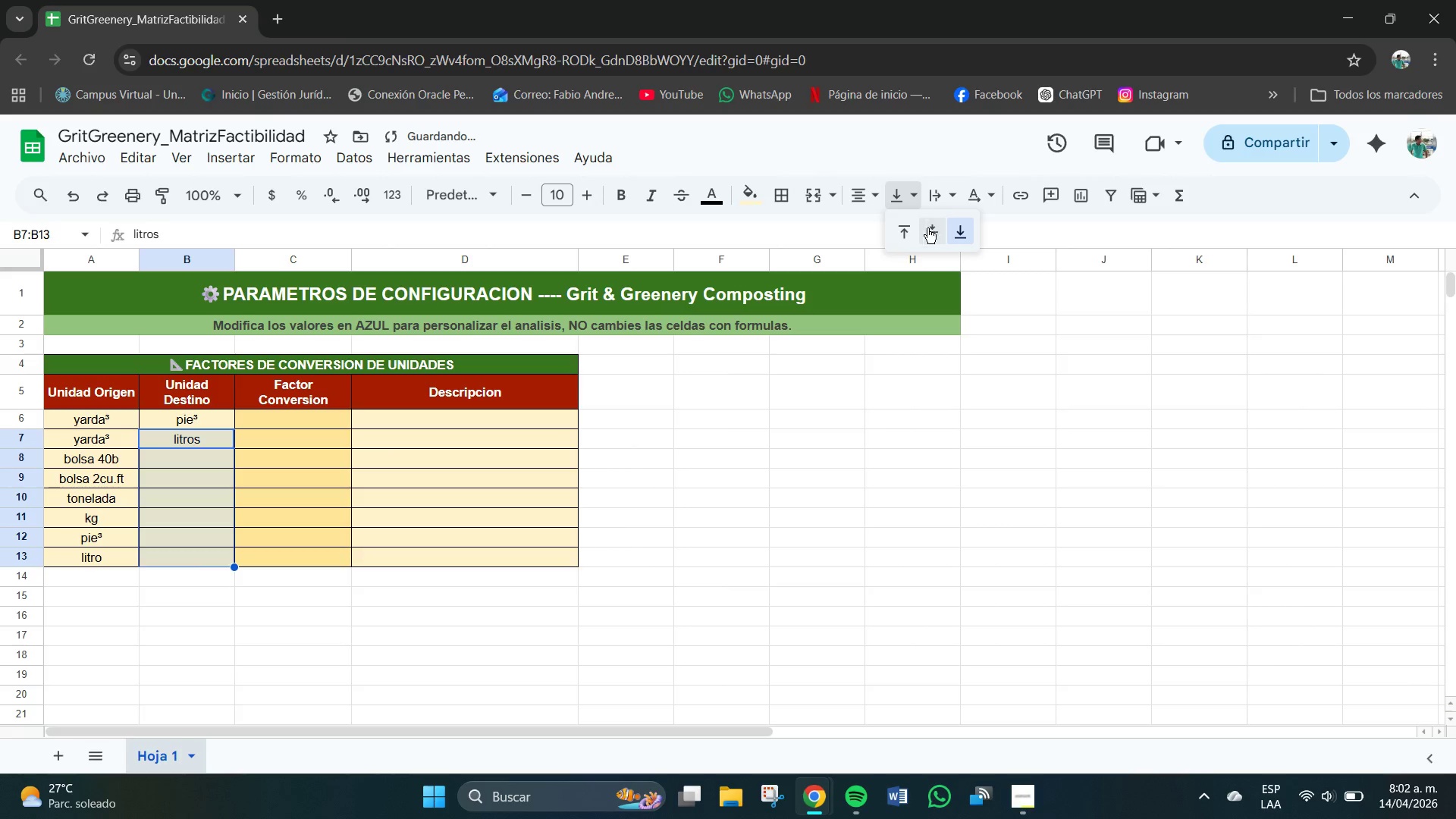 
triple_click([929, 228])
 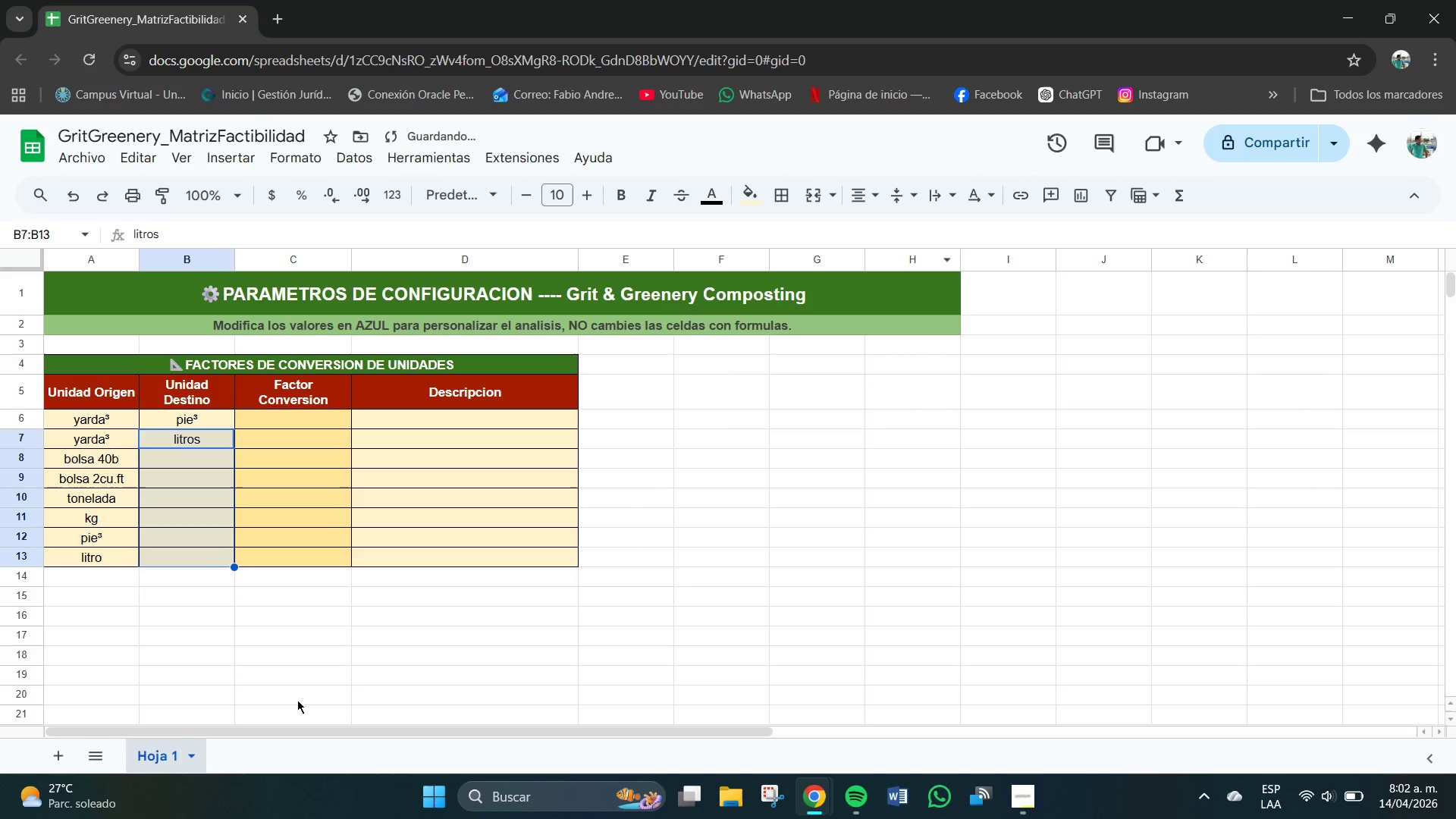 
left_click([276, 714])
 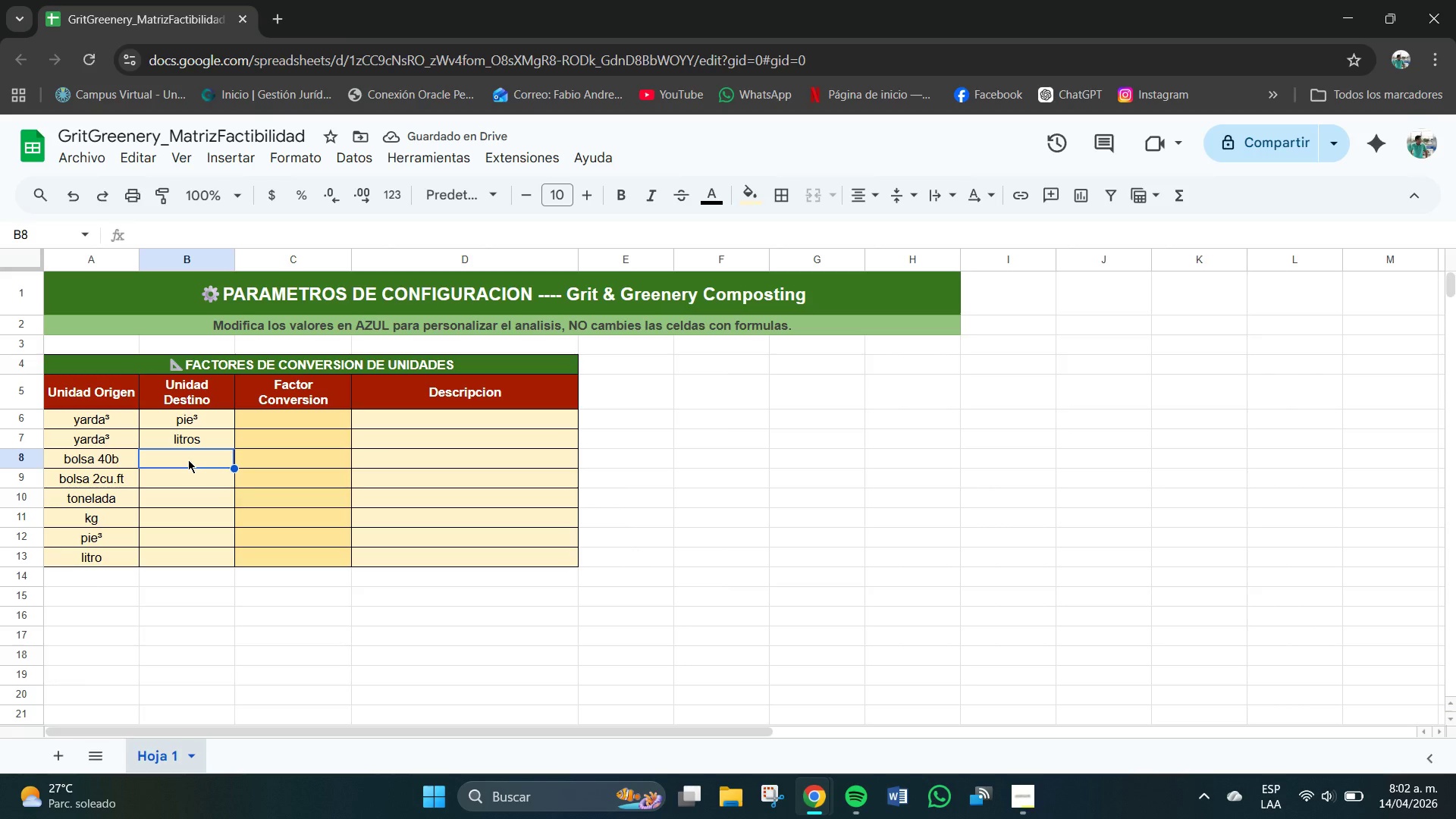 
type(lb)
 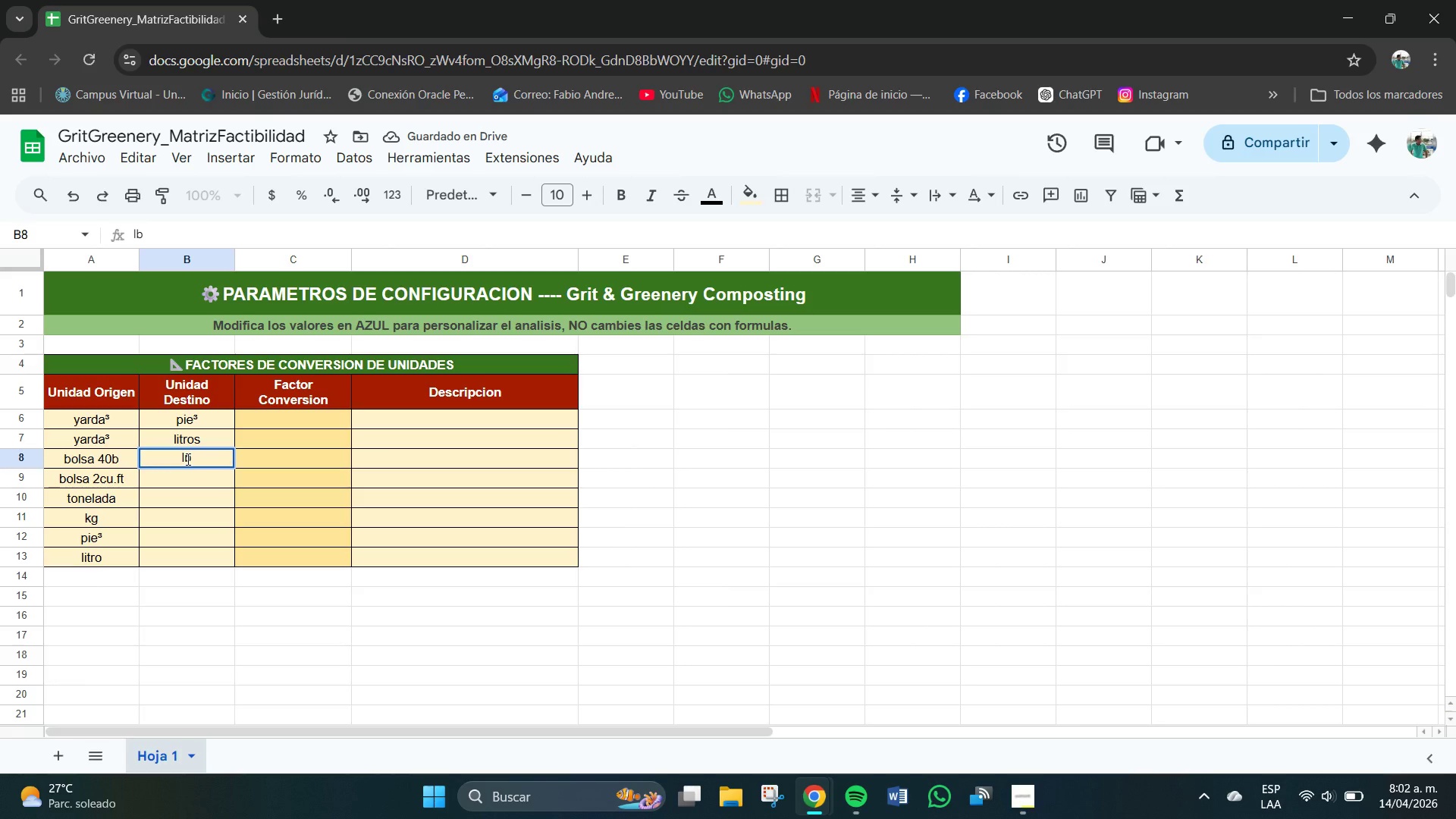 
key(Enter)
 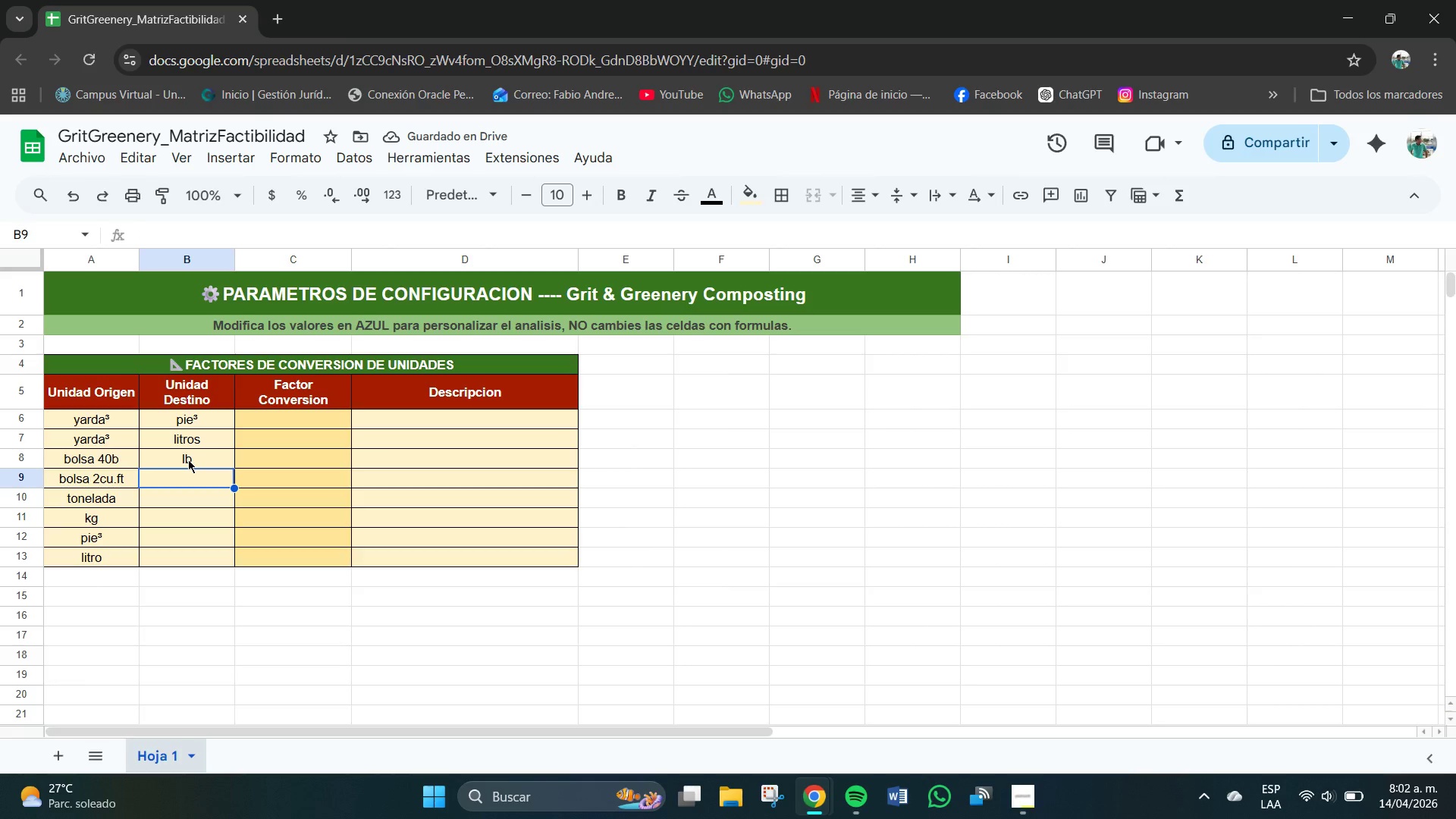 
key(Control+V)
 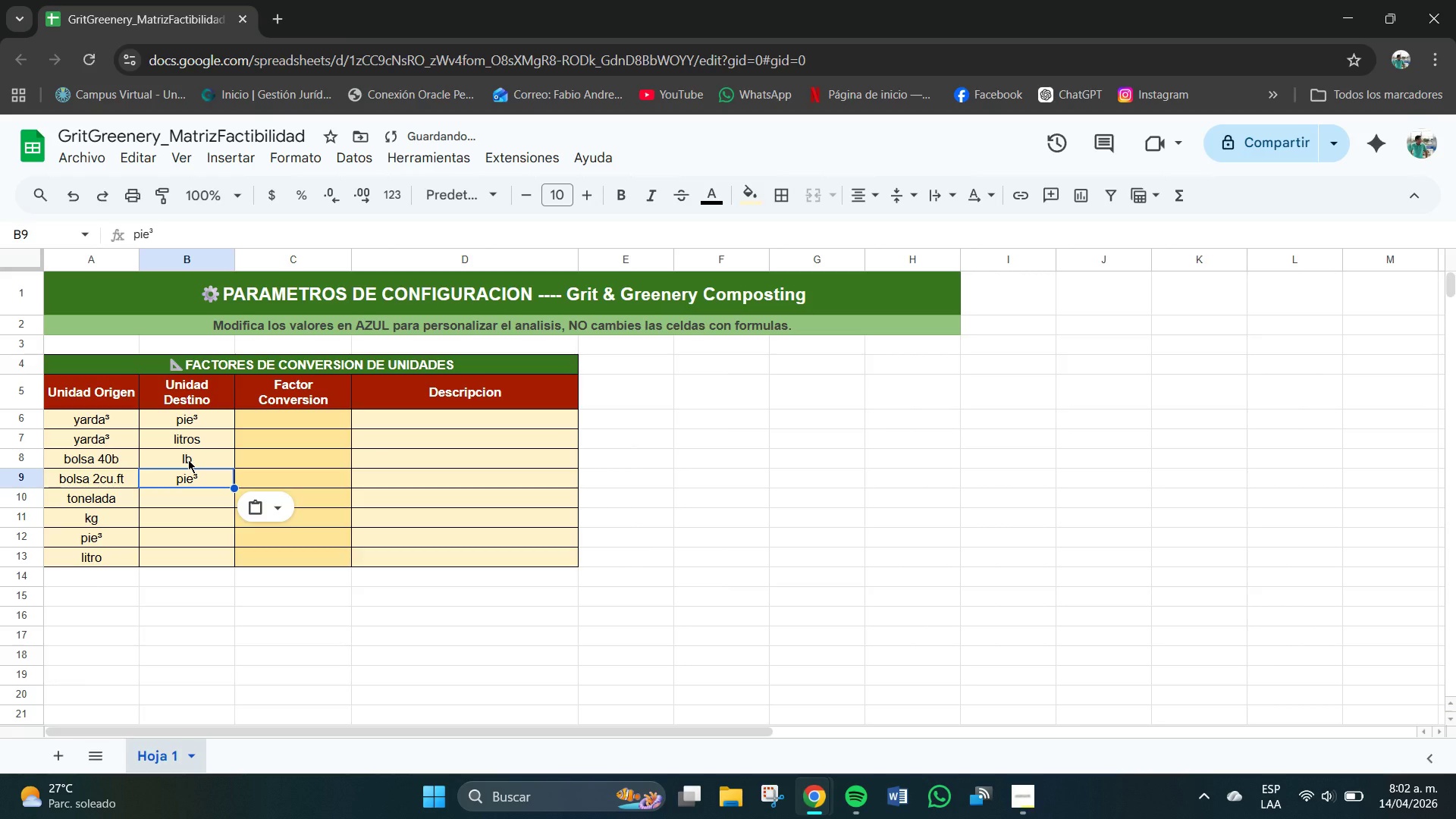 
key(Enter)
 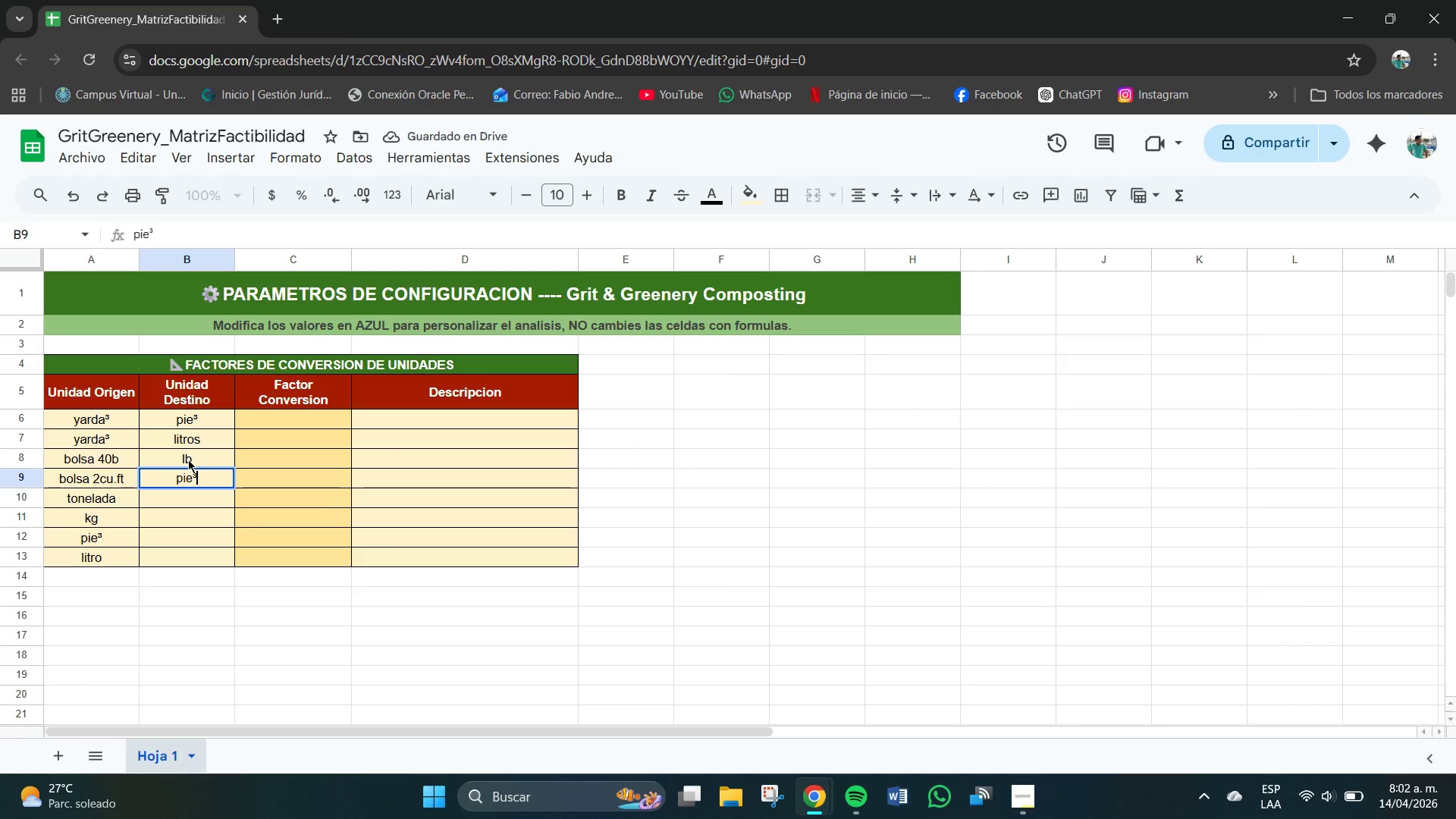 
key(Enter)
 